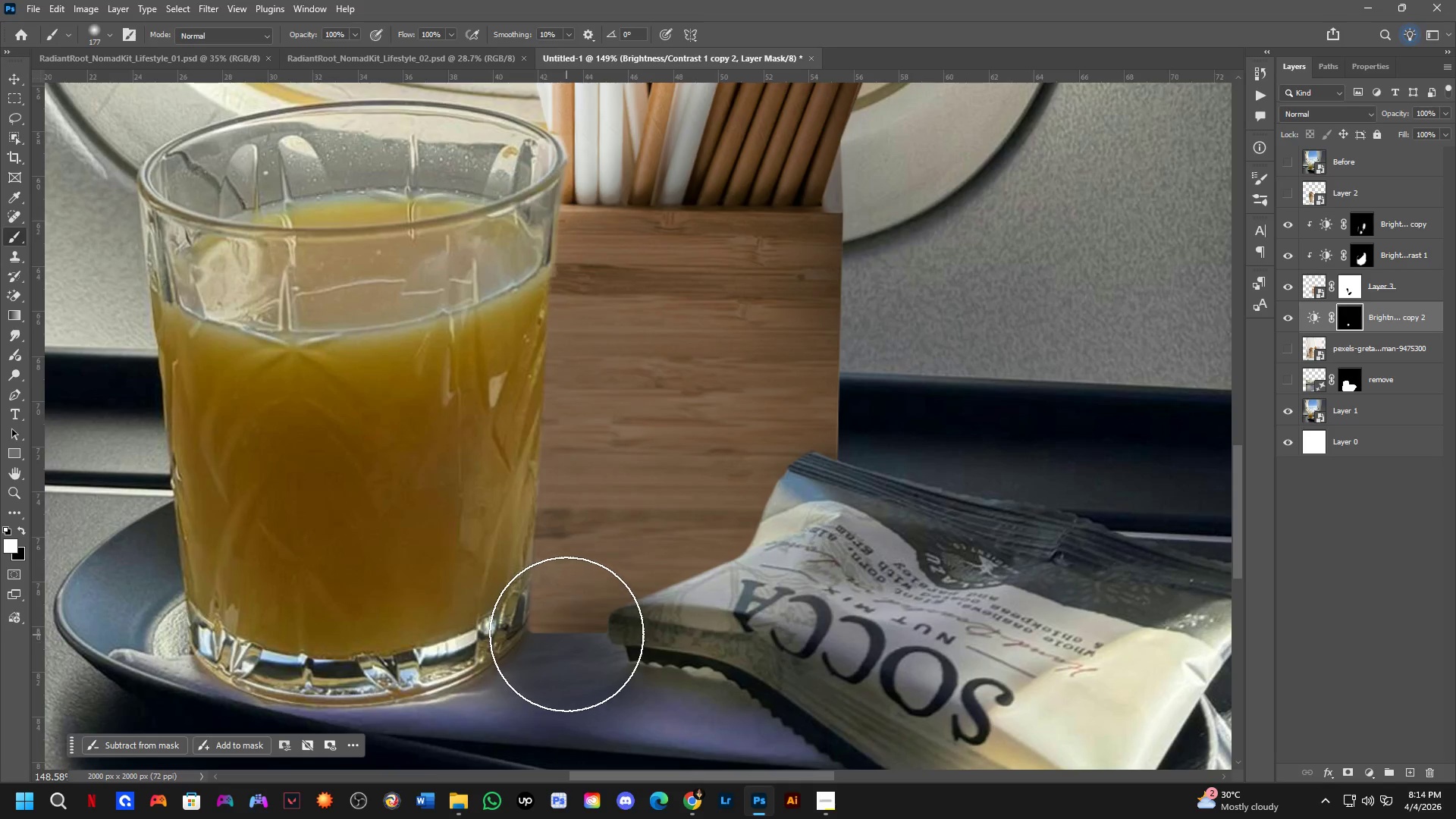 
left_click_drag(start_coordinate=[583, 605], to_coordinate=[612, 631])
 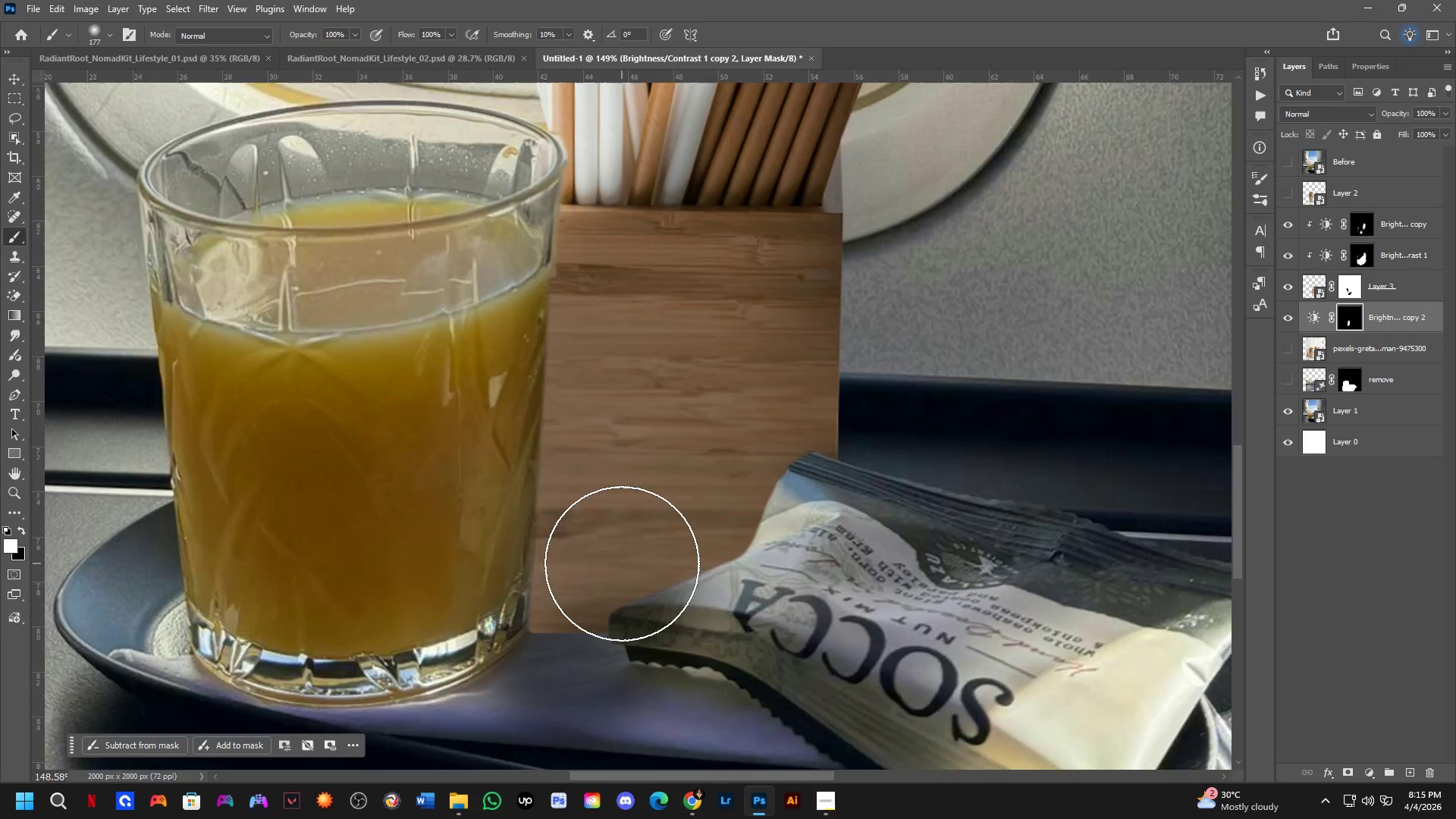 
scroll: coordinate [715, 538], scroll_direction: down, amount: 12.0
 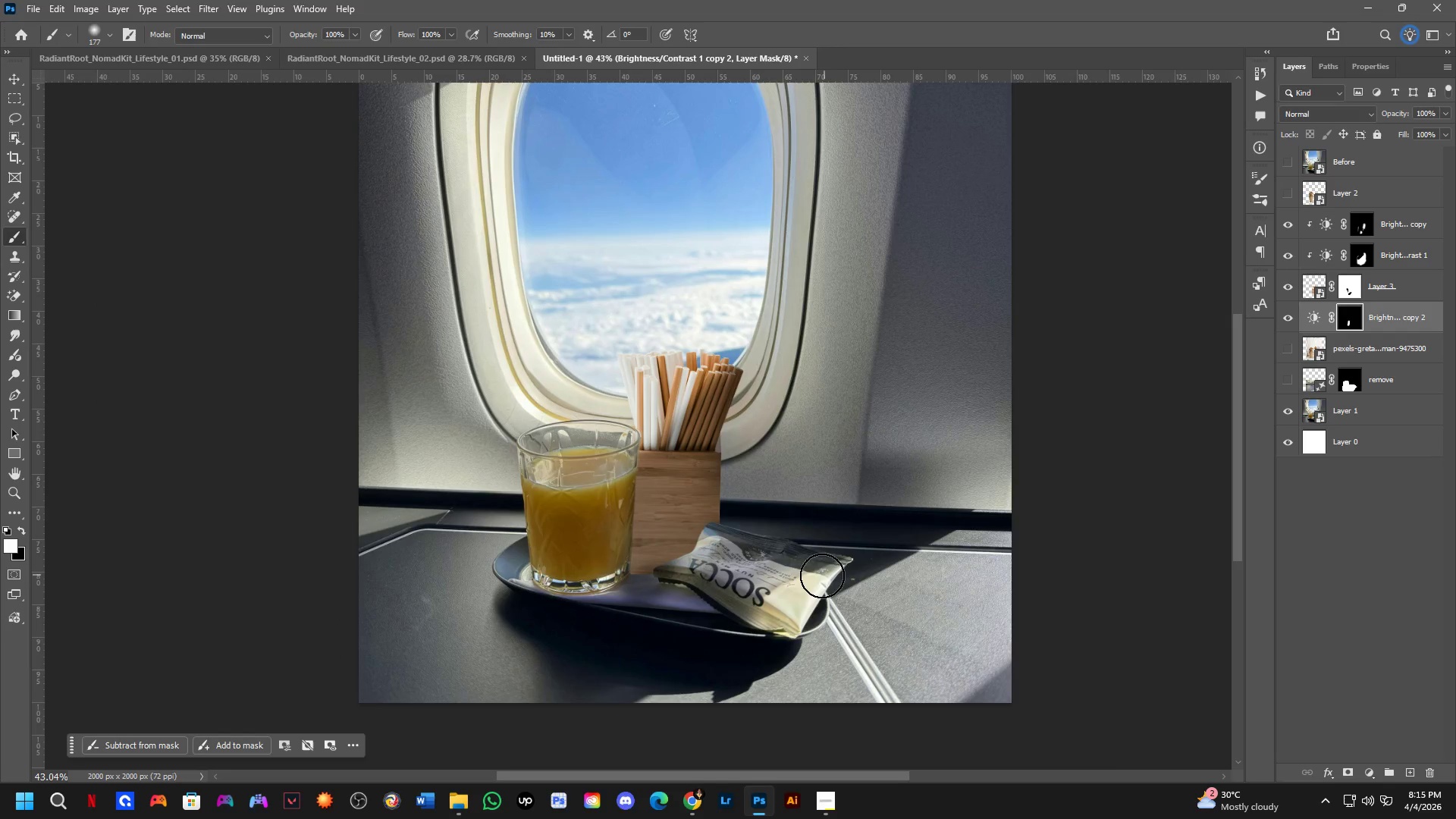 
left_click_drag(start_coordinate=[664, 536], to_coordinate=[856, 399])
 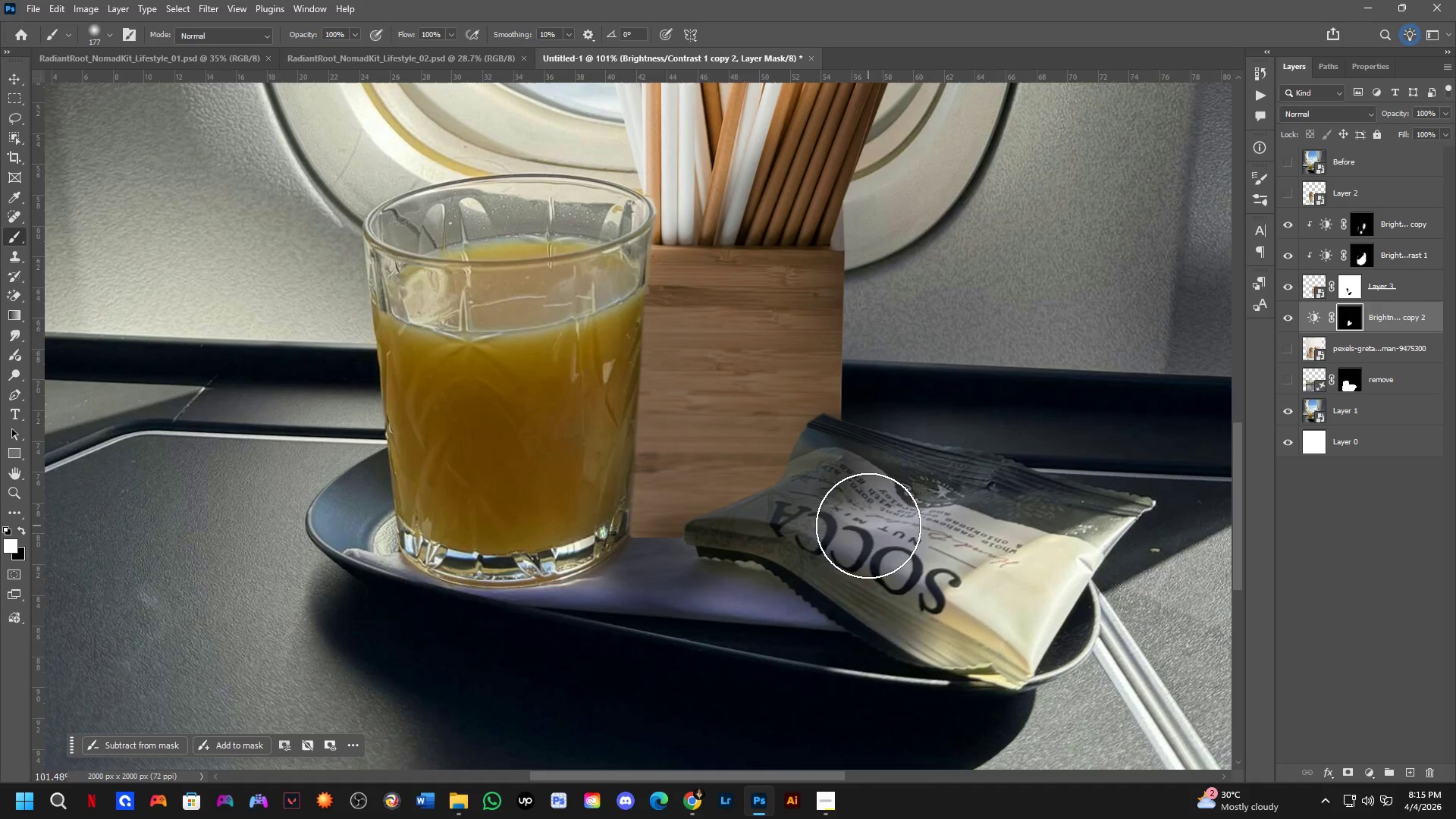 
scroll: coordinate [683, 593], scroll_direction: up, amount: 9.0
 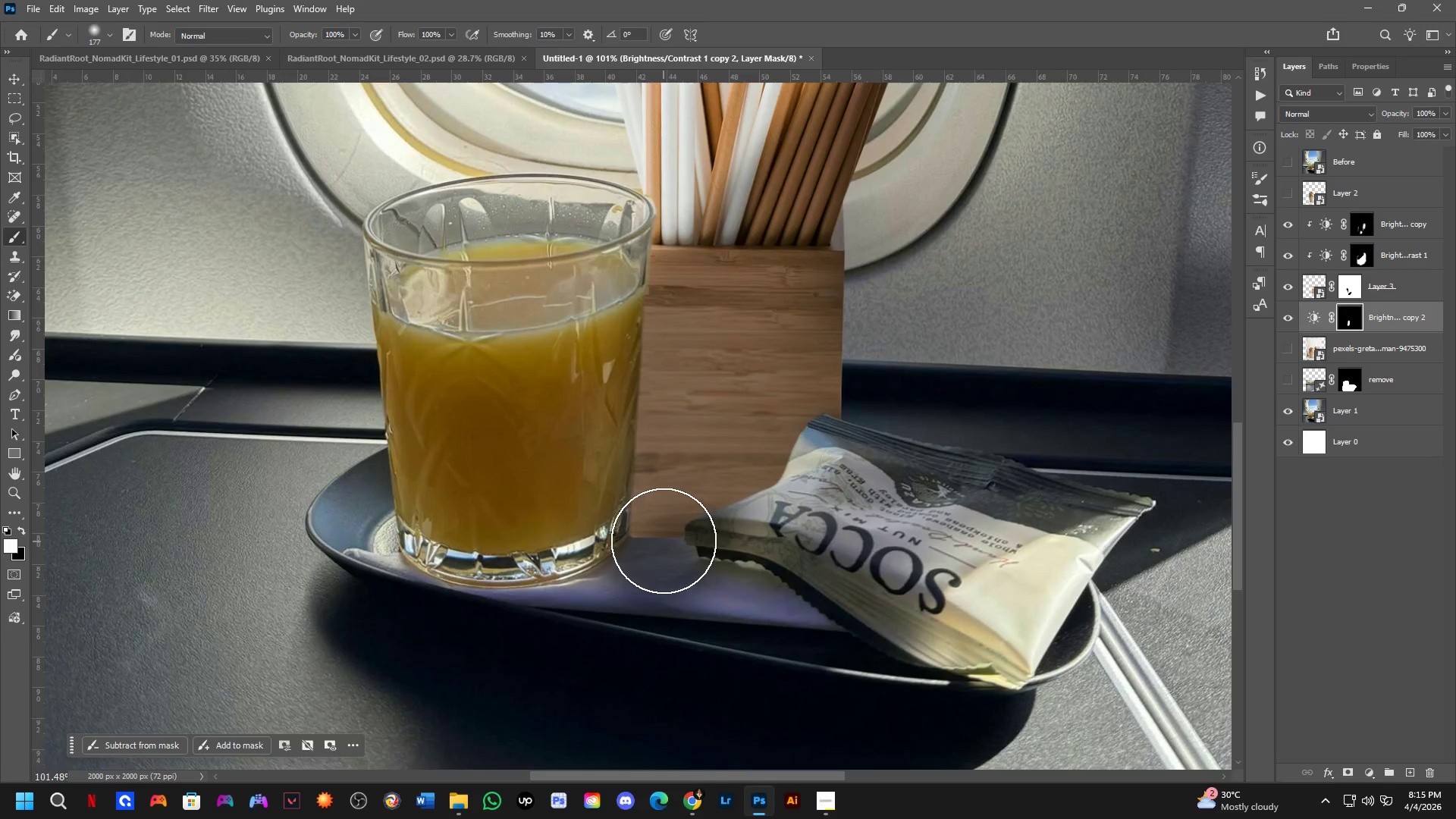 
hold_key(key=Space, duration=0.34)
 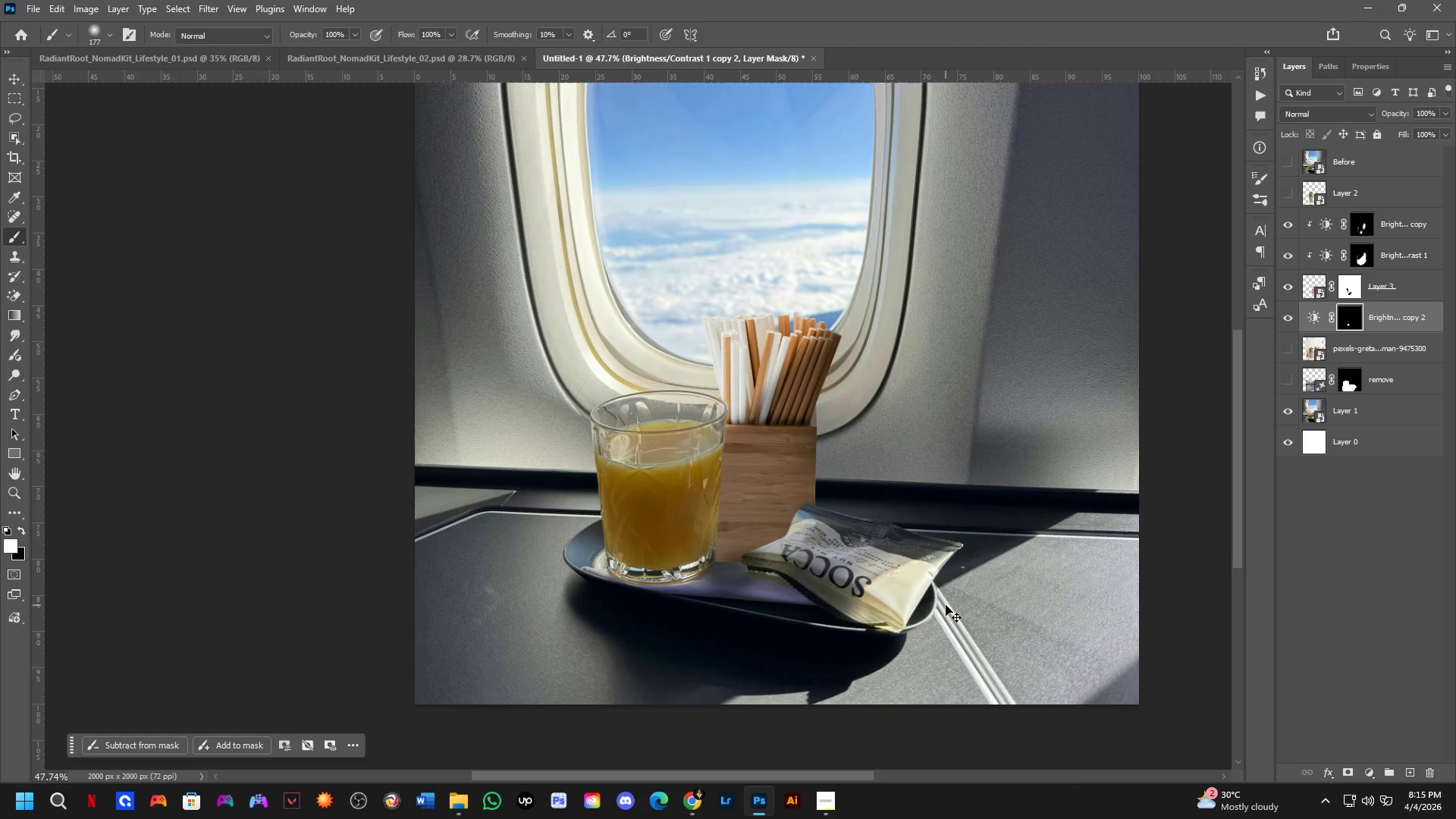 
left_click_drag(start_coordinate=[984, 585], to_coordinate=[946, 610])
 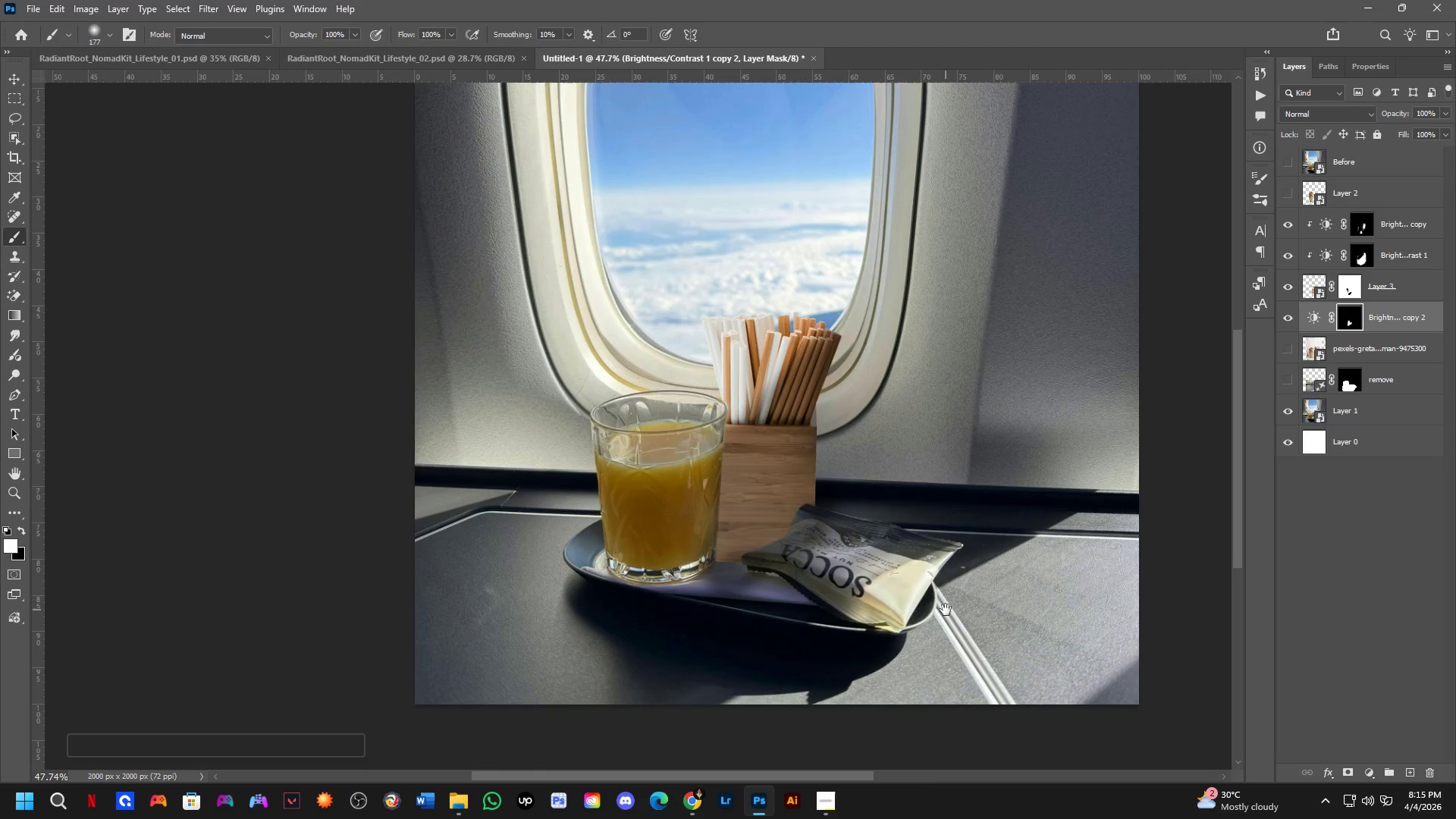 
scroll: coordinate [862, 540], scroll_direction: down, amount: 8.0
 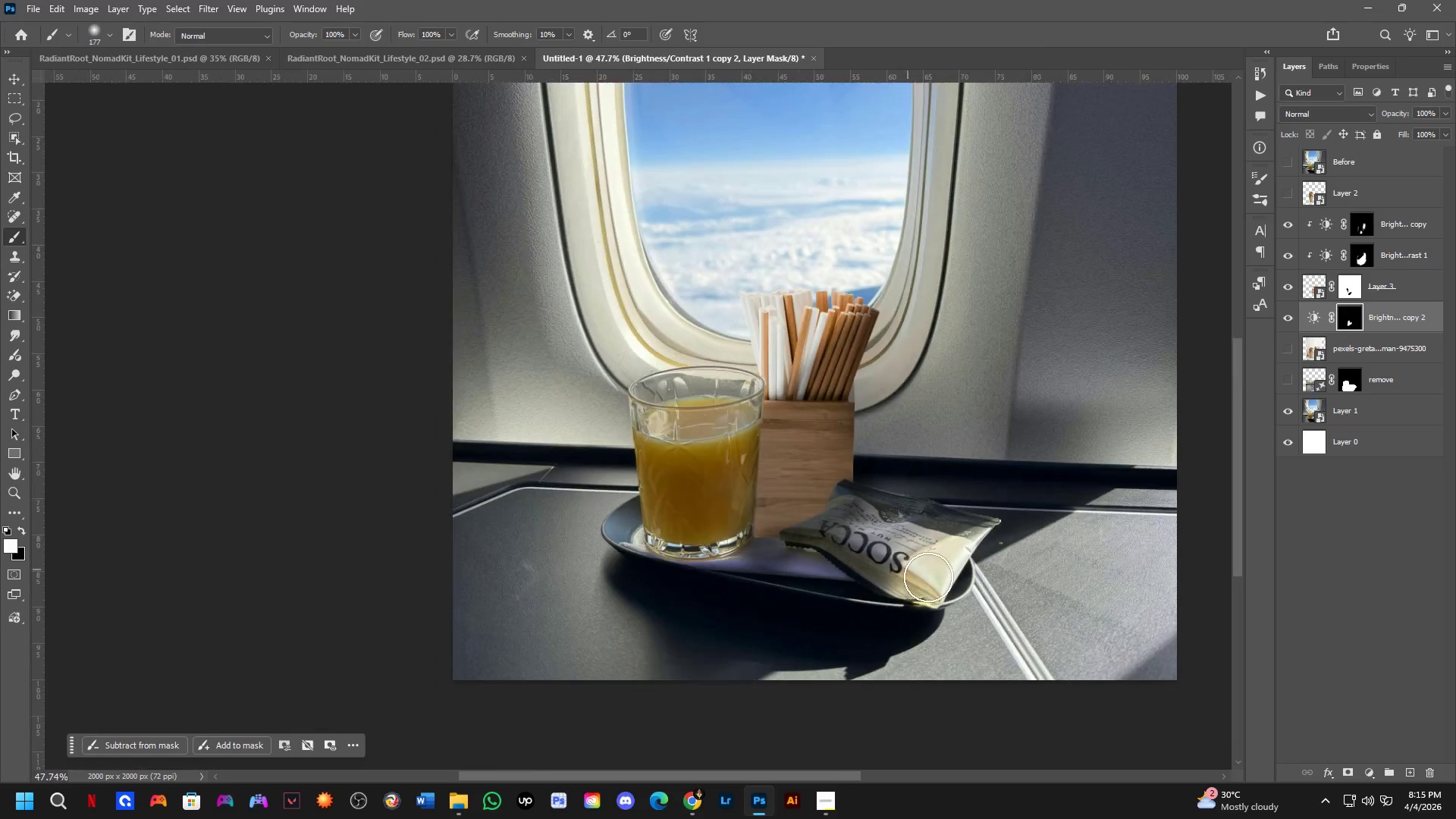 
key(Control+Z)
 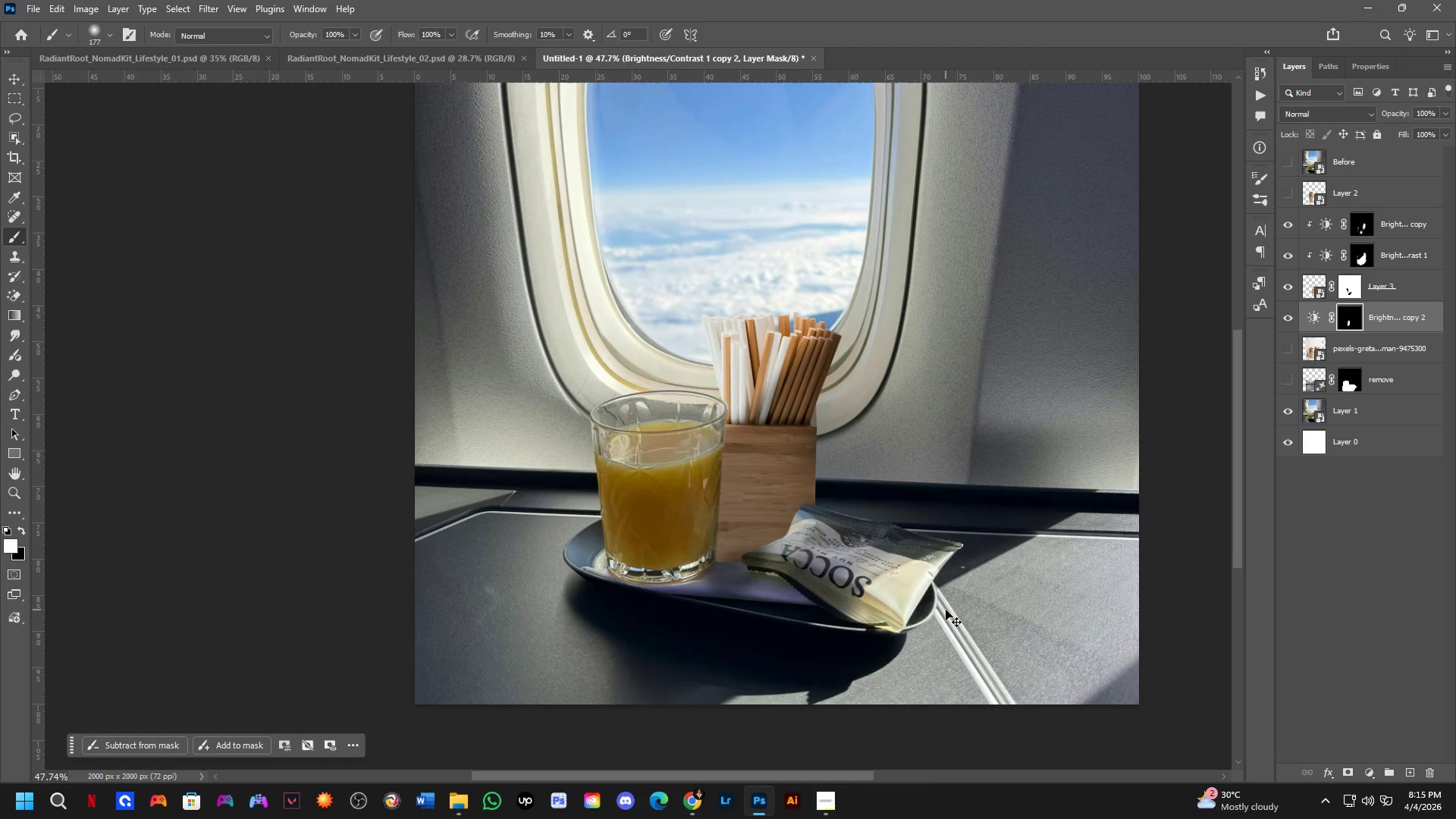 
key(Control+Z)
 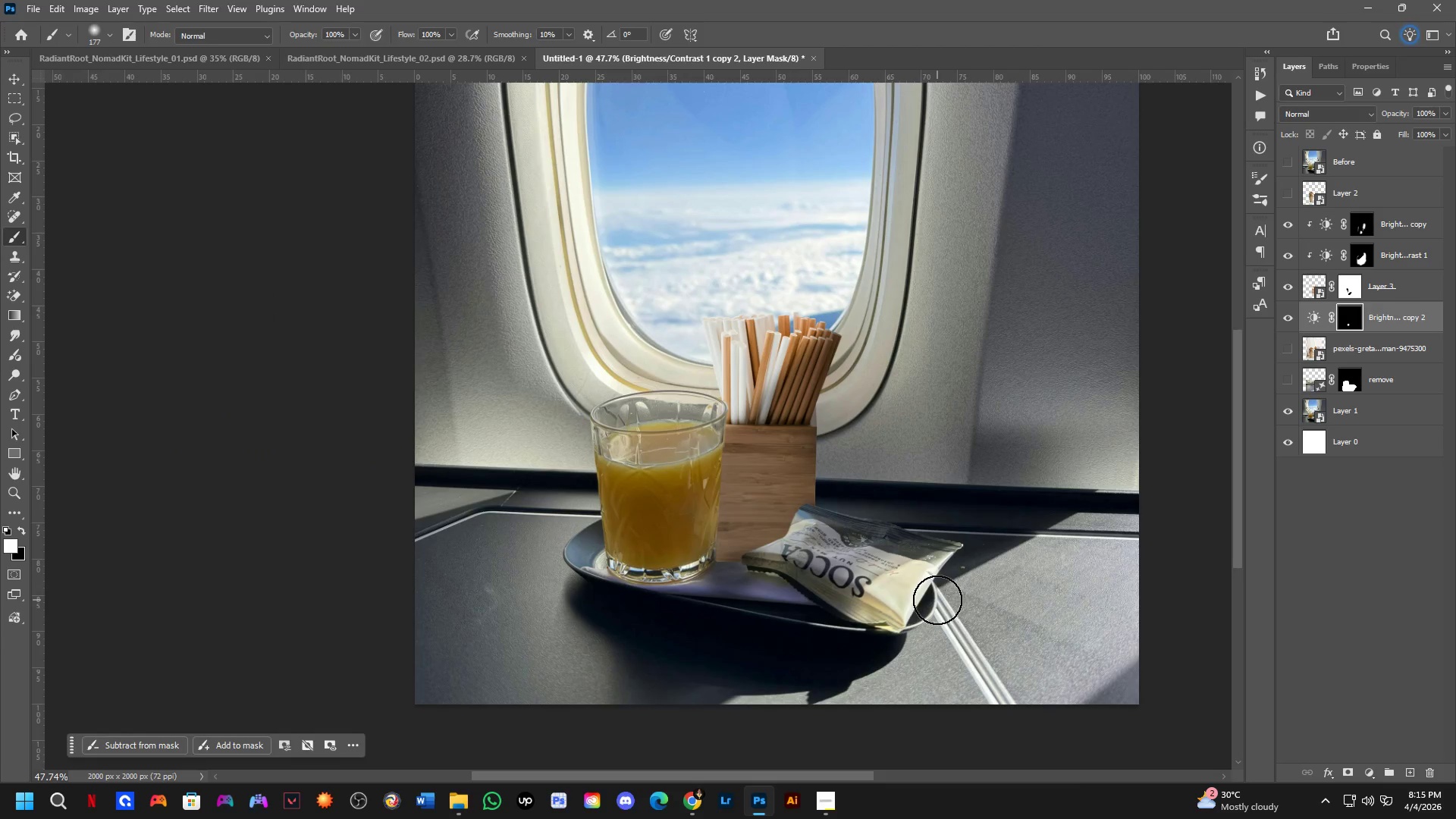 
key(Control+Z)
 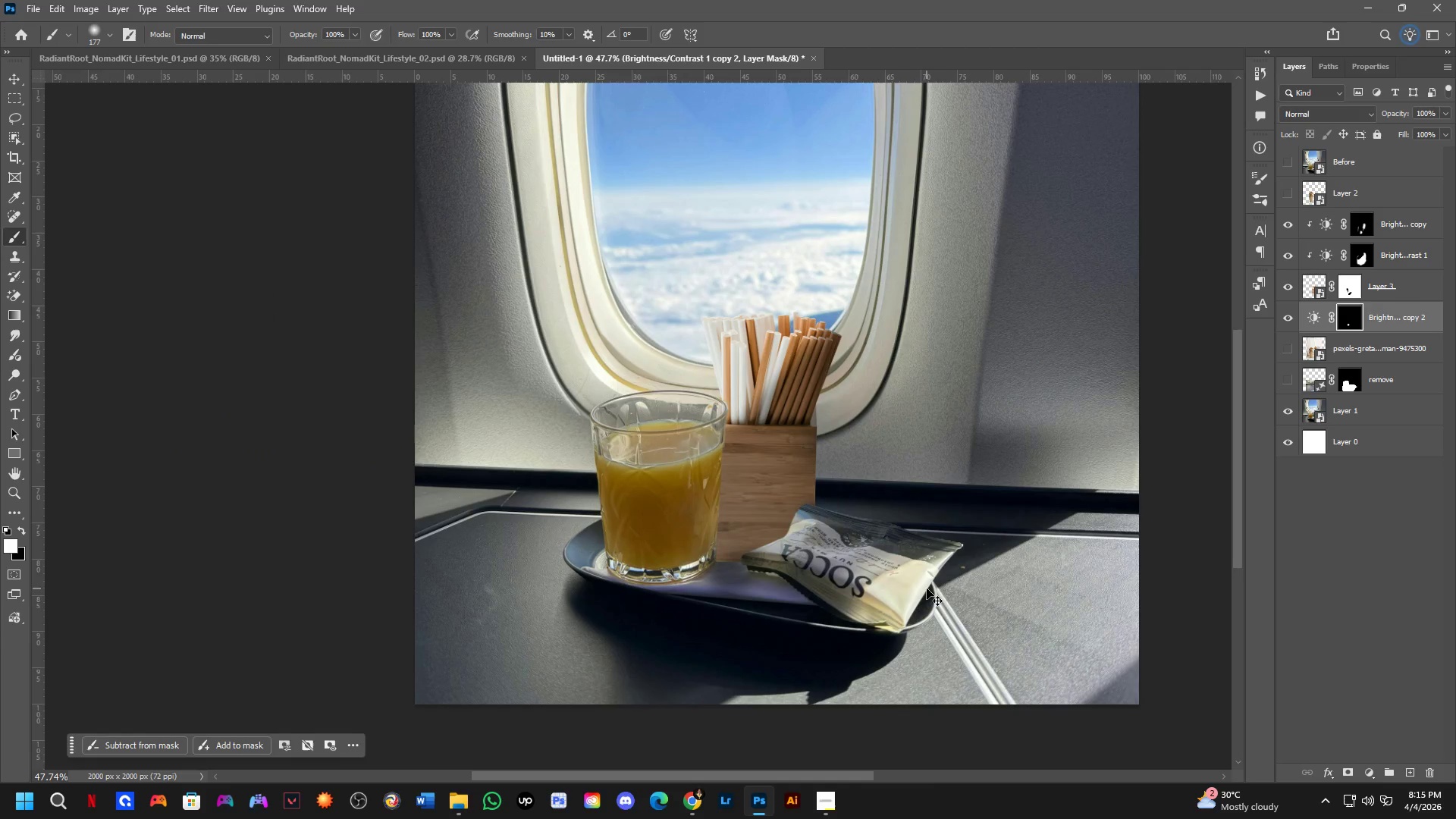 
key(Control+Z)
 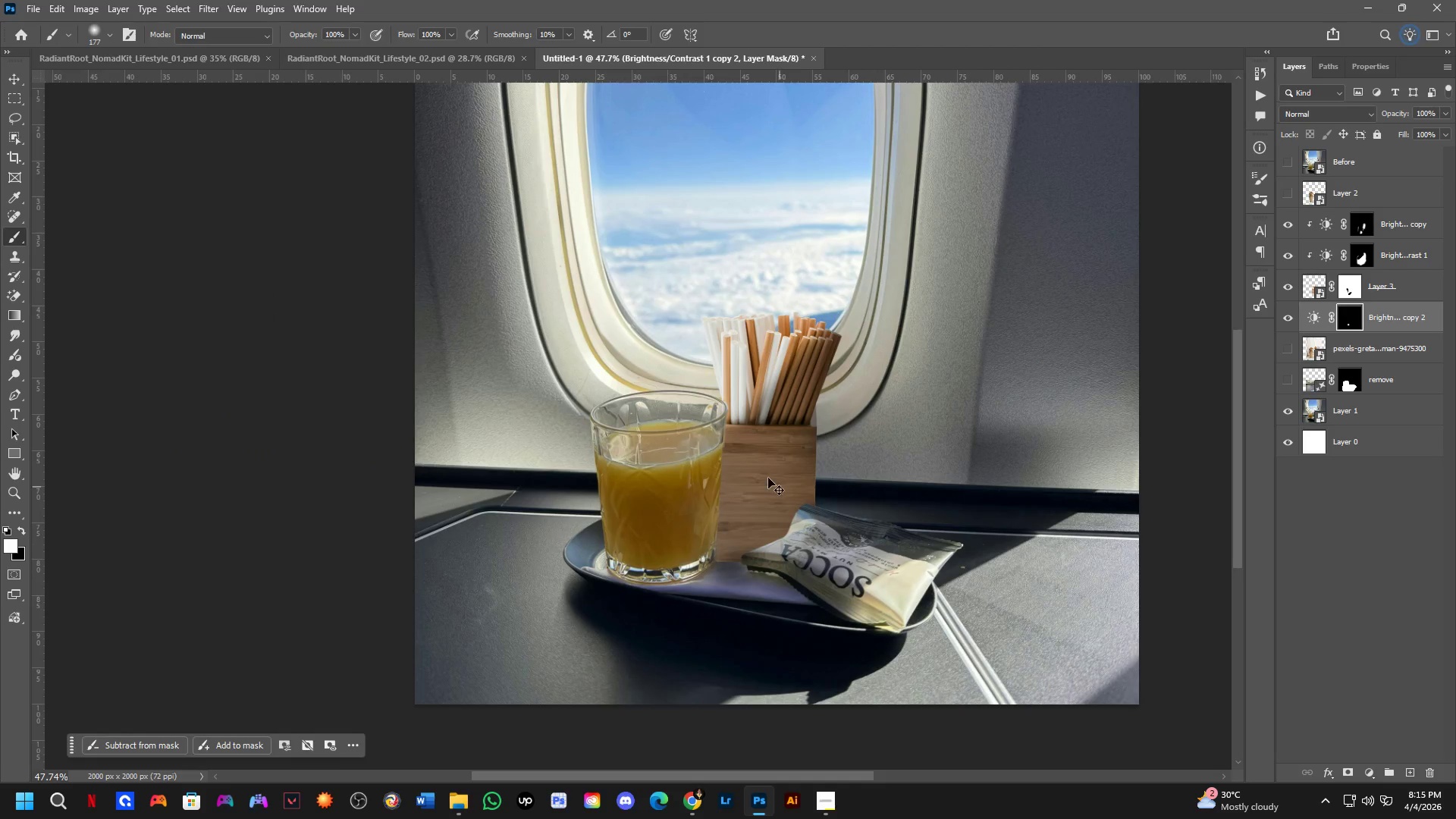 
key(Control+Z)
 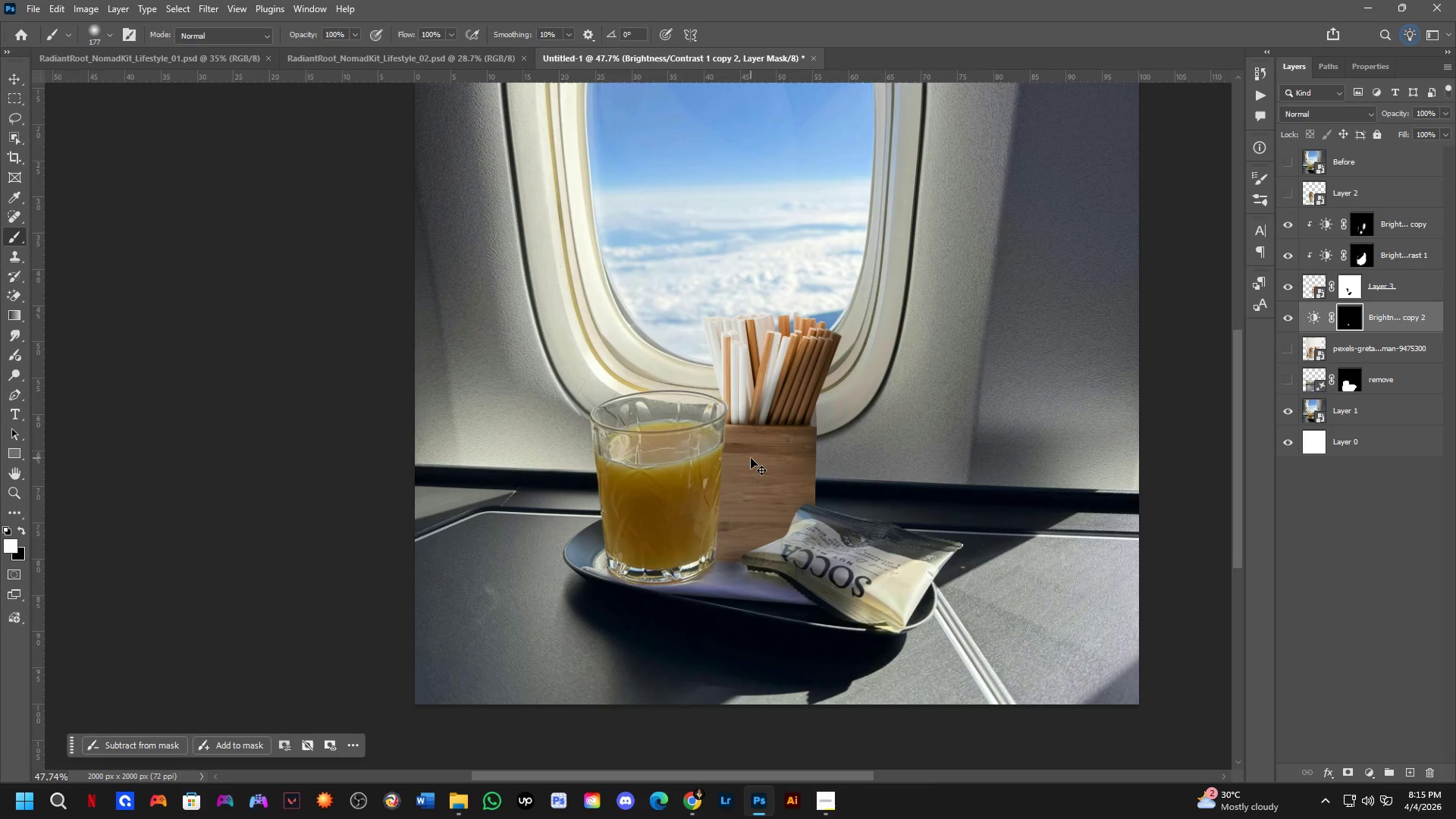 
key(Control+Z)
 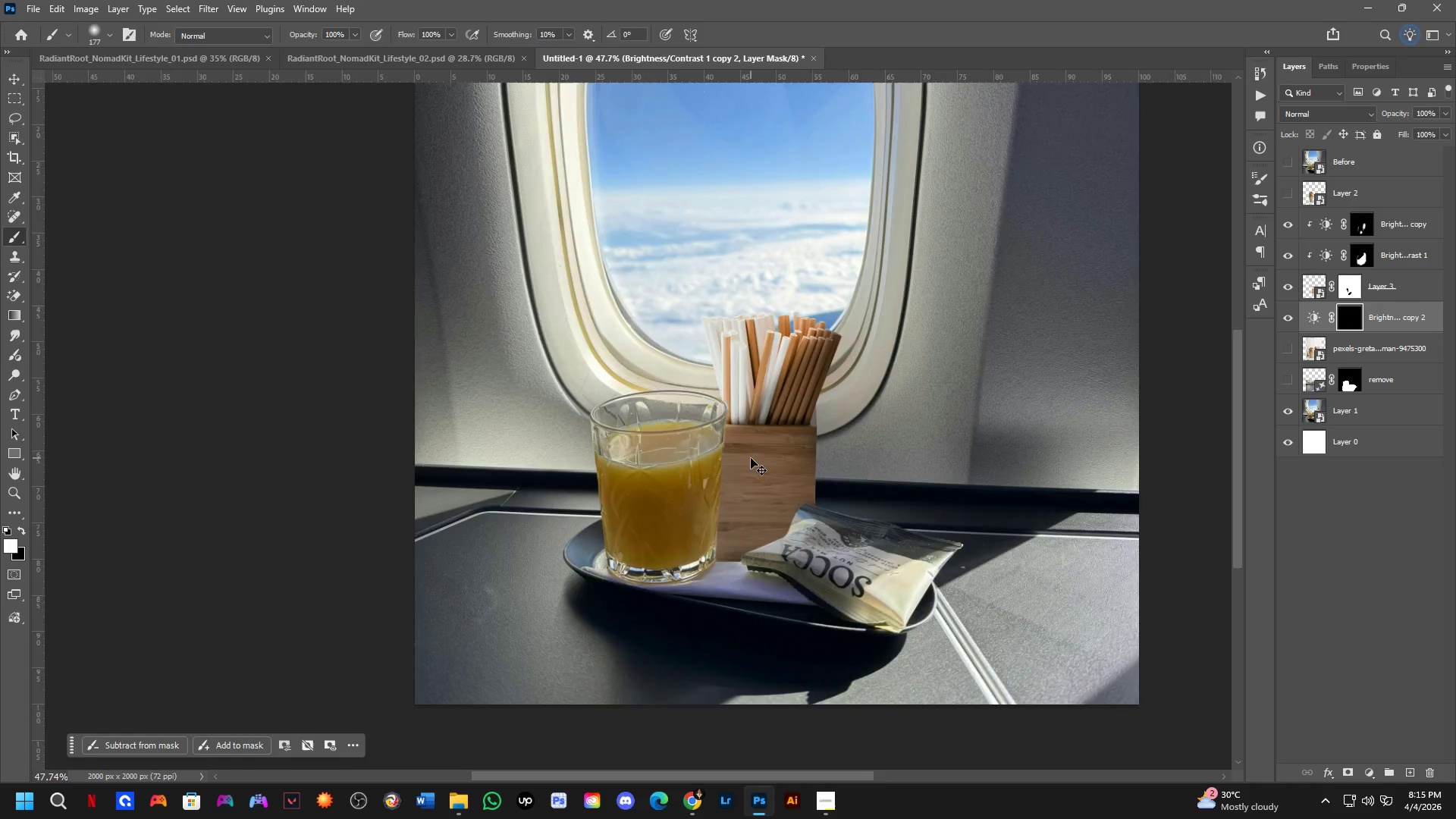 
key(Control+Z)
 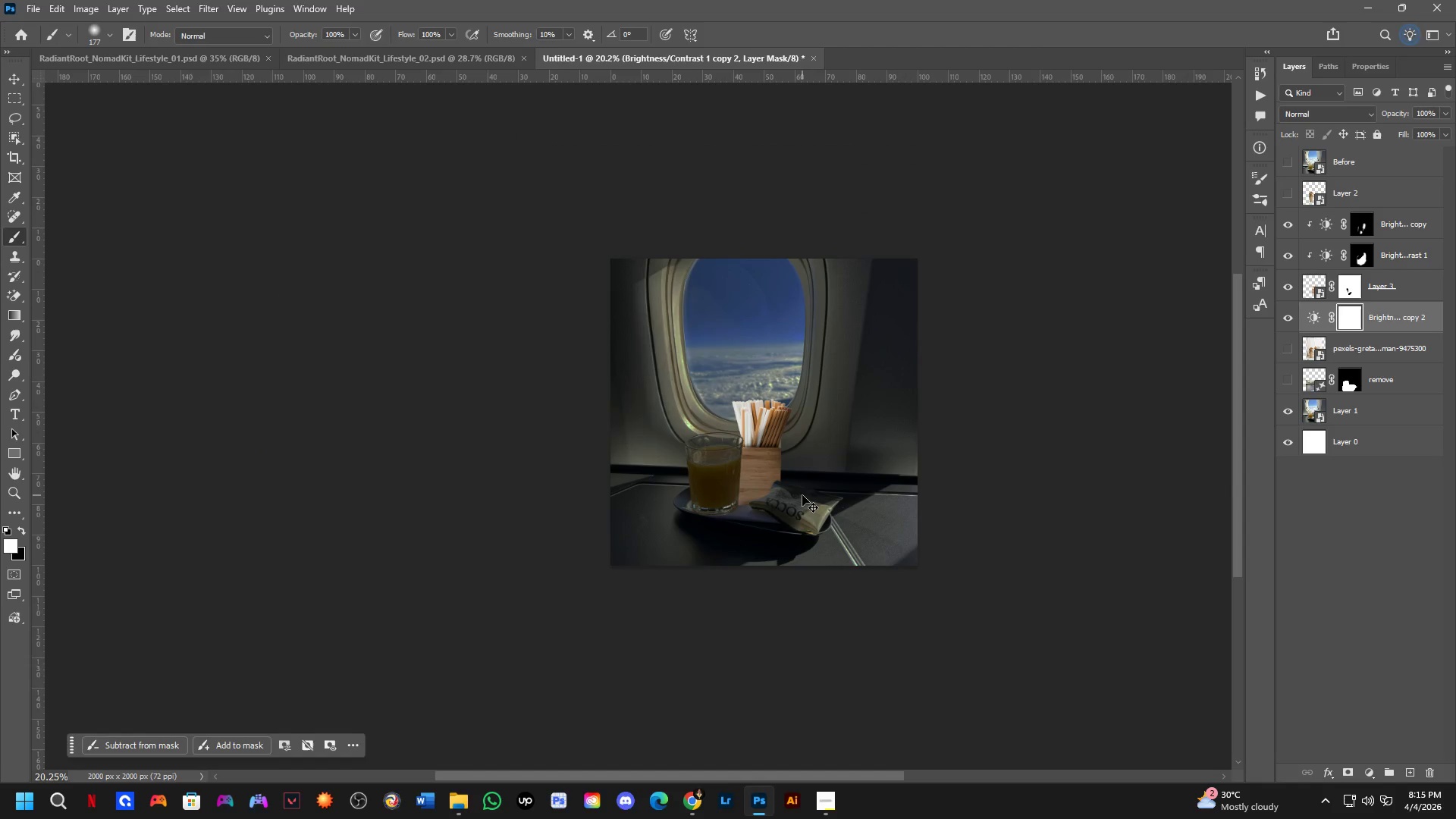 
scroll: coordinate [758, 469], scroll_direction: down, amount: 9.0
 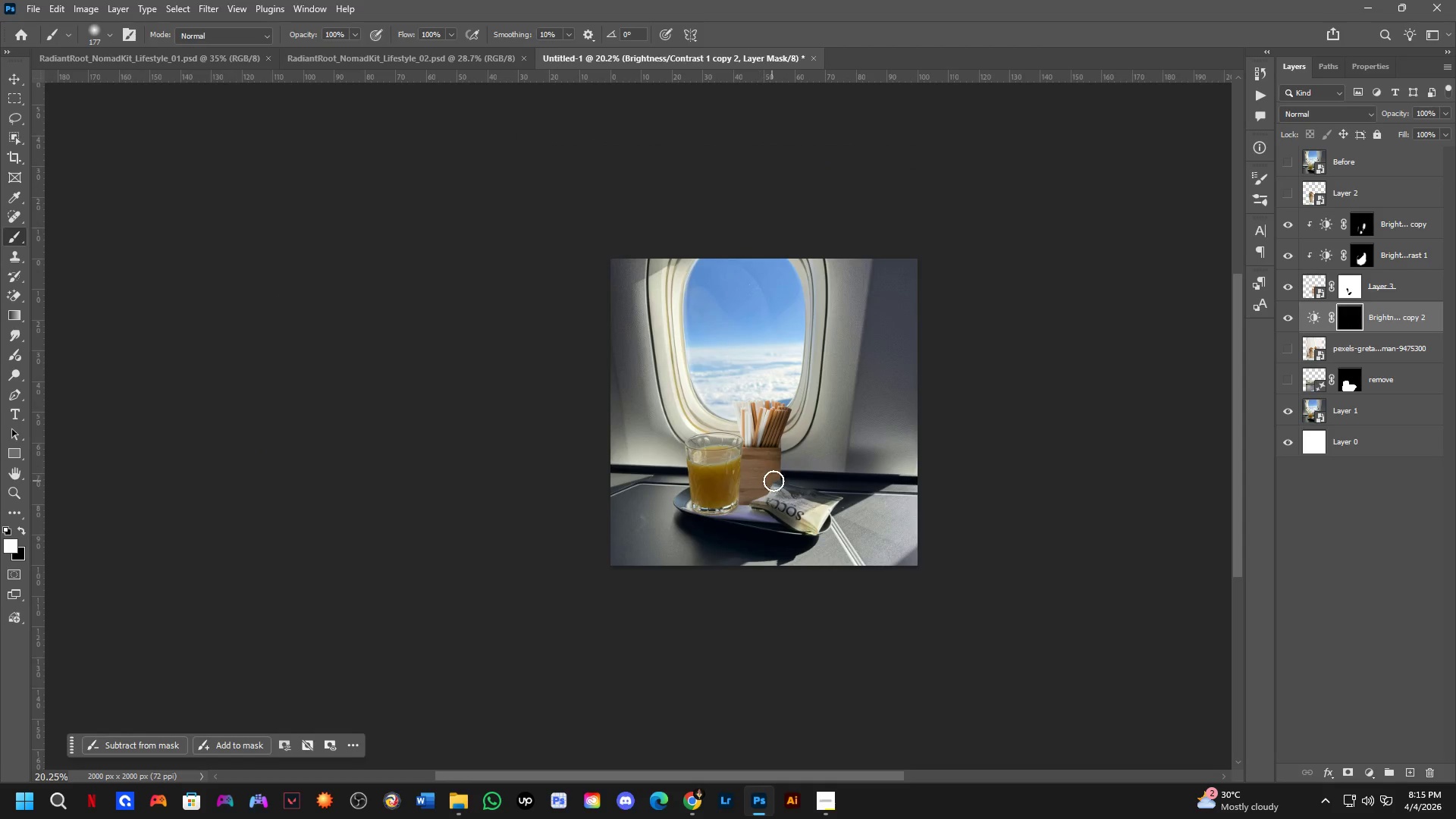 
key(Control+Z)
 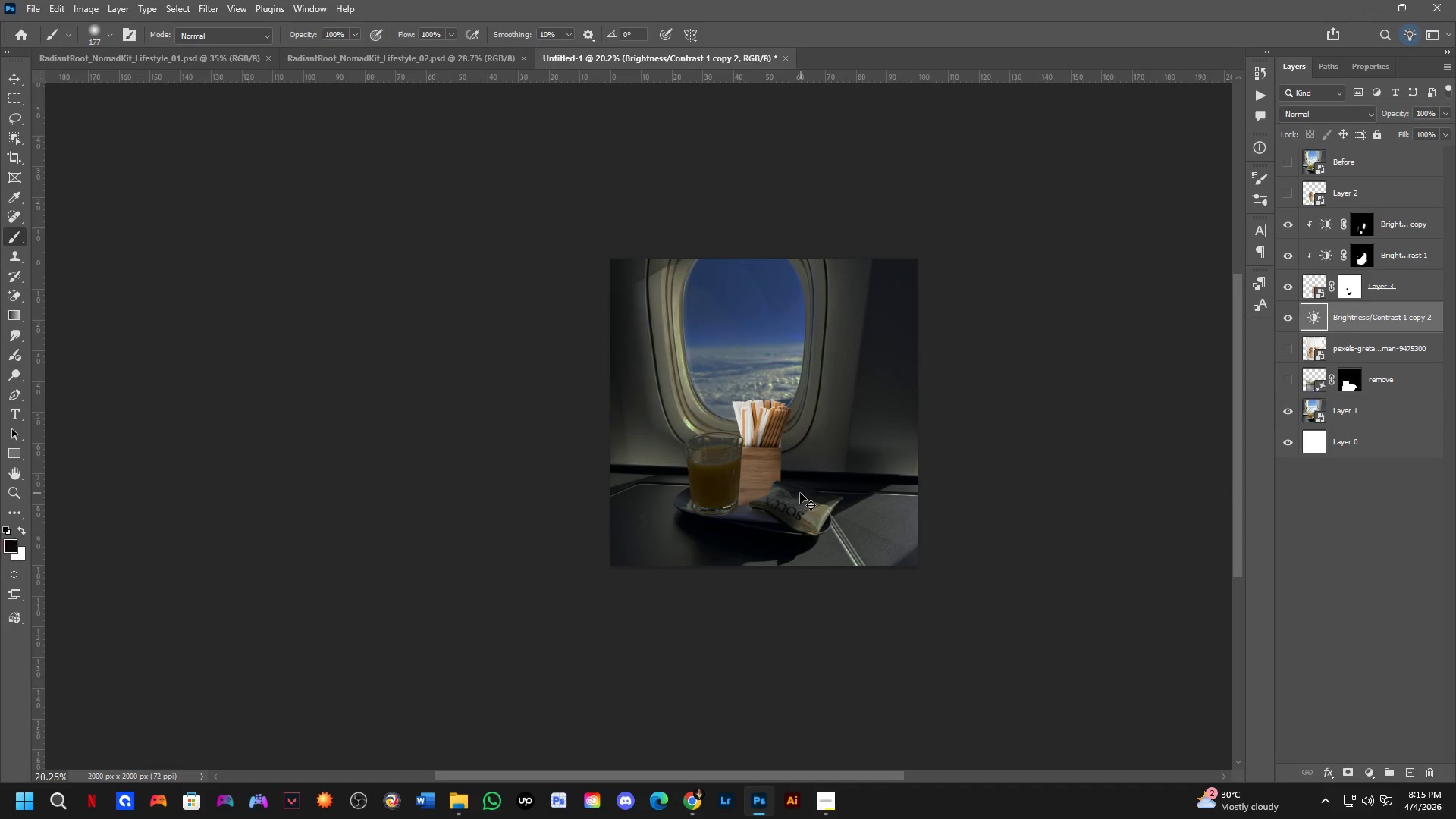 
key(Control+Z)
 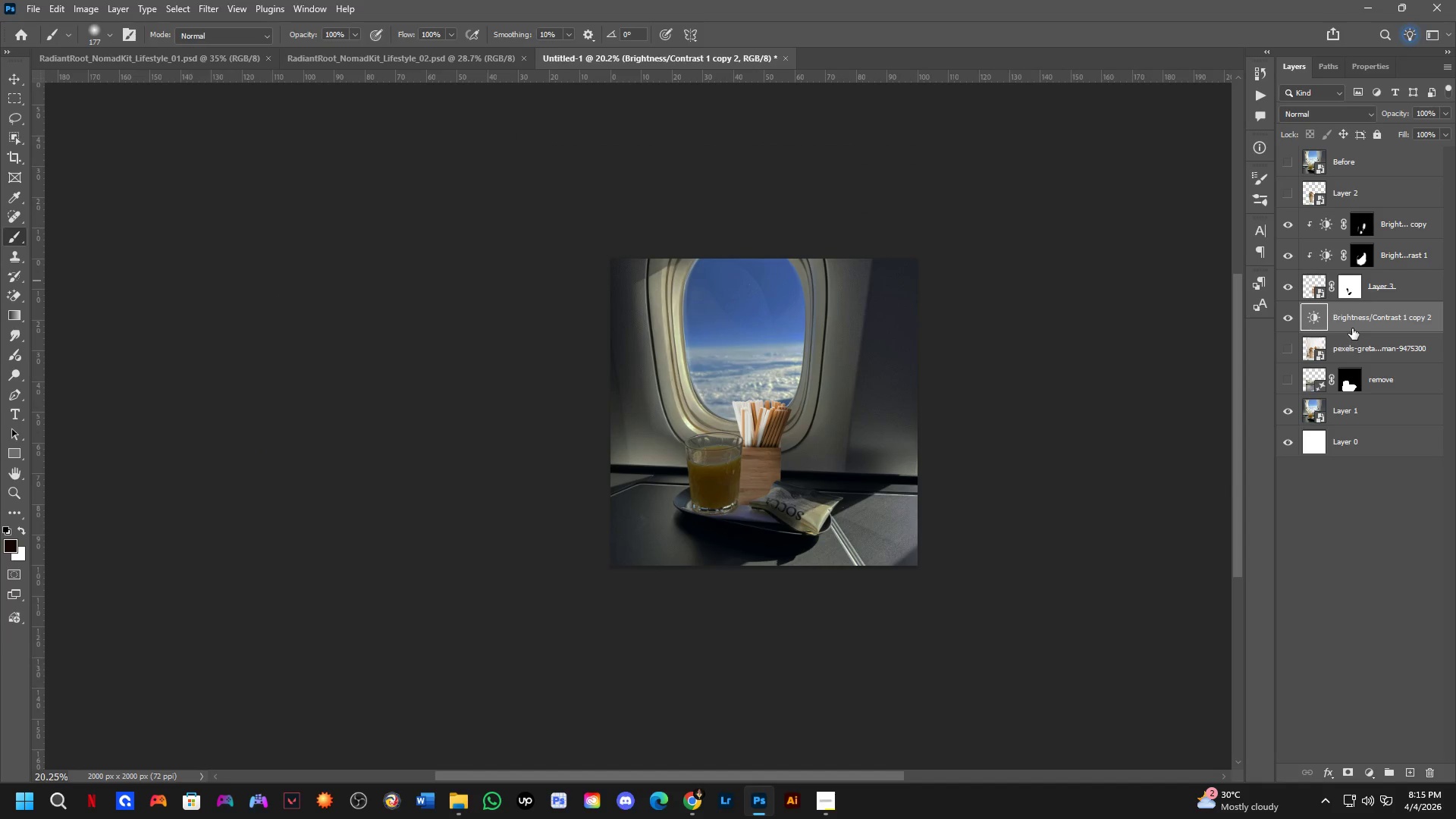 
key(Backspace)
 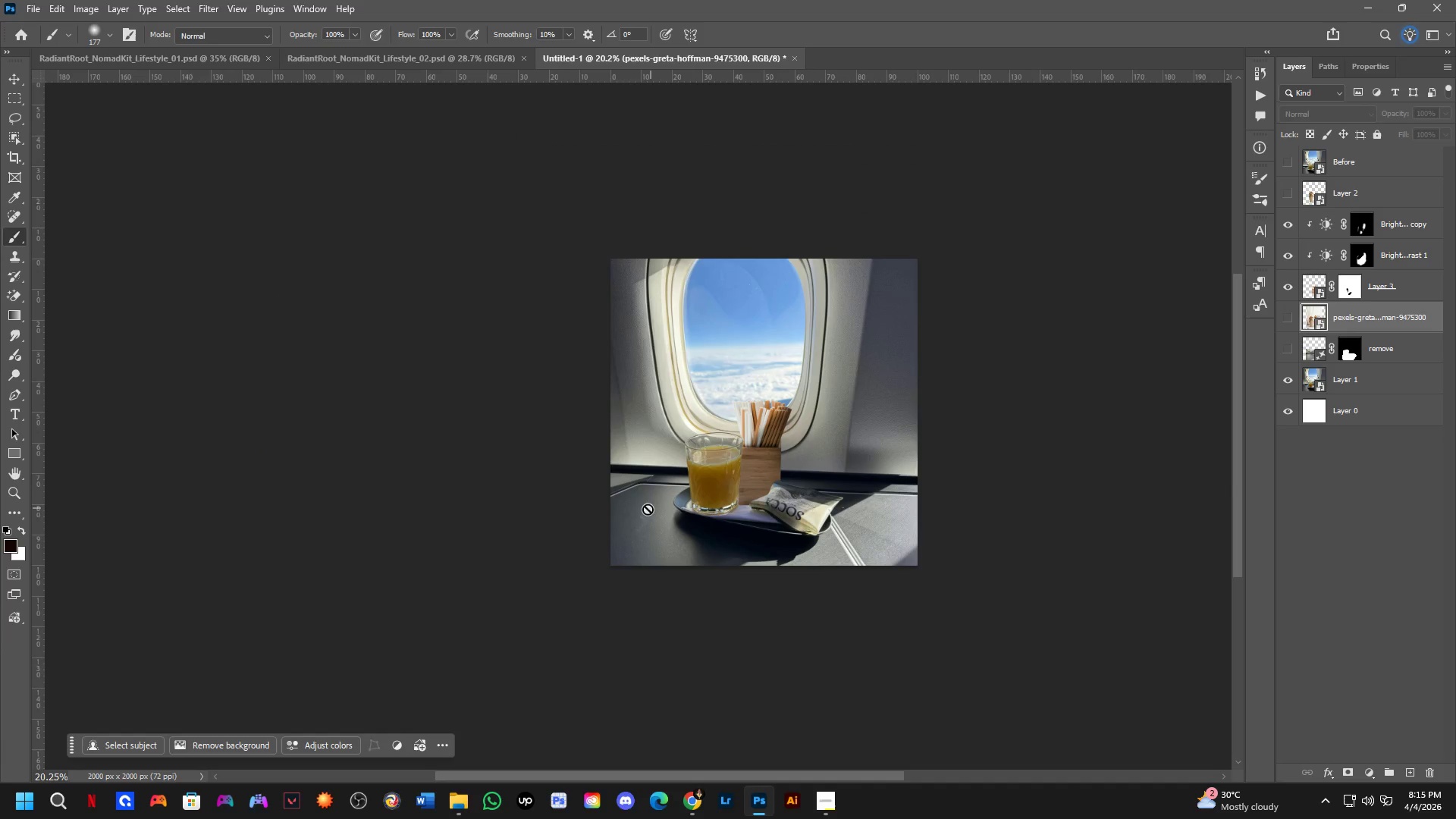 
scroll: coordinate [725, 414], scroll_direction: up, amount: 5.0
 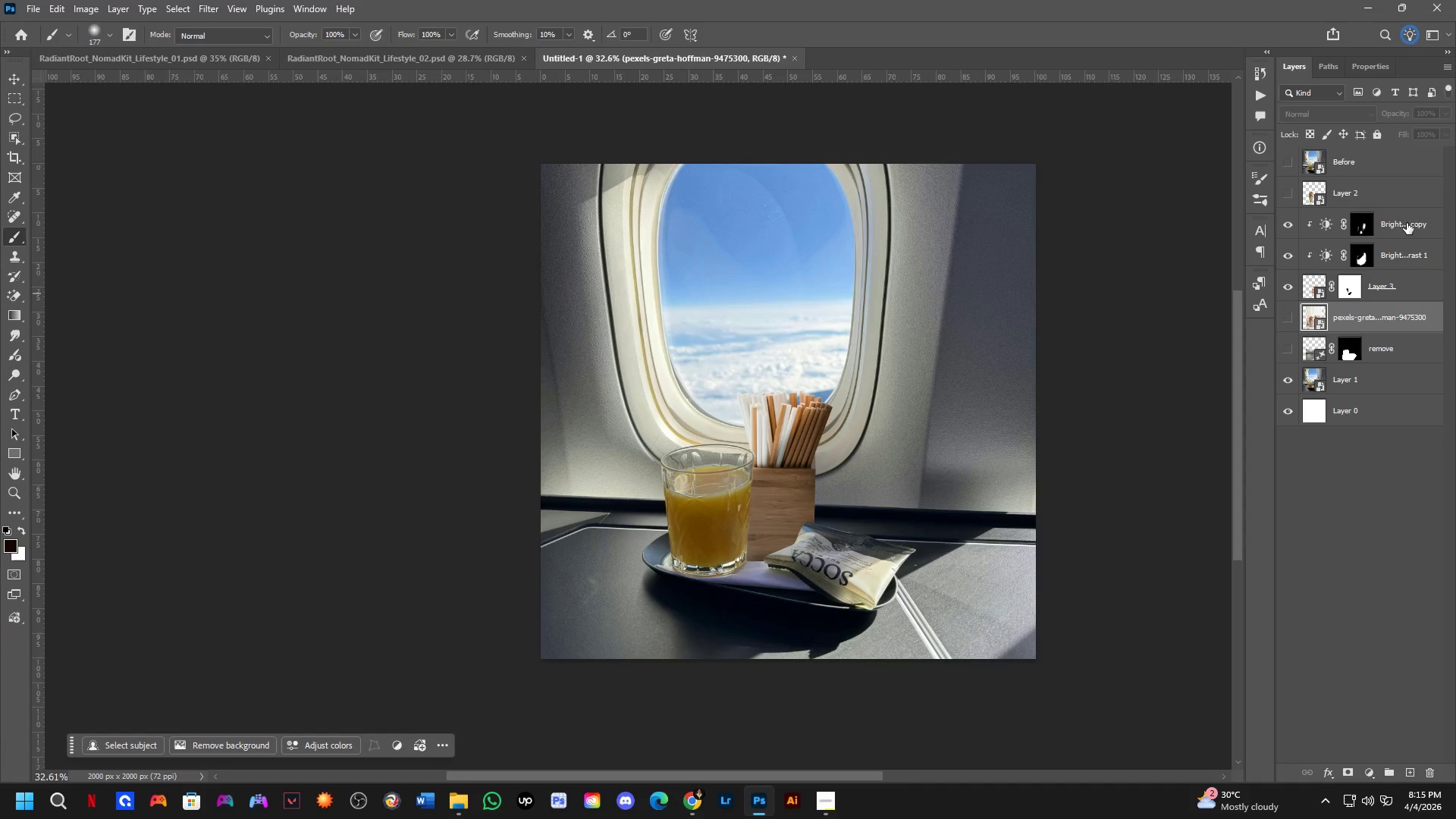 
left_click([1415, 256])
 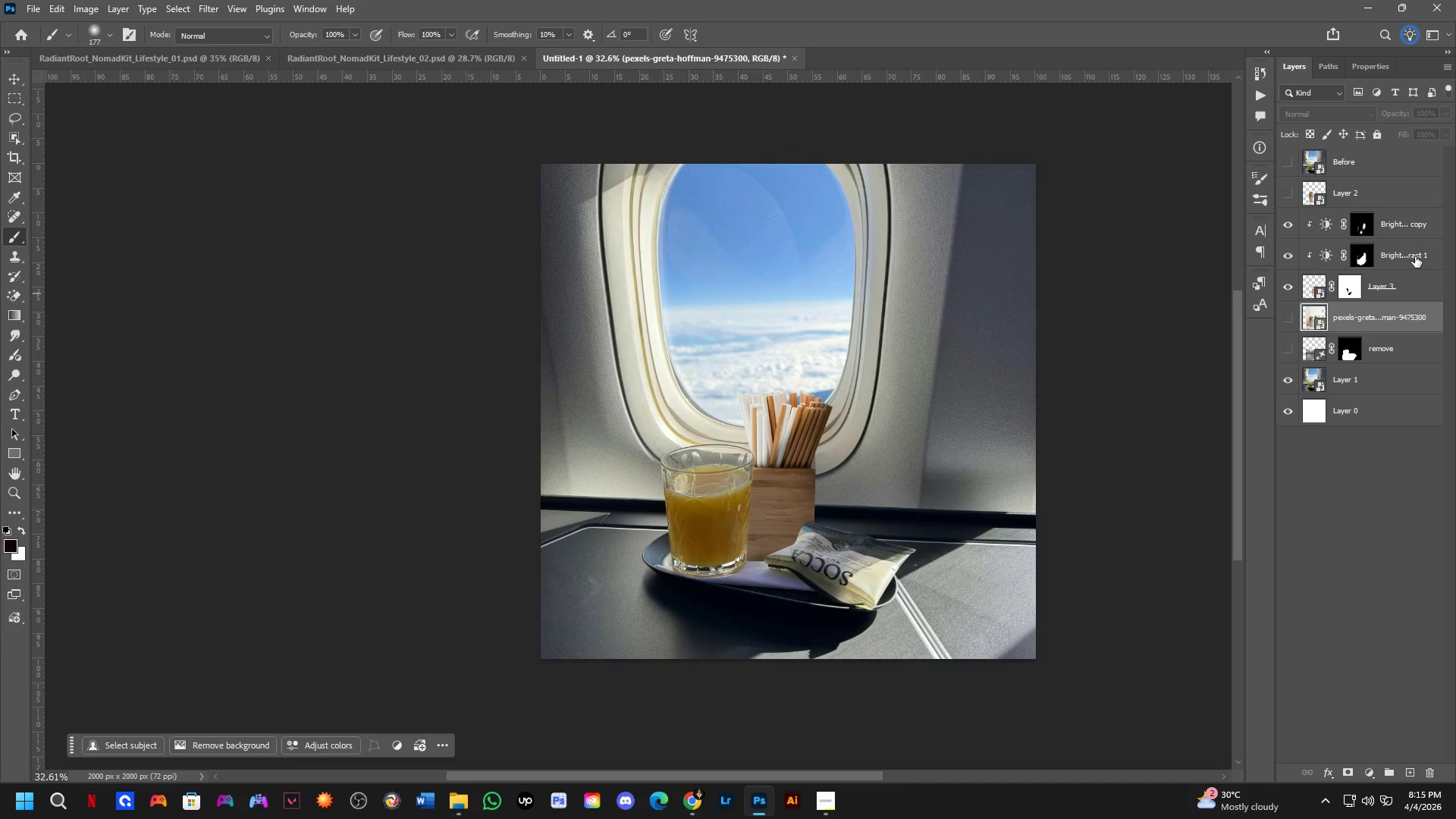 
key(Control+ControlLeft)
 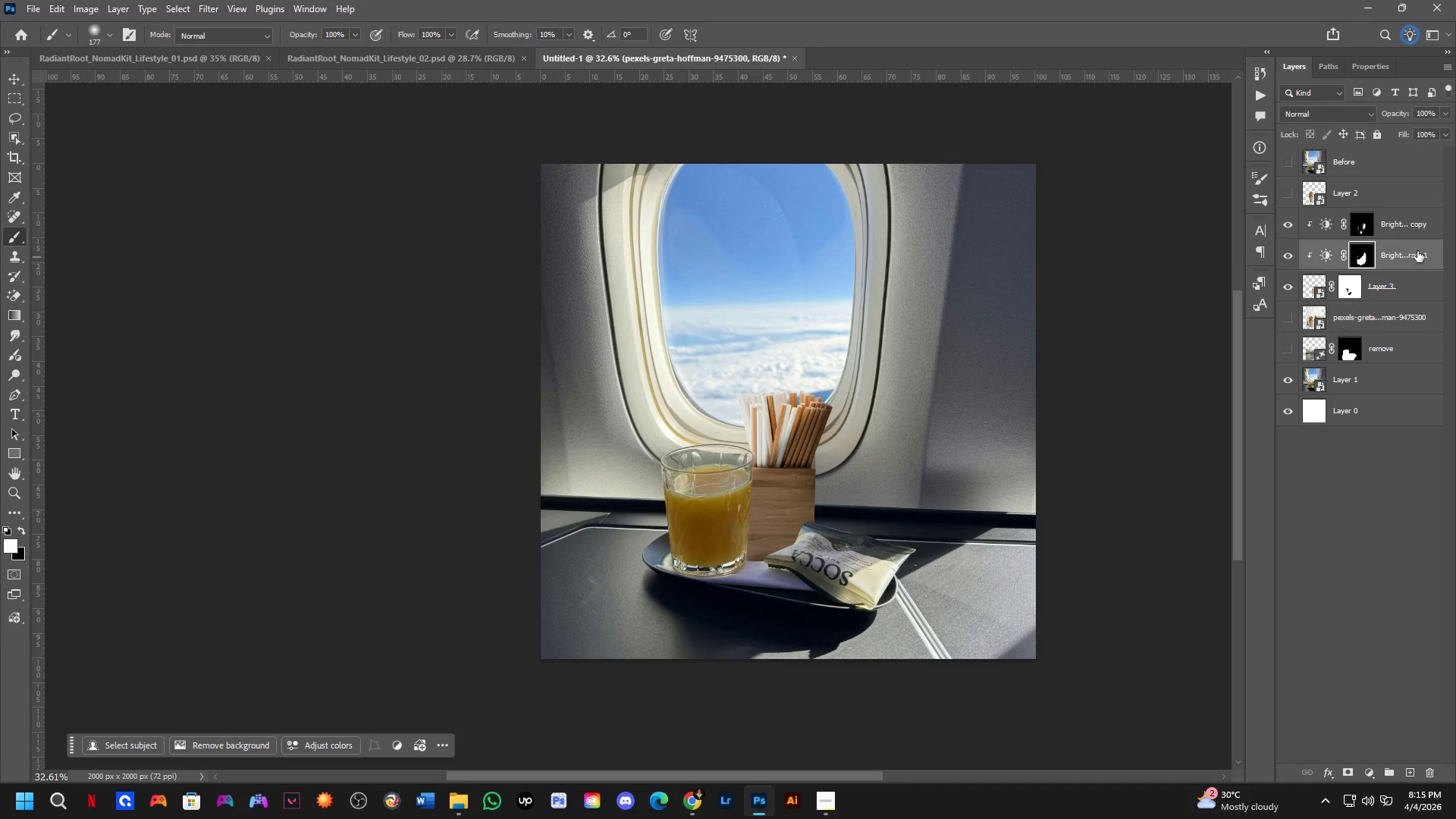 
key(Control+Shift+ShiftLeft)
 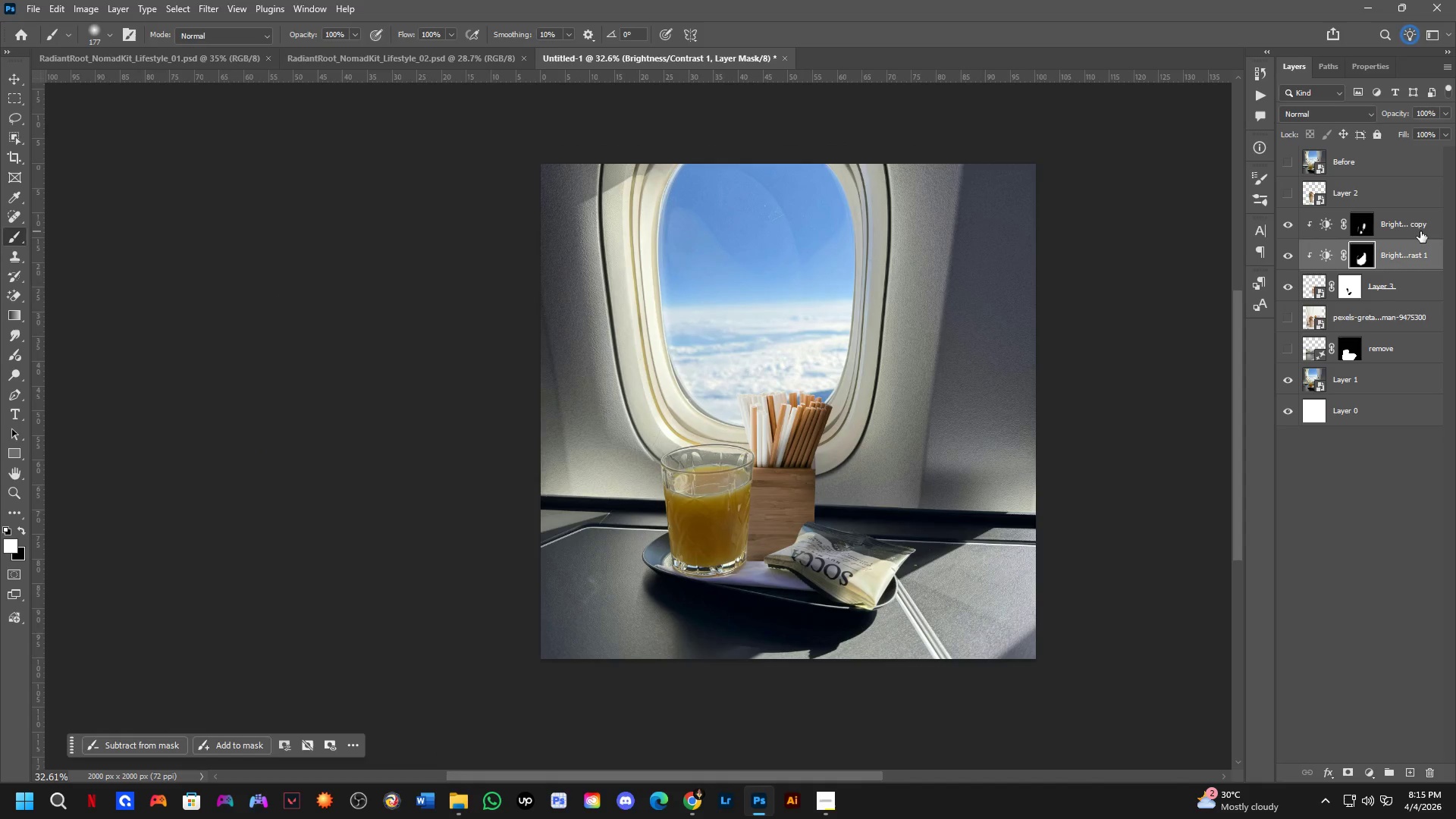 
double_click([1420, 231])
 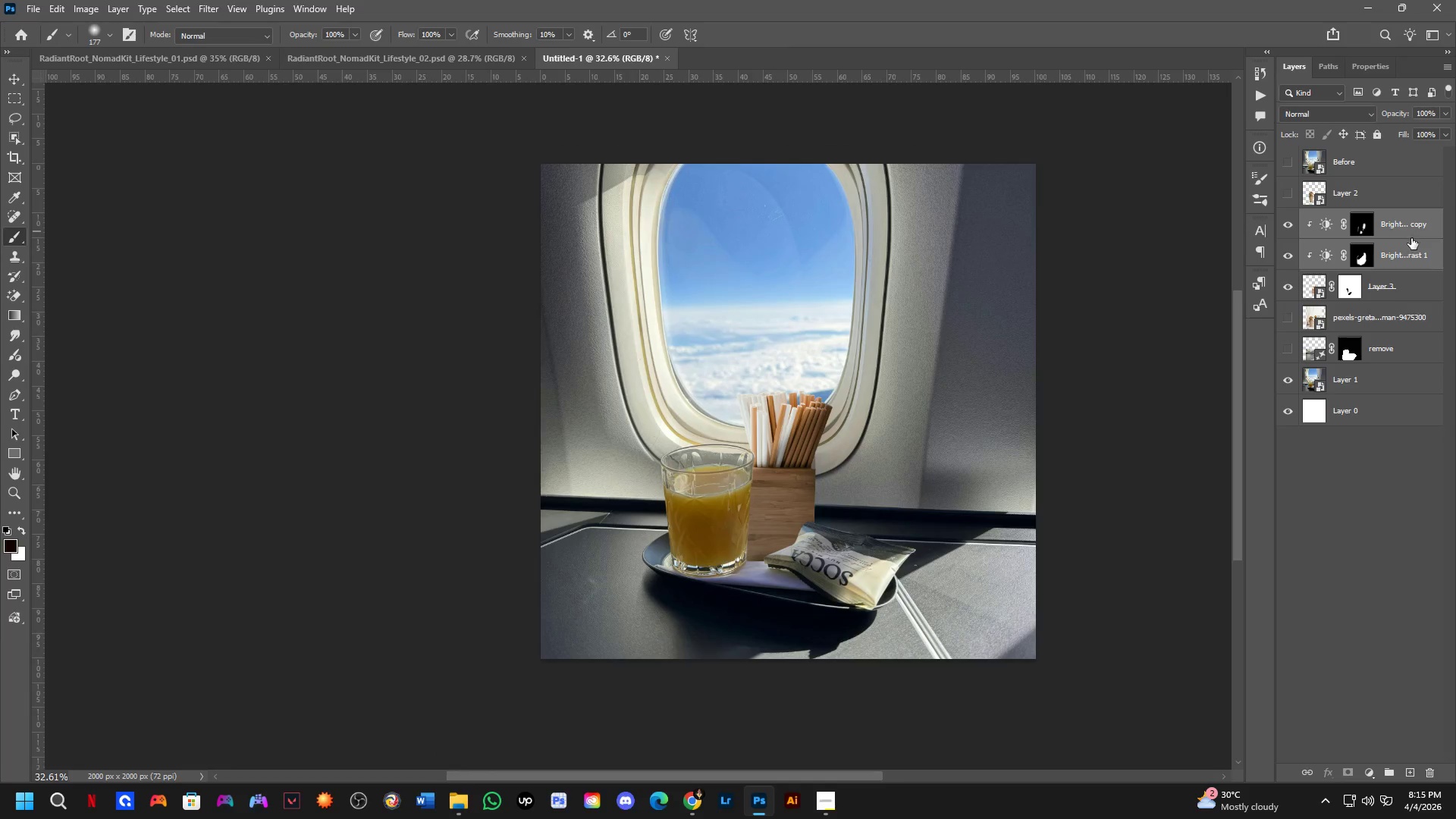 
key(Backspace)
 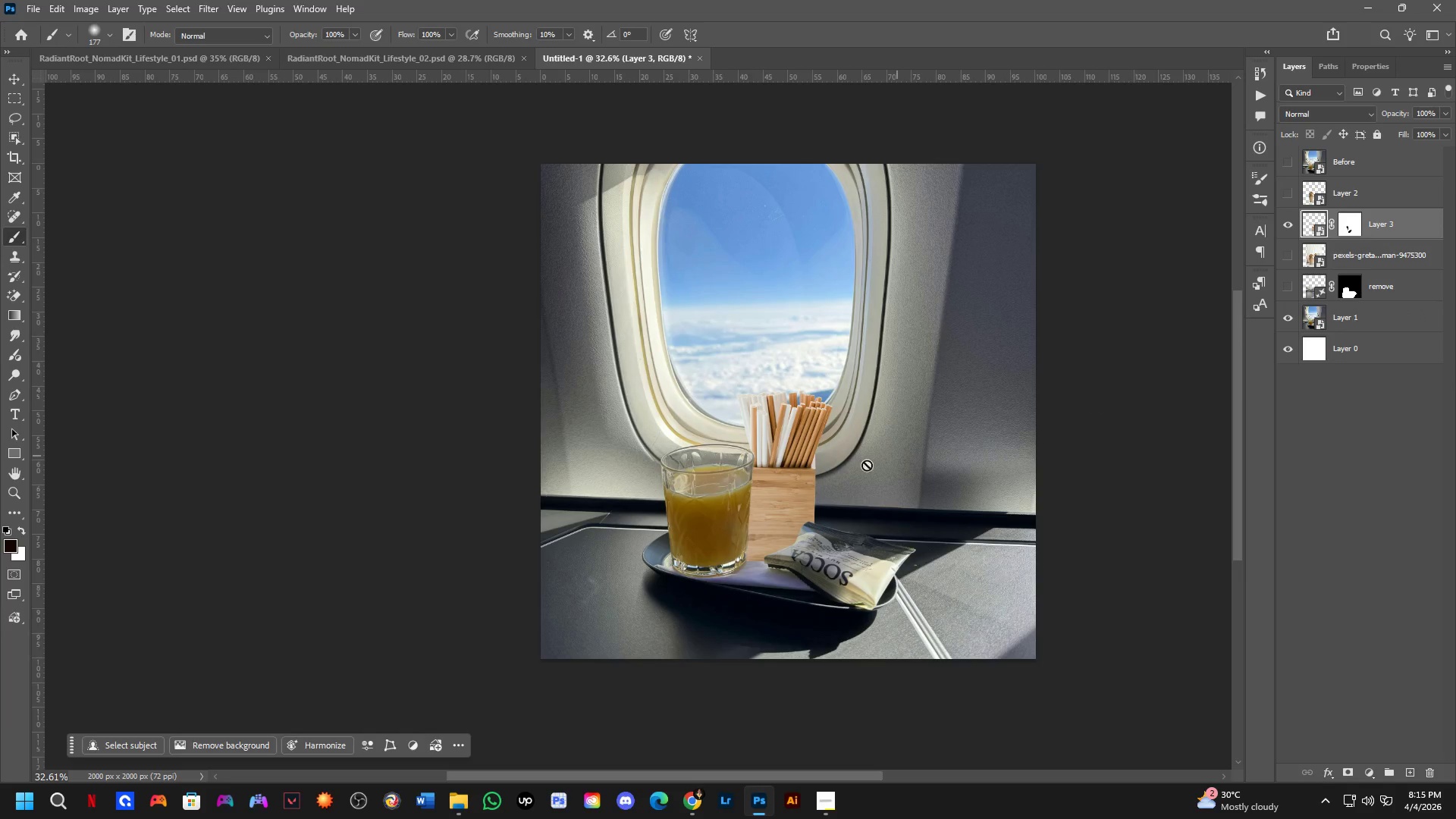 
left_click([801, 478])
 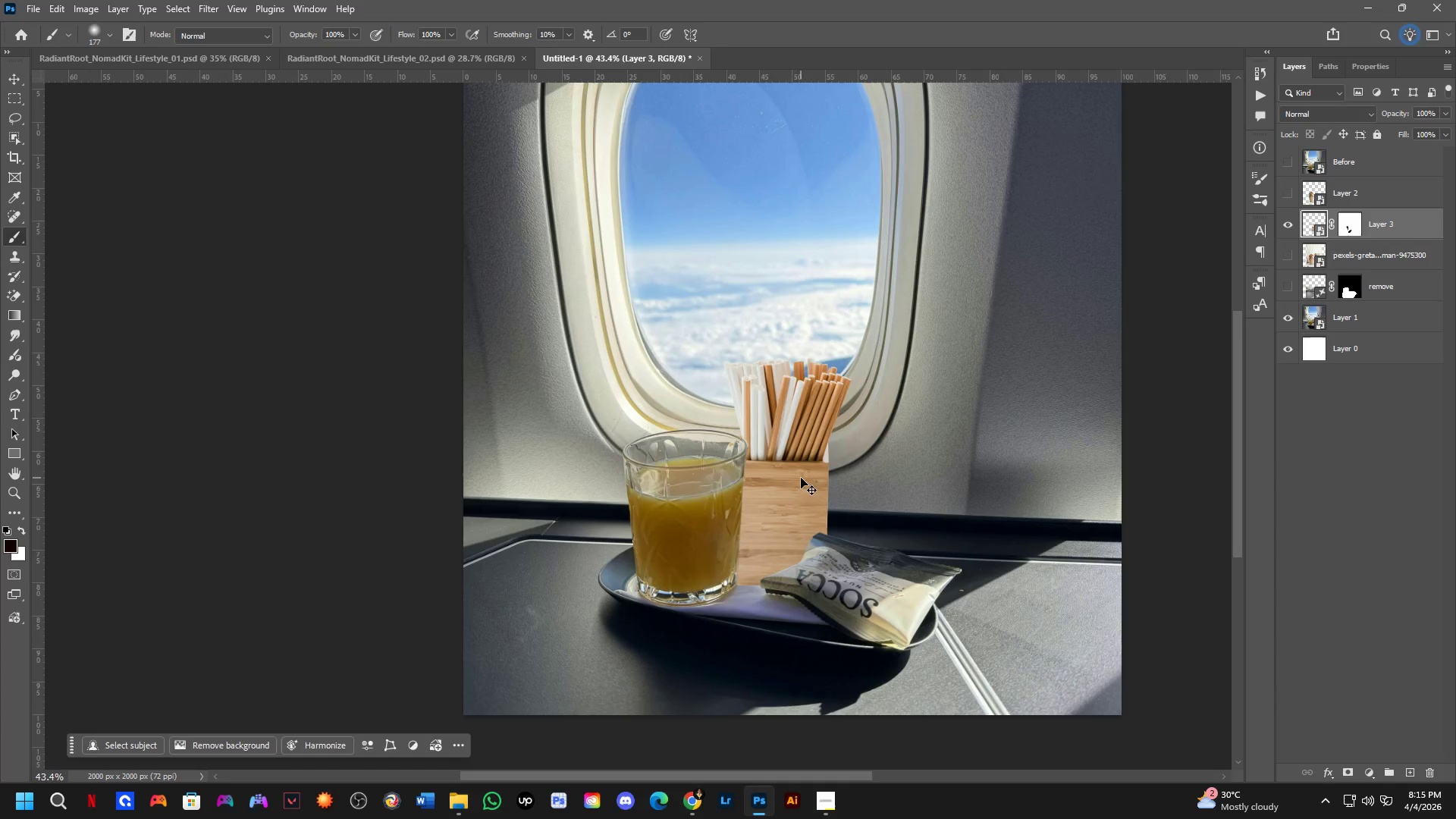 
scroll: coordinate [775, 488], scroll_direction: up, amount: 3.0
 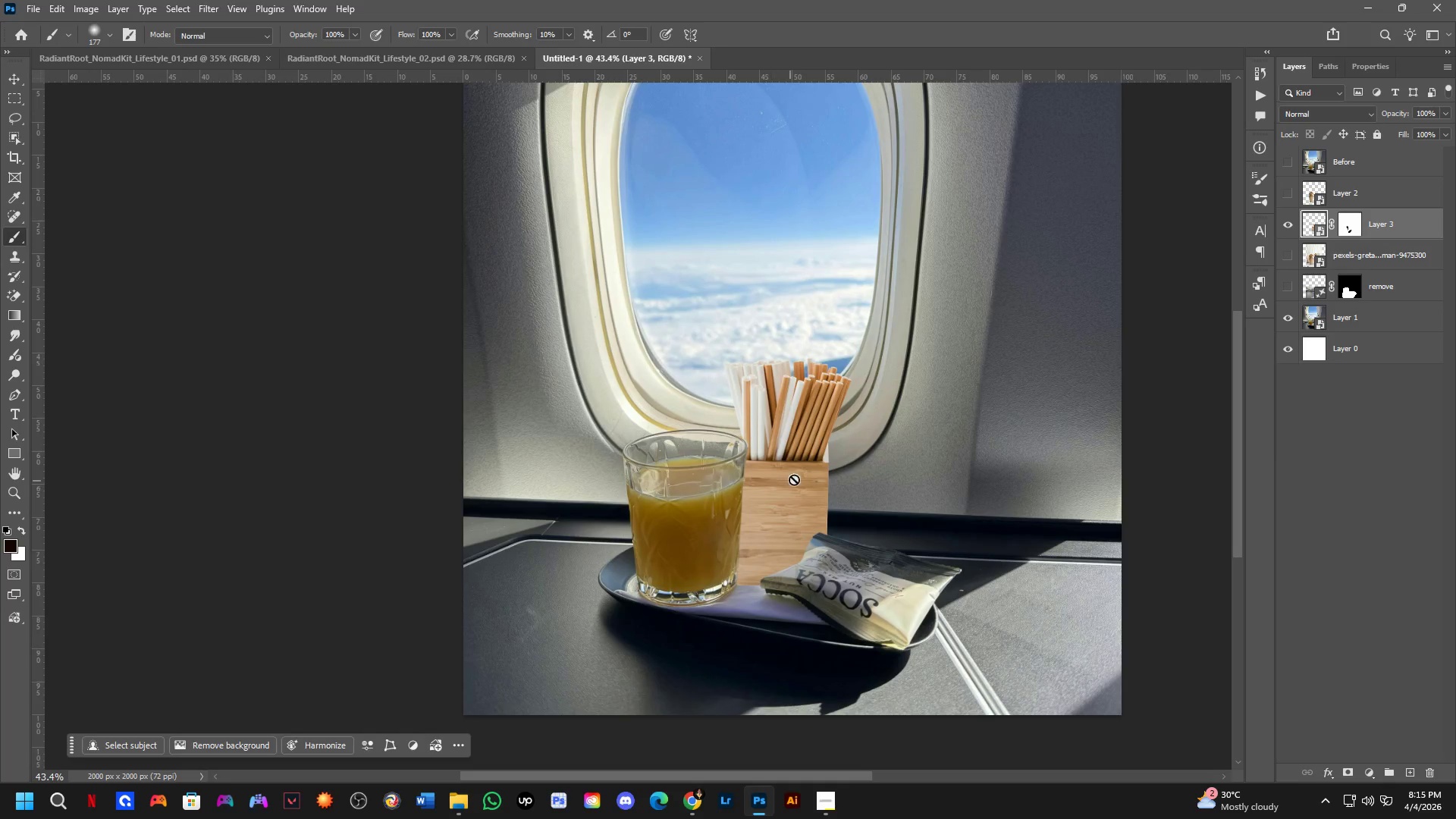 
left_click_drag(start_coordinate=[791, 481], to_coordinate=[839, 475])
 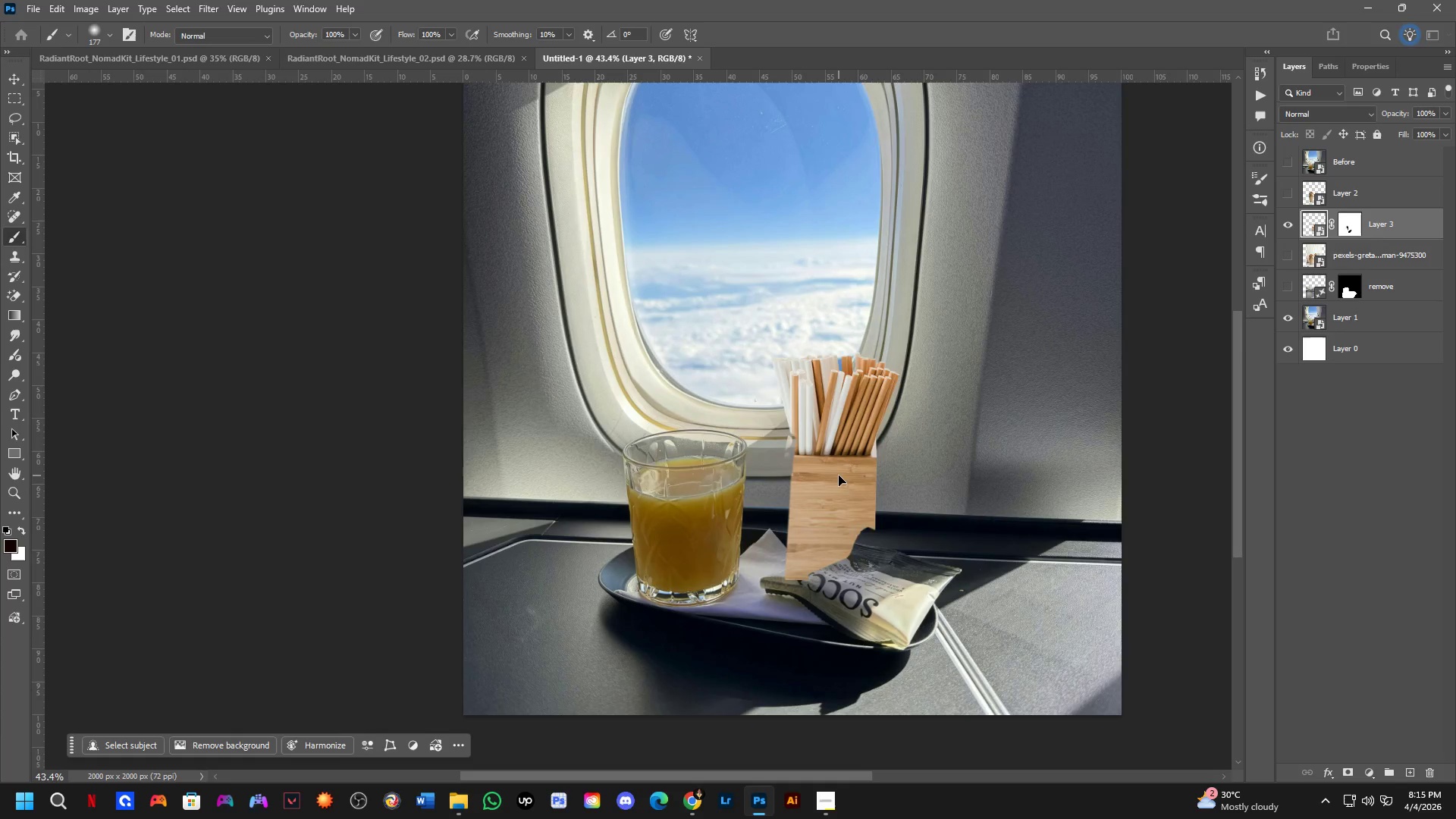 
key(Control+Z)
 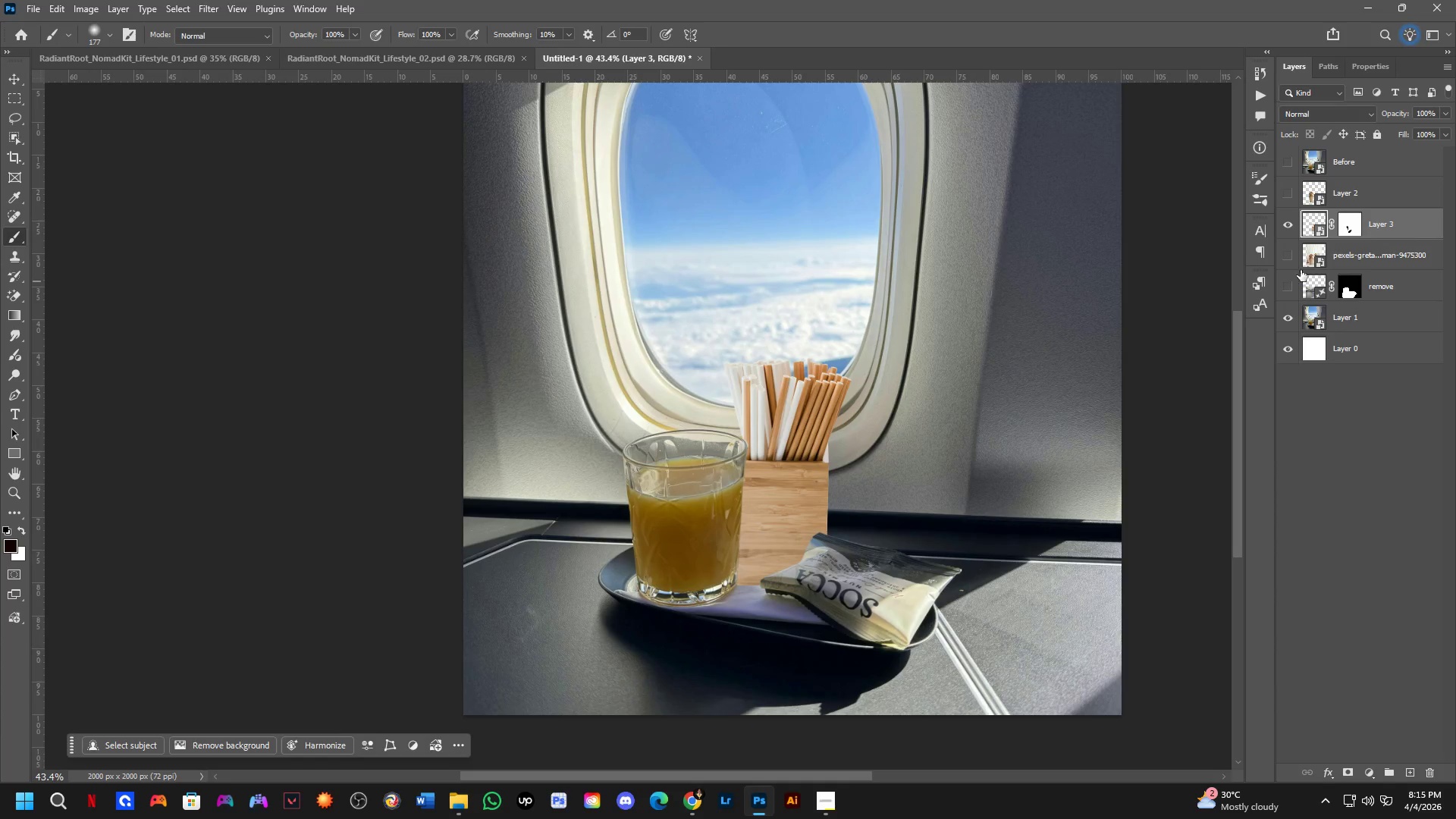 
key(Control+Z)
 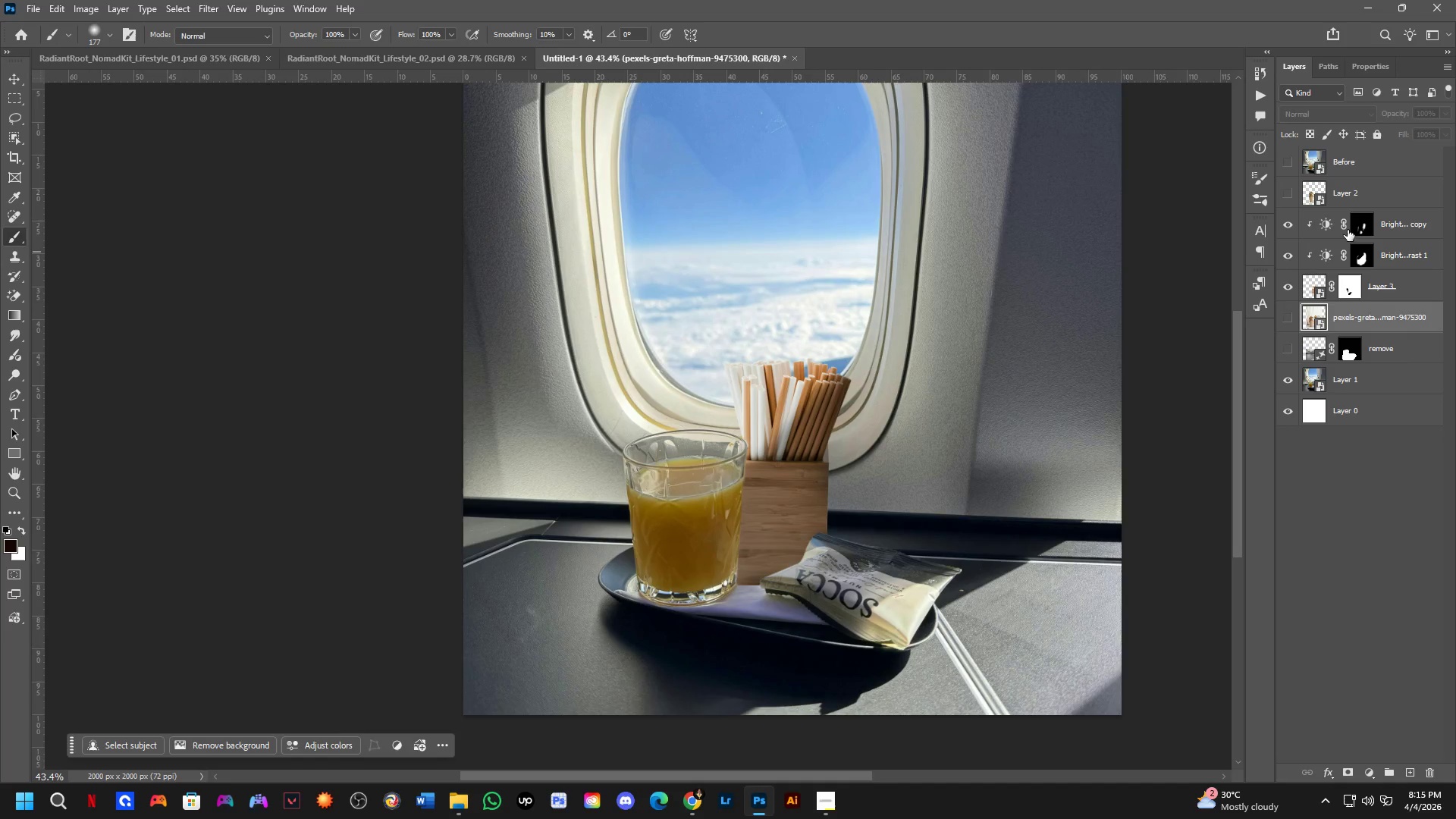 
key(Control+Shift+ShiftLeft)
 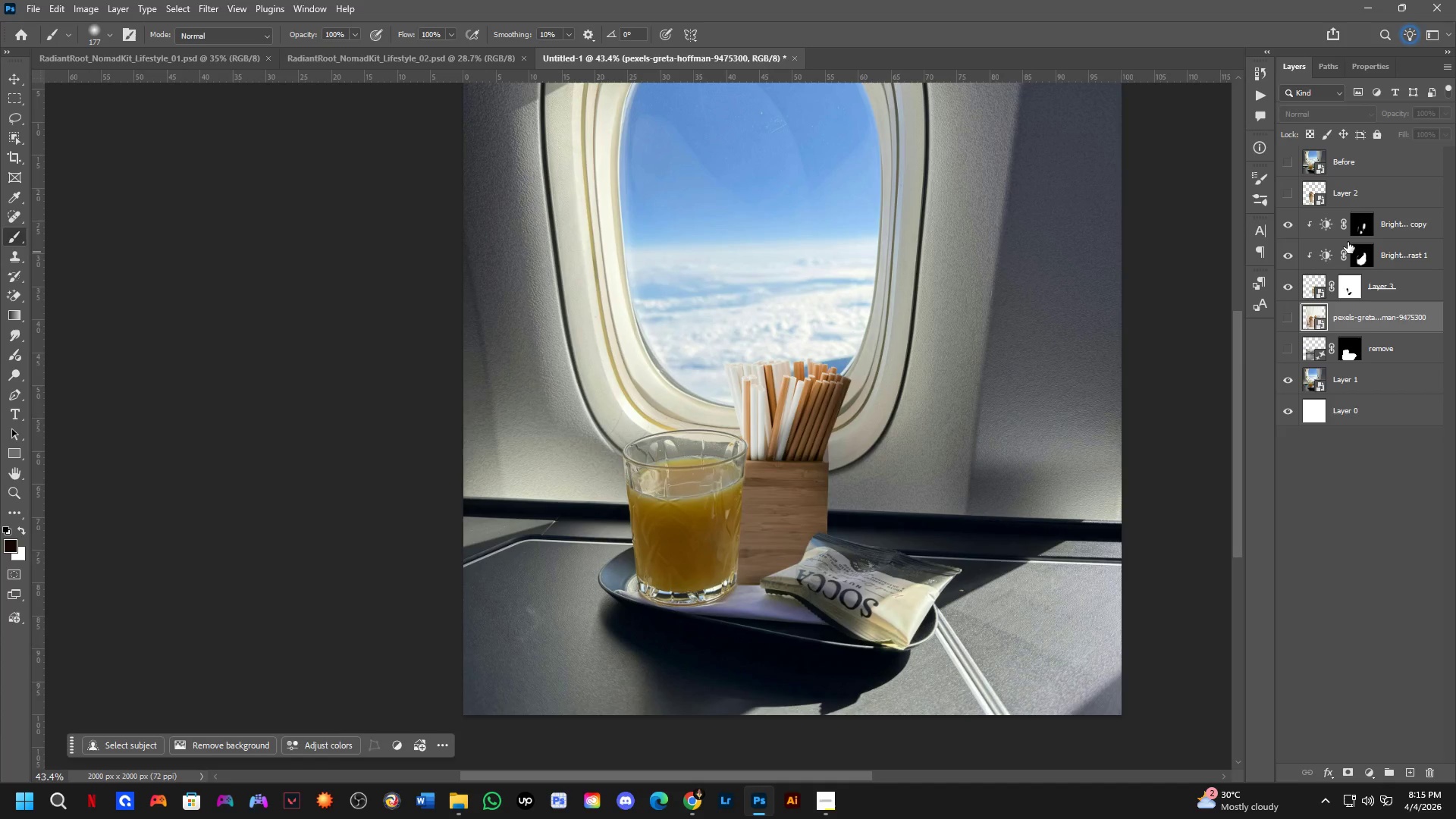 
key(Control+Shift+Z)
 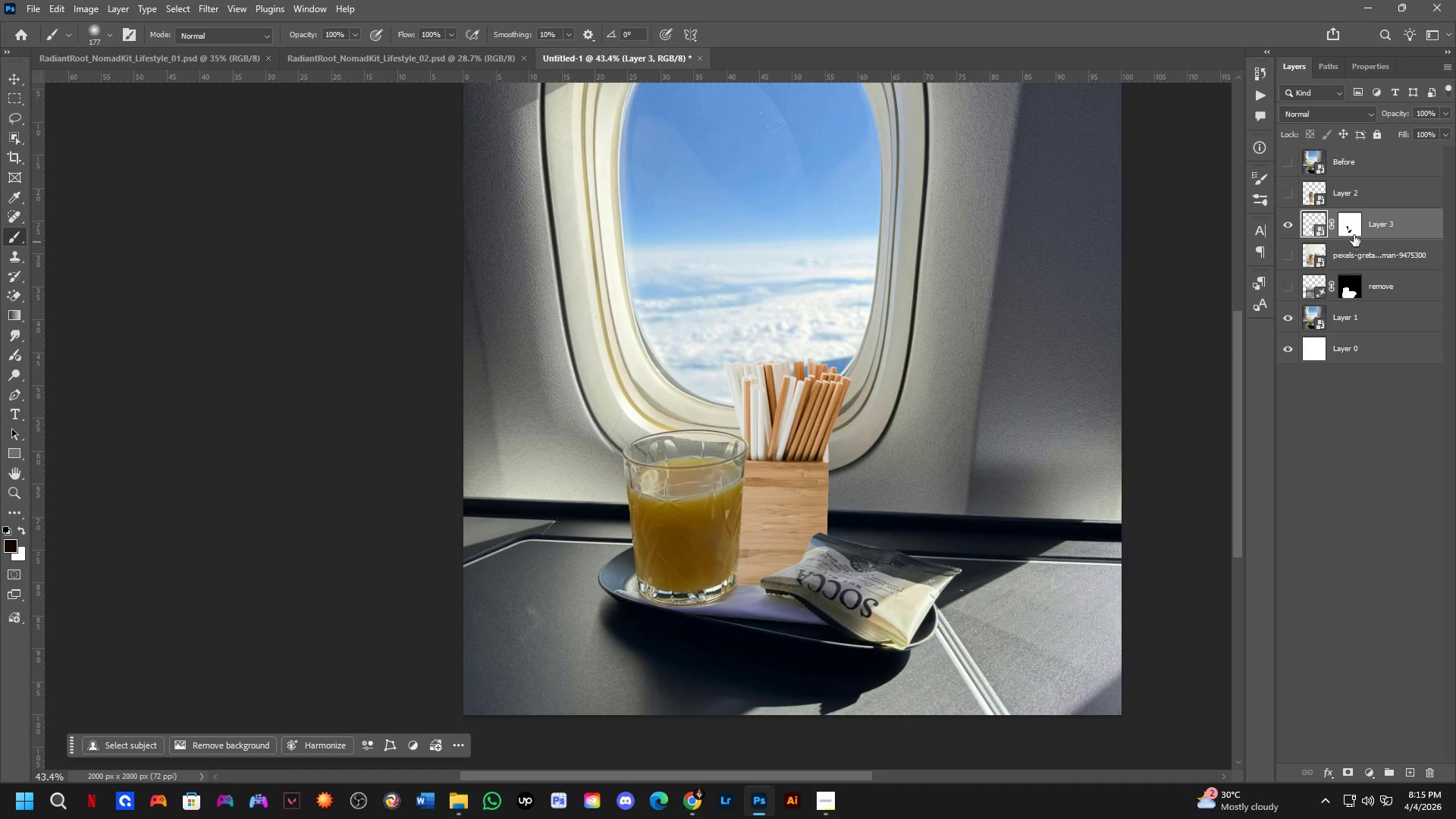 
left_click([1354, 229])
 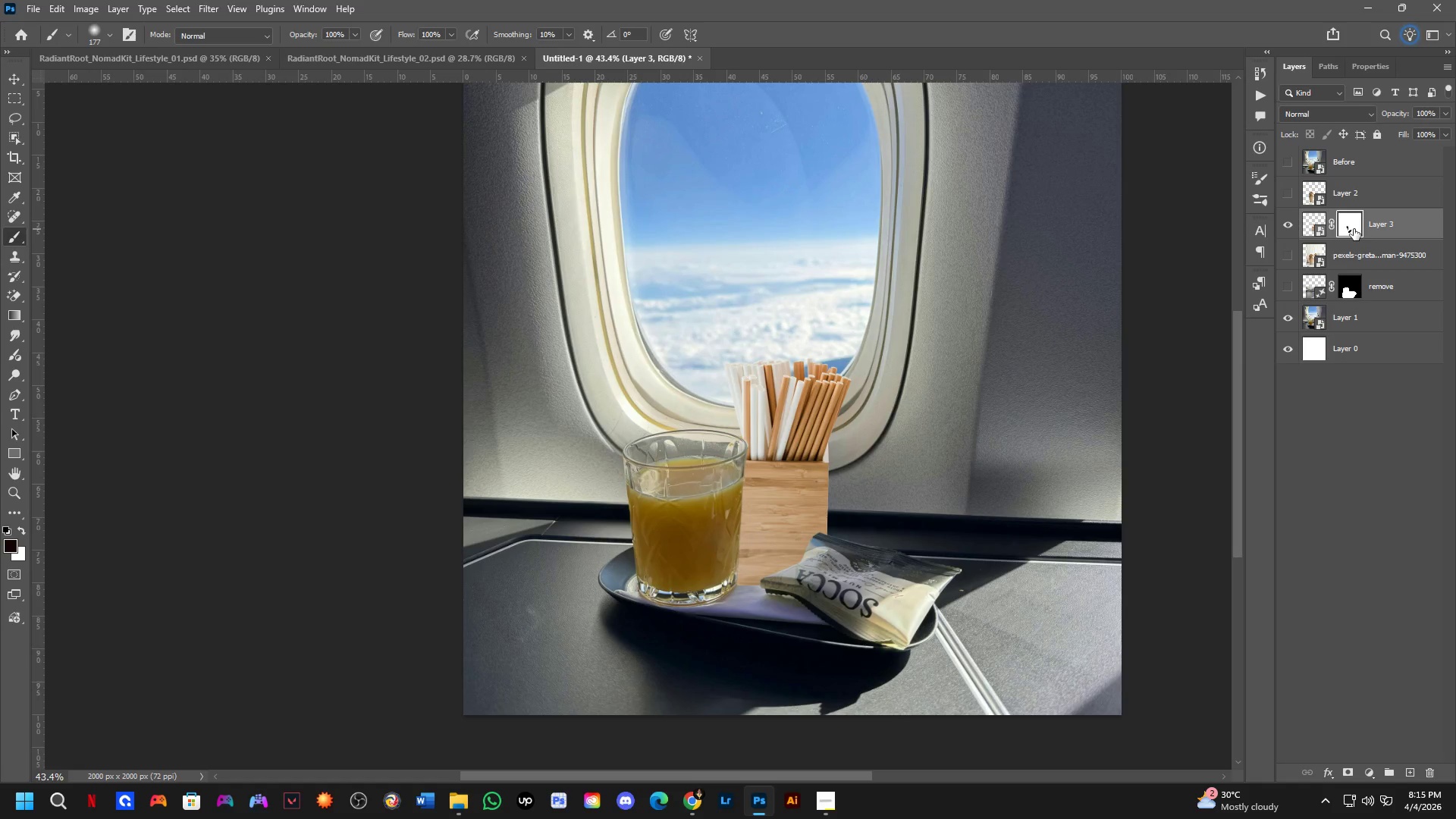 
key(Backspace)
 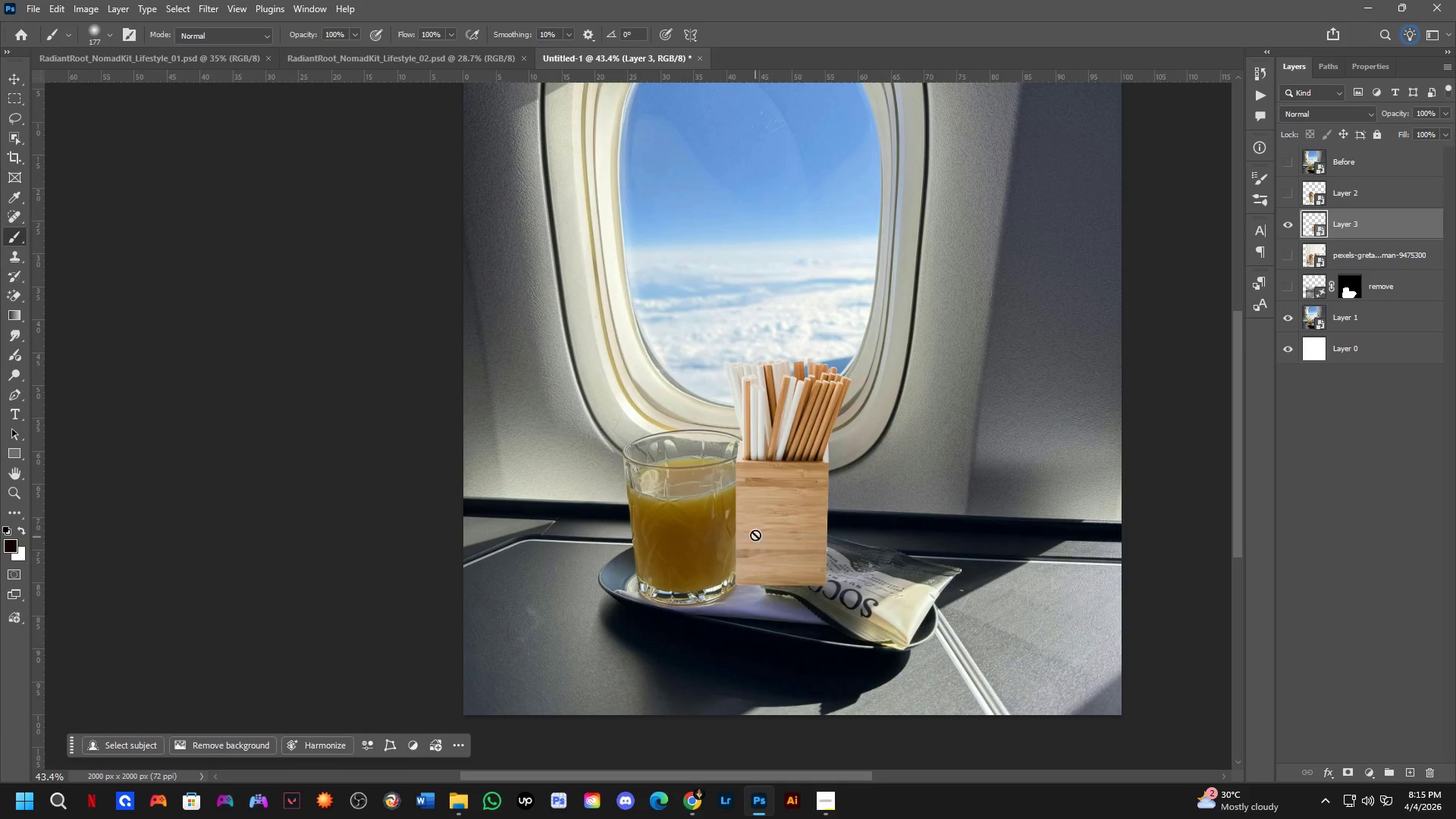 
hold_key(key=ControlLeft, duration=0.47)
left_click_drag(start_coordinate=[777, 505], to_coordinate=[552, 500])
 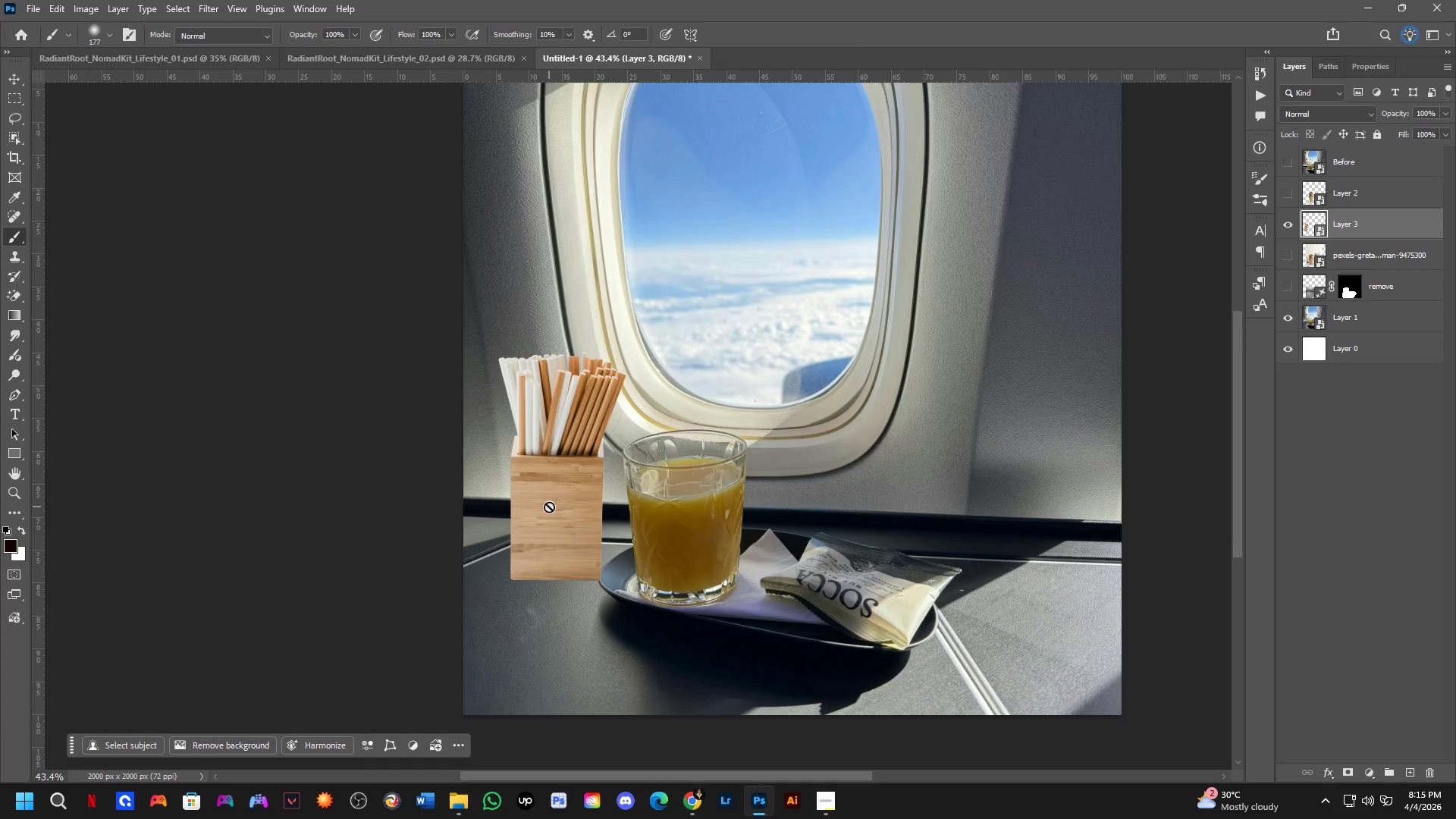 
key(Control+ControlLeft)
 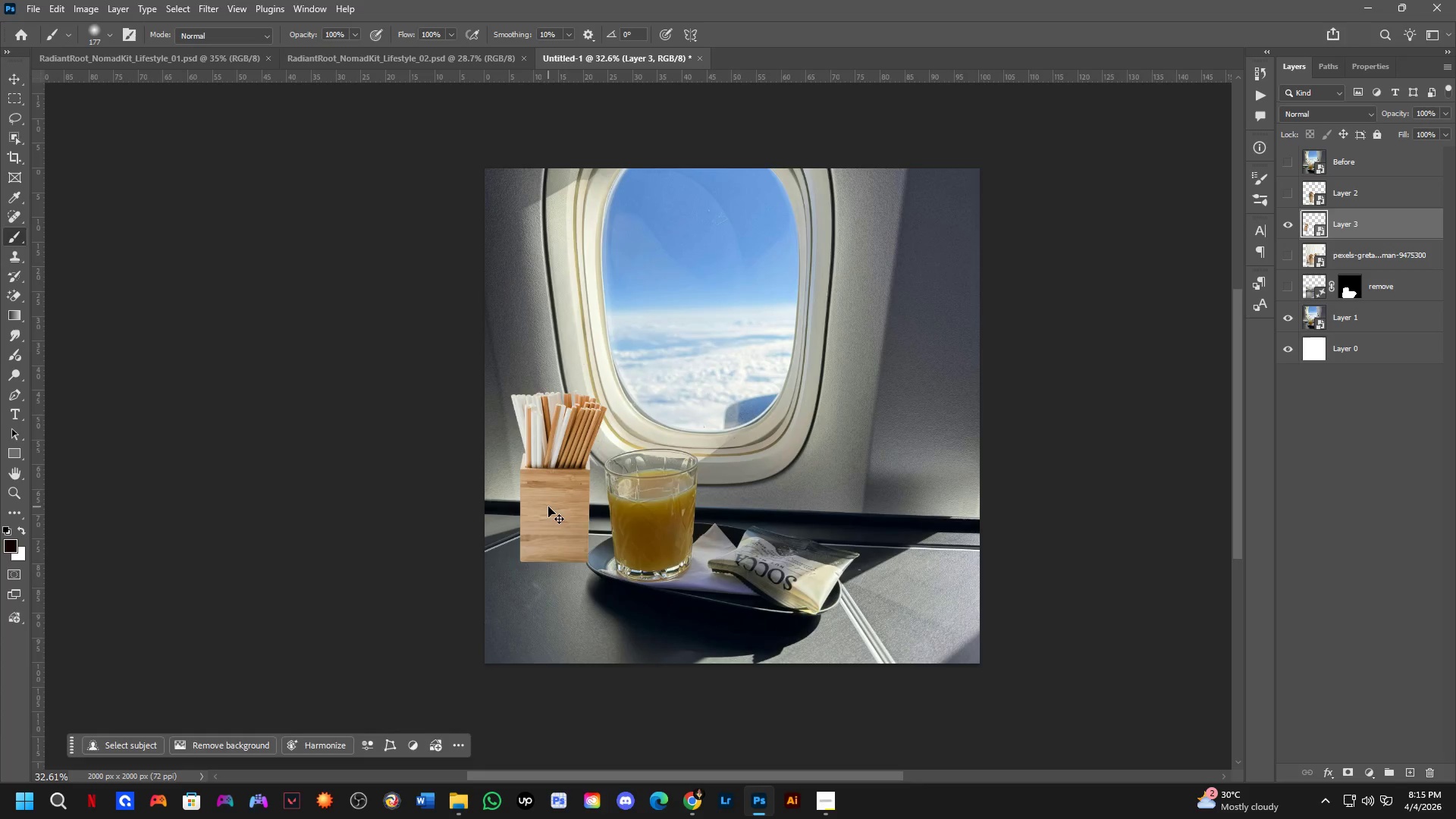 
left_click_drag(start_coordinate=[548, 507], to_coordinate=[885, 529])
 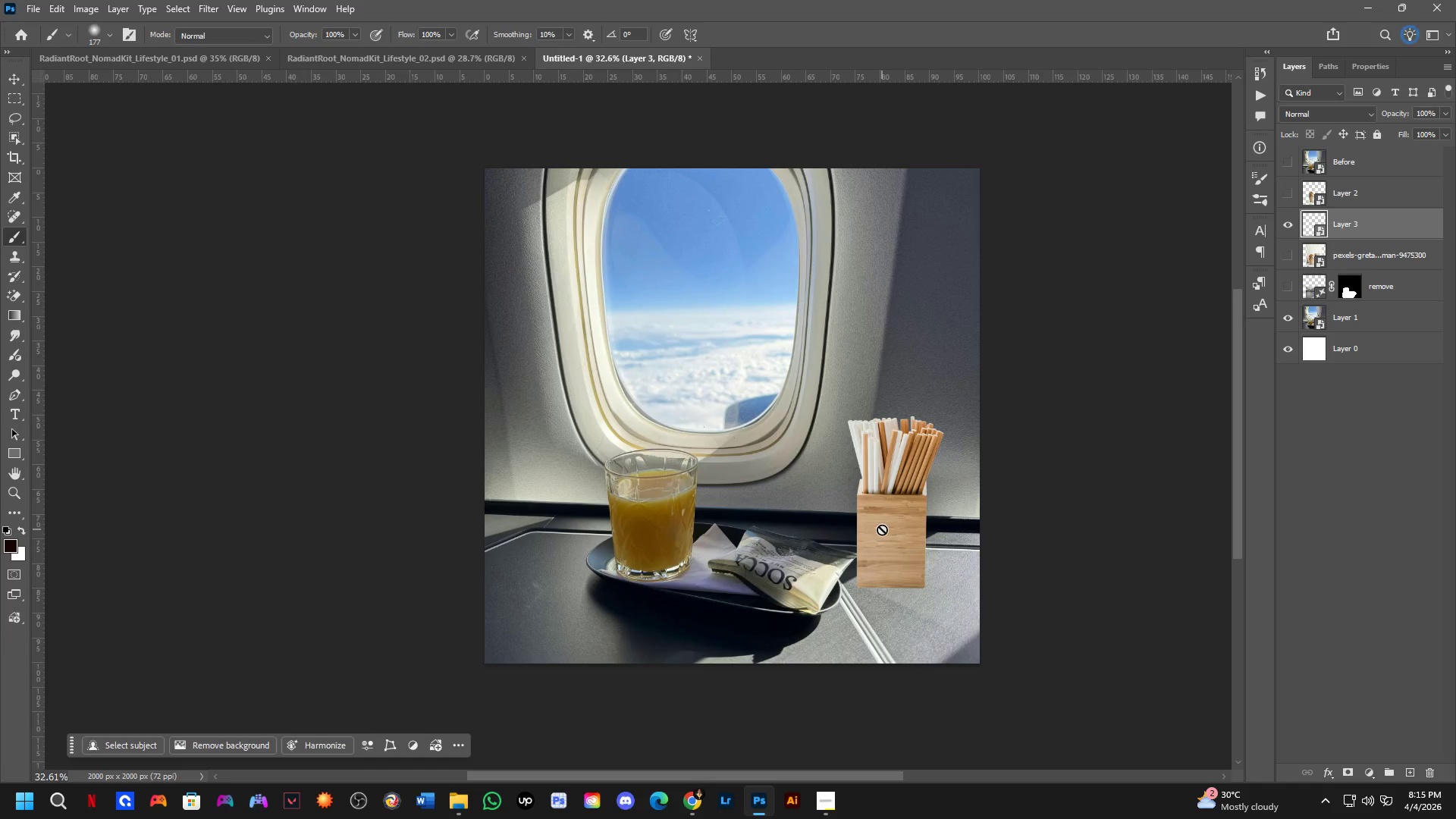 
scroll: coordinate [548, 507], scroll_direction: down, amount: 3.0
 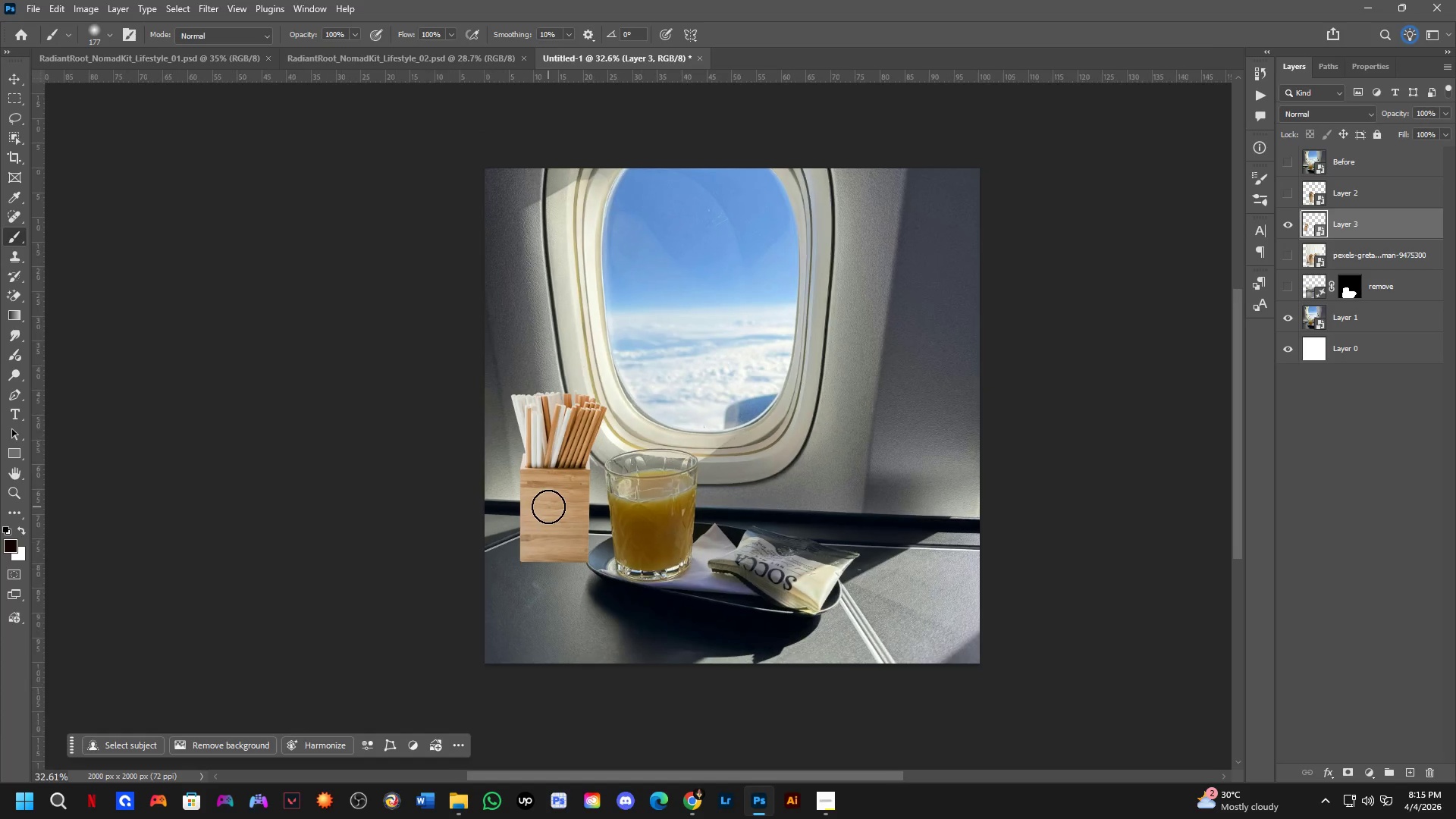 
hold_key(key=Space, duration=0.5)
 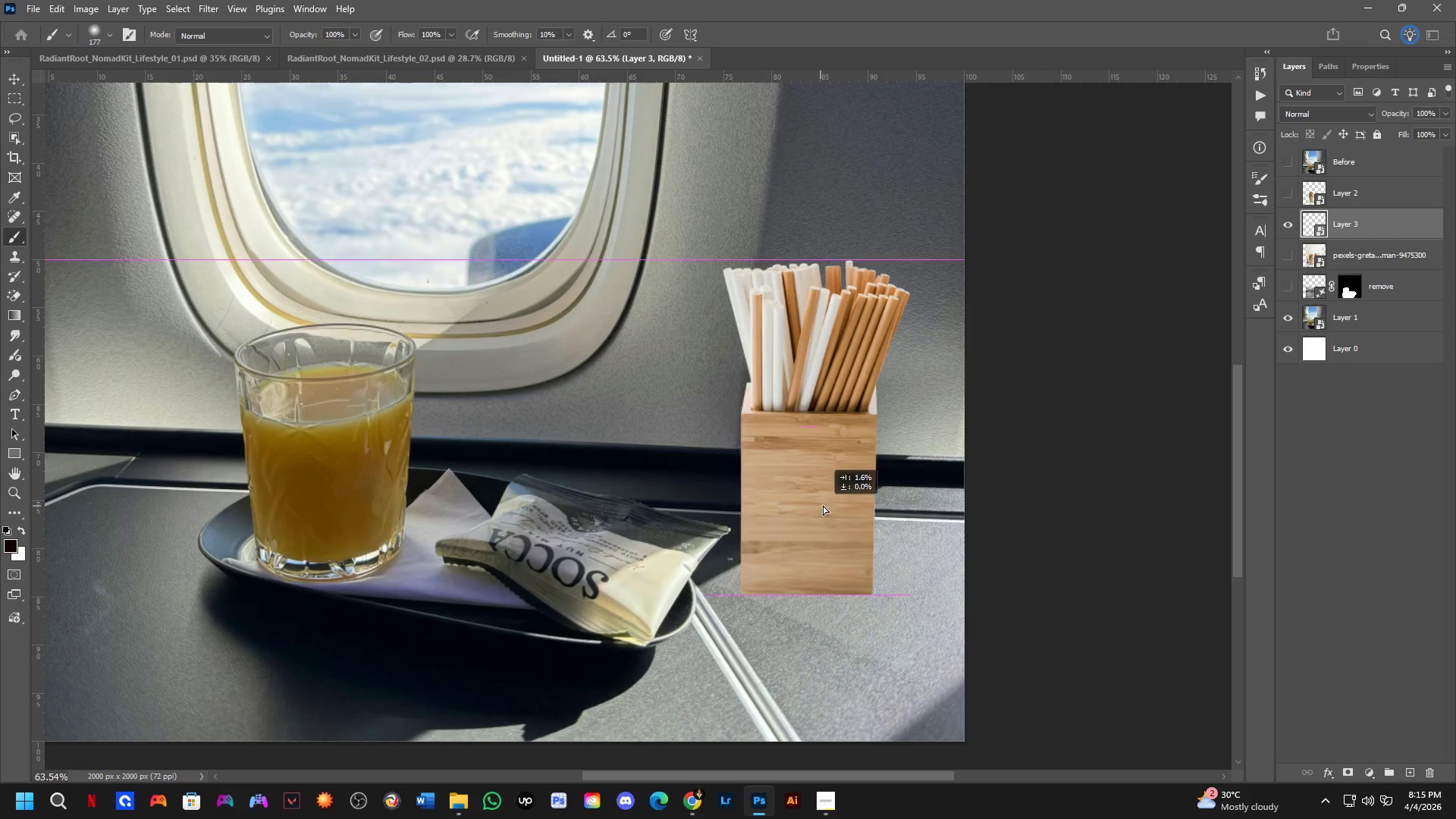 
left_click_drag(start_coordinate=[904, 549], to_coordinate=[805, 507])
 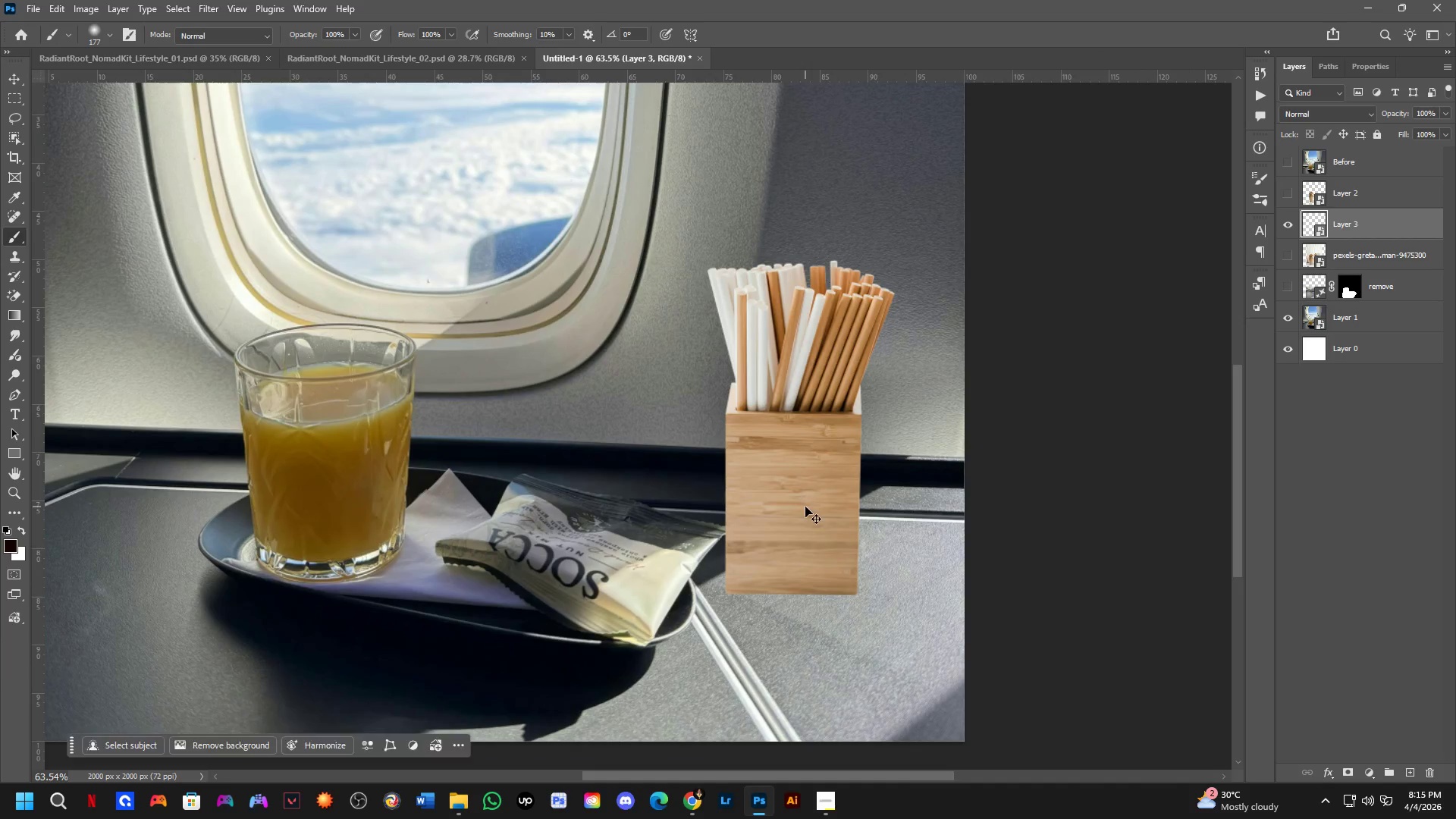 
scroll: coordinate [904, 547], scroll_direction: up, amount: 7.0
 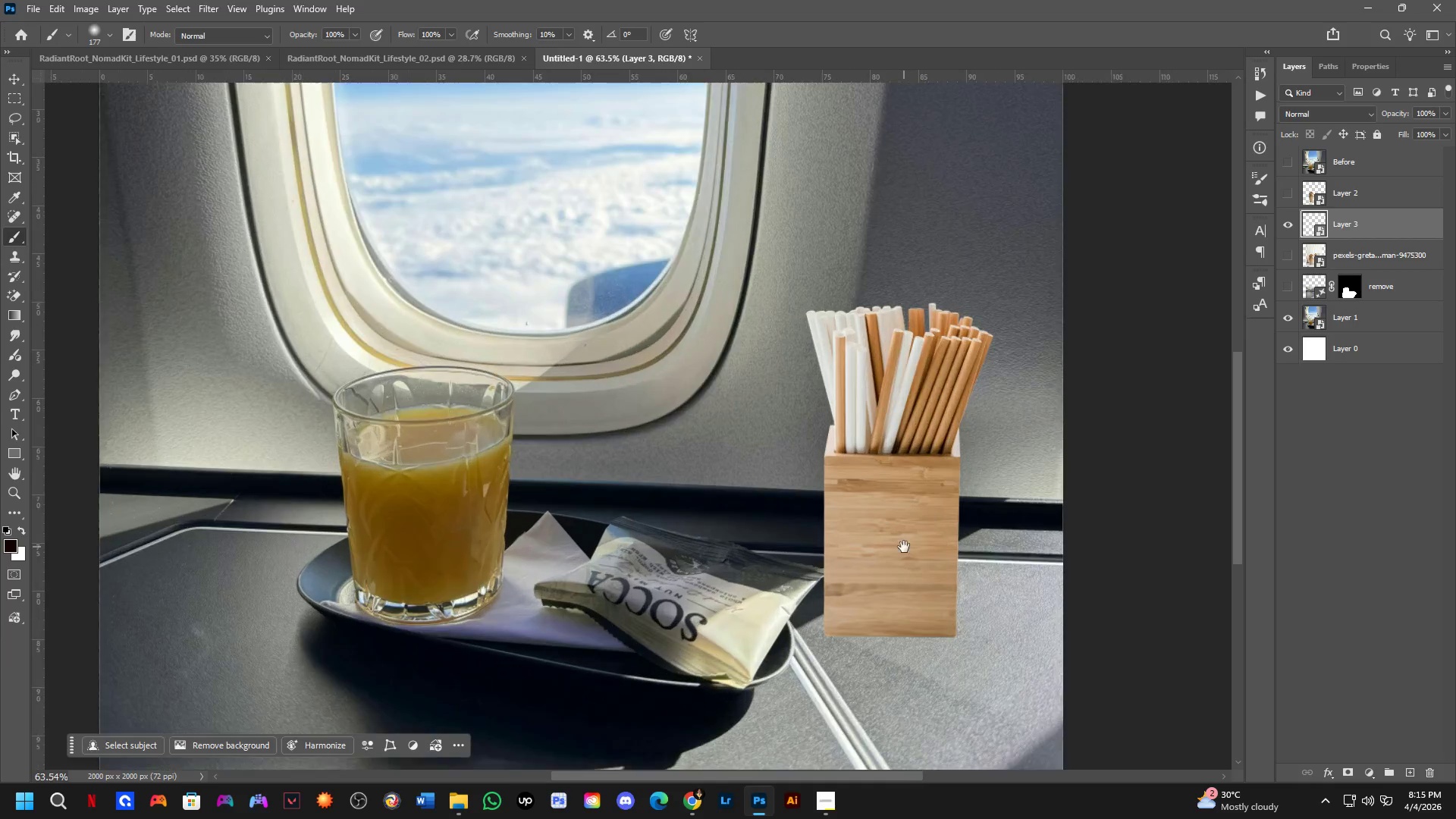 
hold_key(key=Space, duration=5.25)
 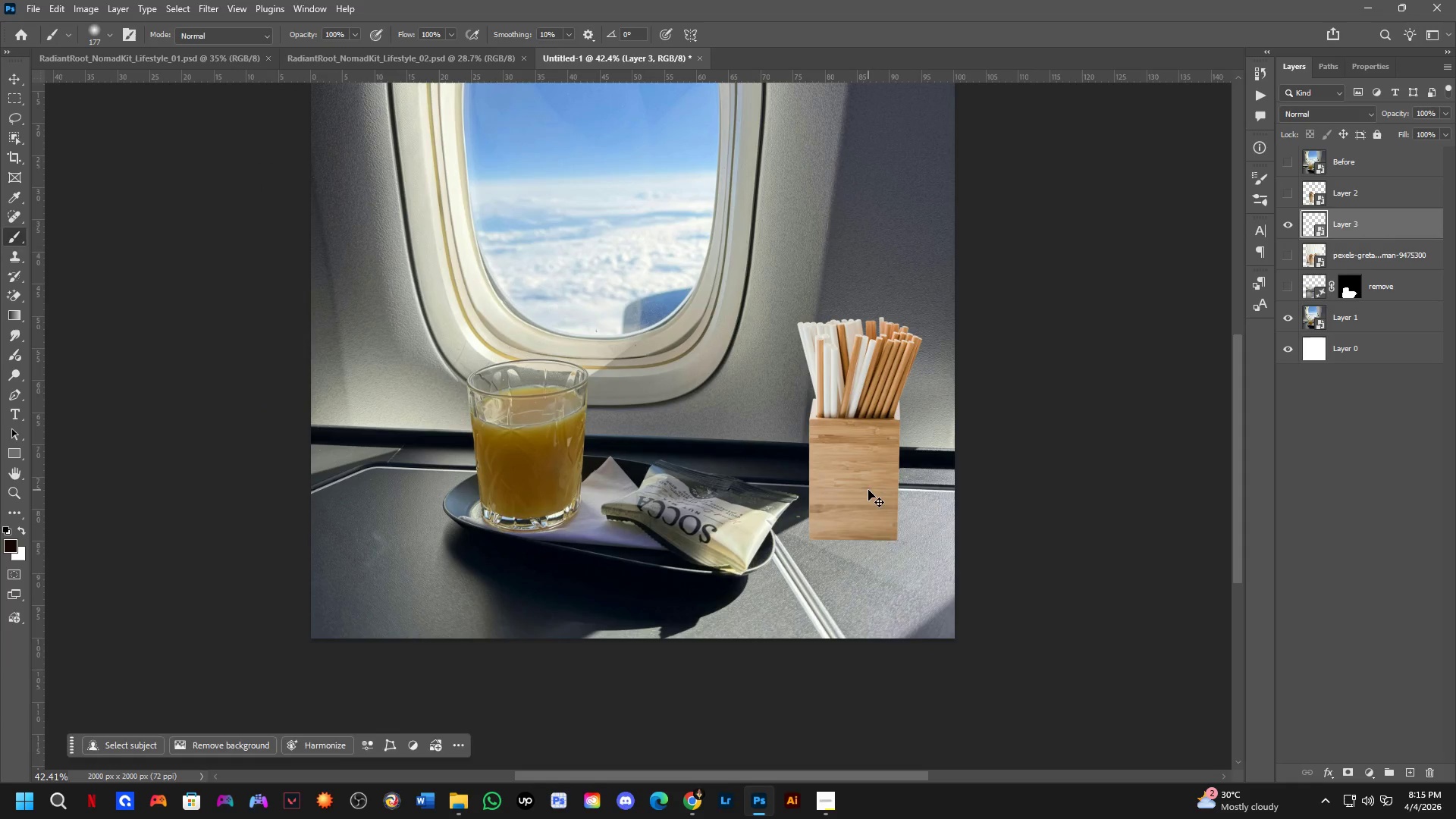 
hold_key(key=ControlLeft, duration=0.73)
left_click_drag(start_coordinate=[805, 507], to_coordinate=[826, 505])
 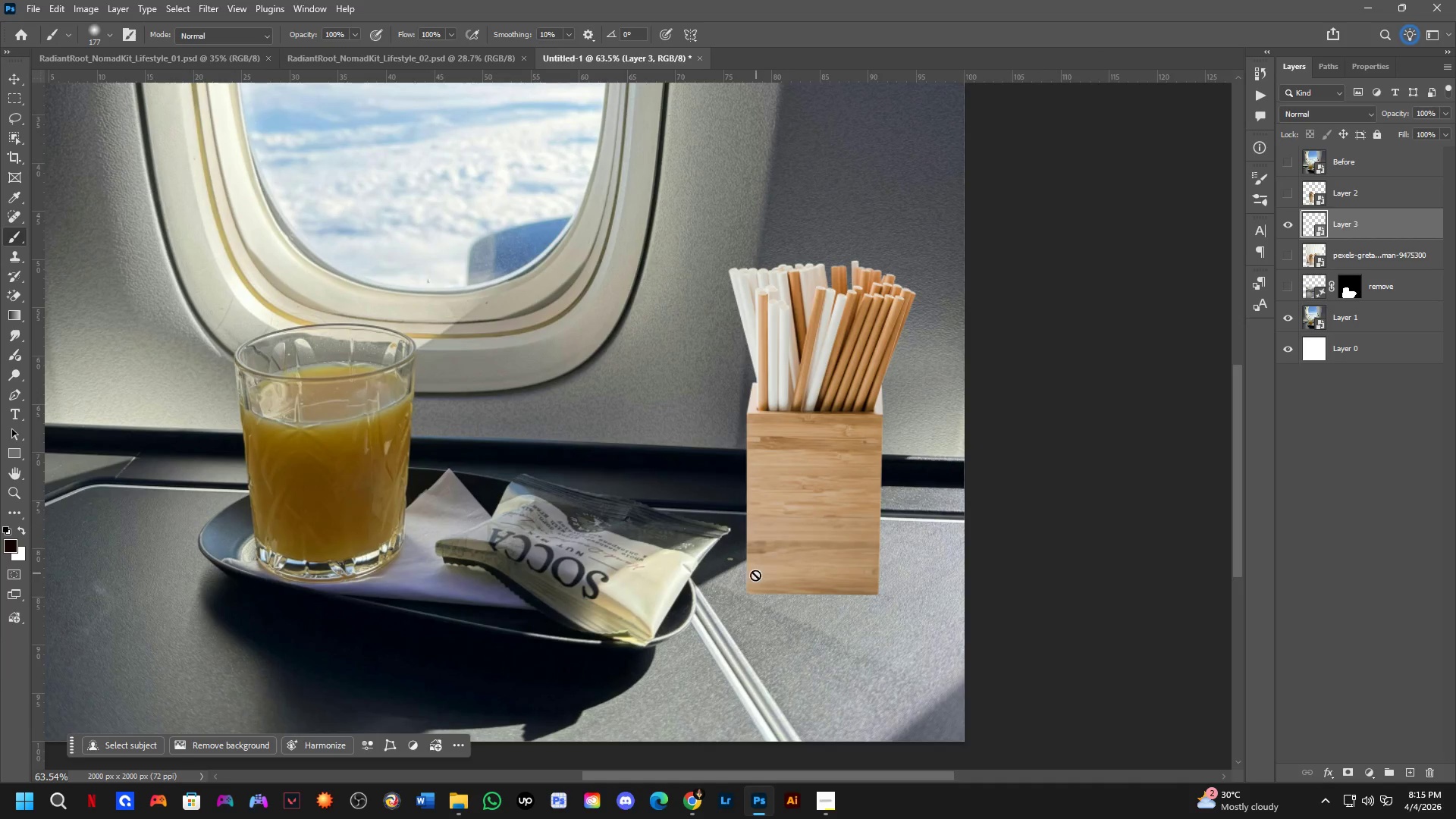 
hold_key(key=ShiftLeft, duration=0.31)
 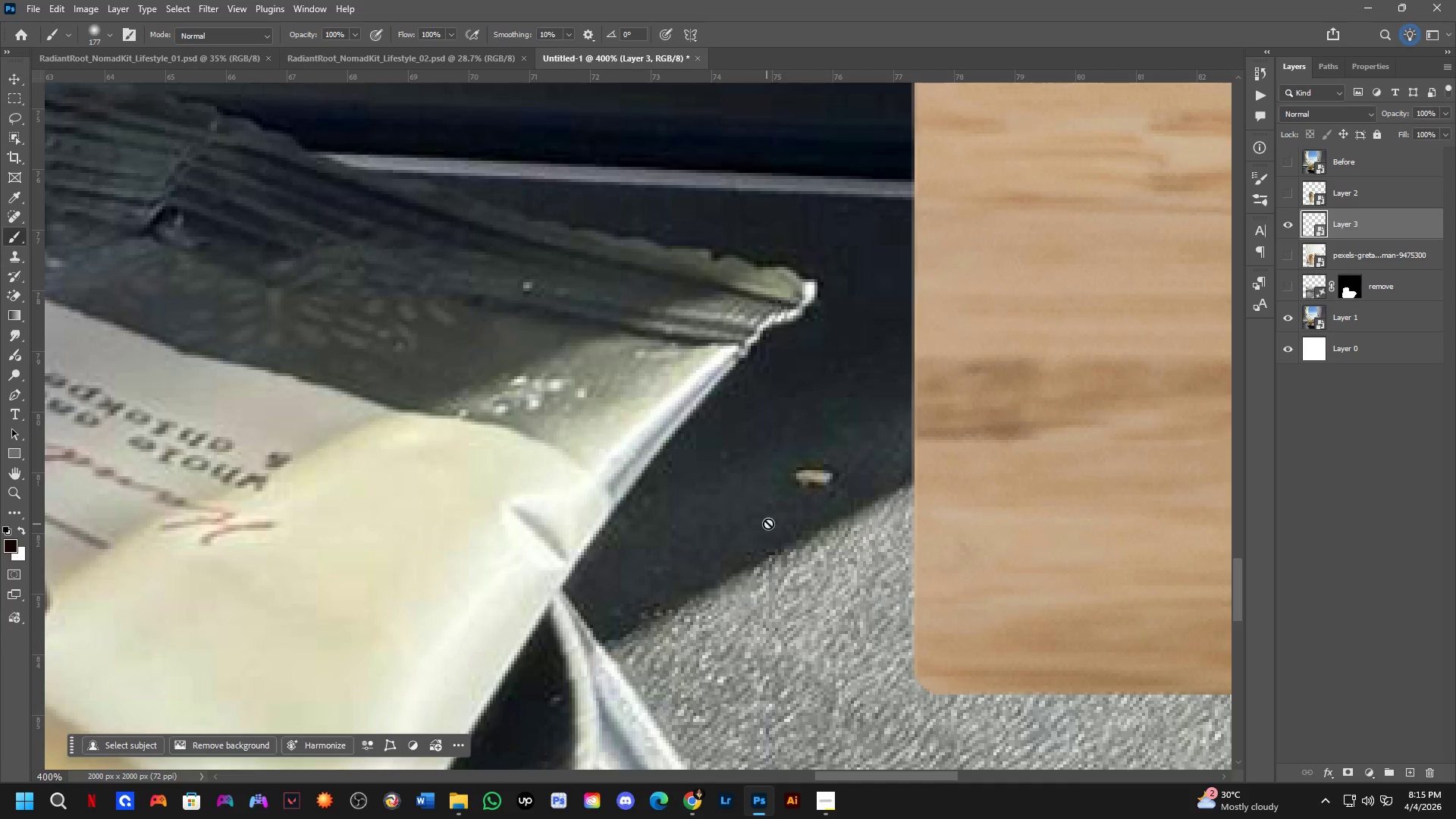 
key(Shift+ShiftLeft)
 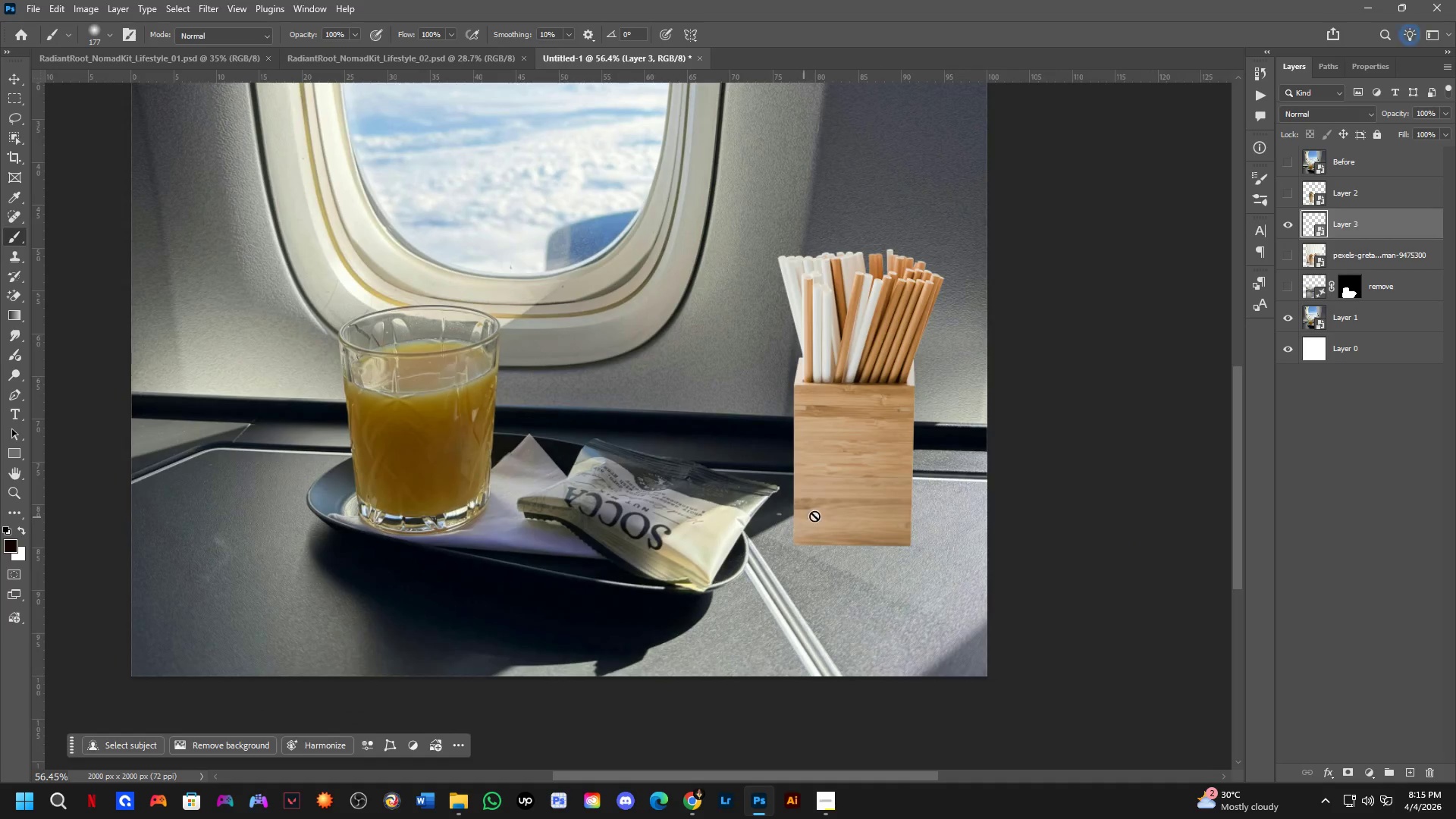 
hold_key(key=ControlLeft, duration=1.05)
 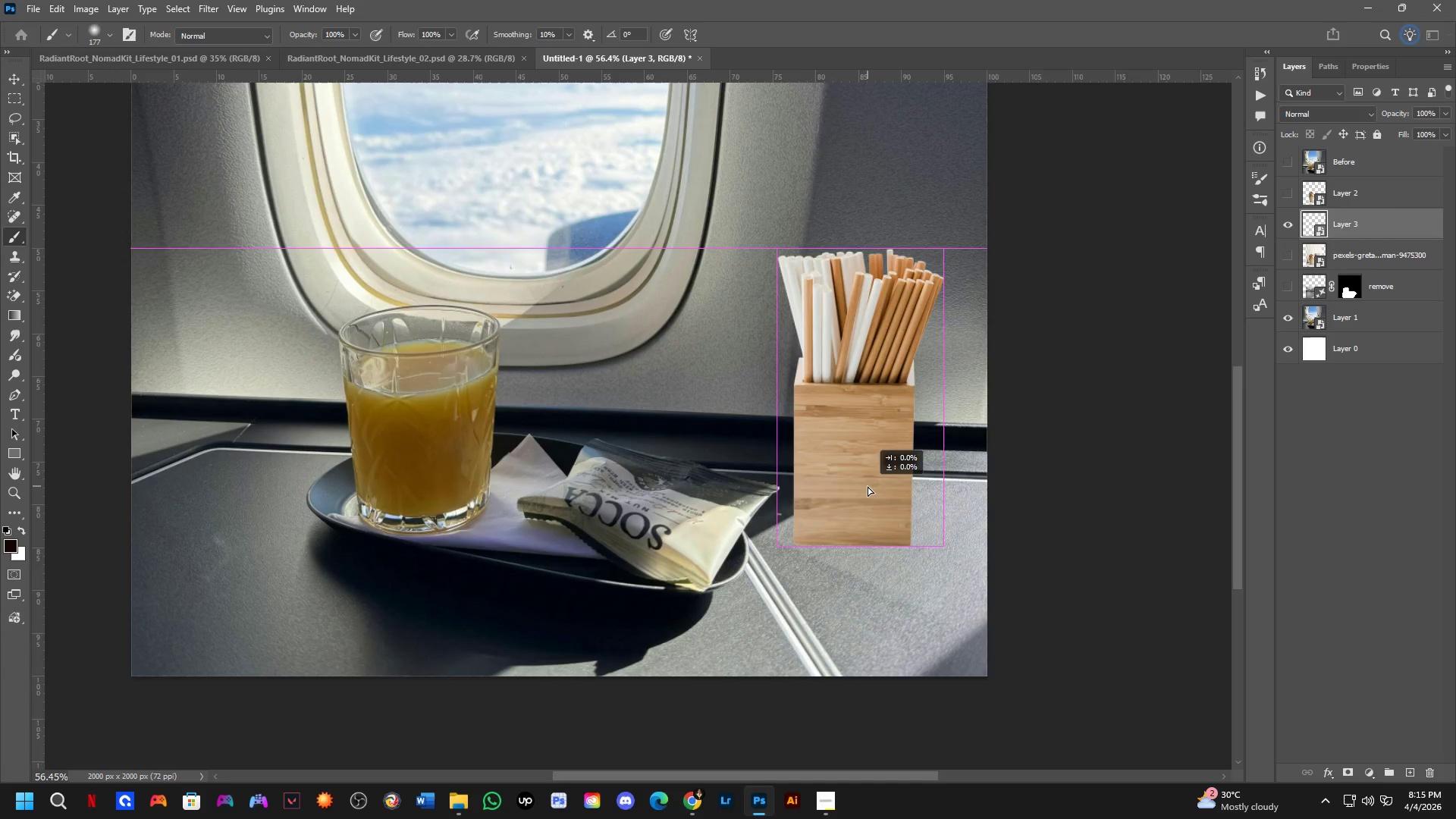 
scroll: coordinate [774, 518], scroll_direction: down, amount: 1.0
 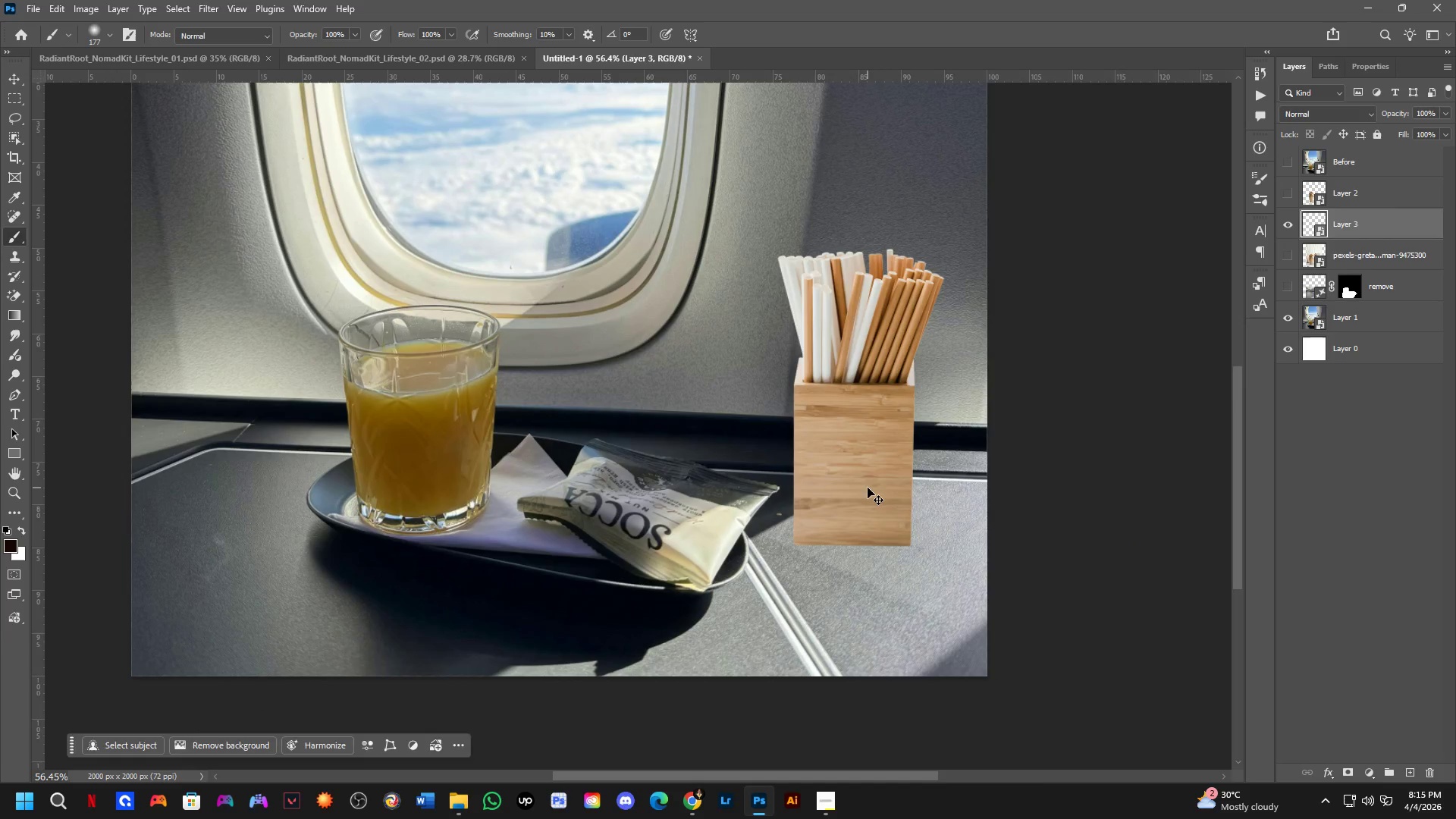 
hold_key(key=Space, duration=0.44)
 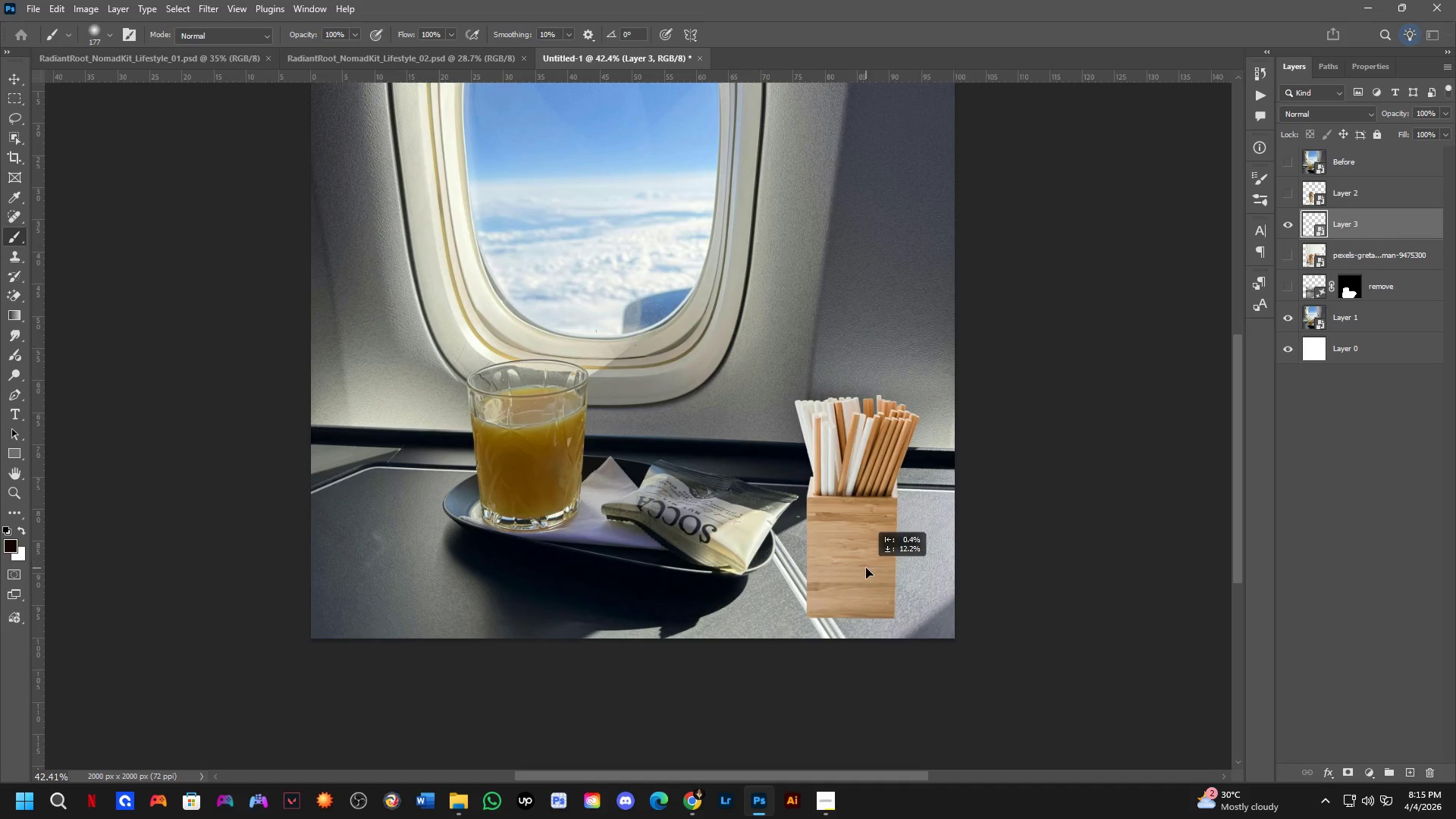 
left_click_drag(start_coordinate=[869, 481], to_coordinate=[868, 489])
 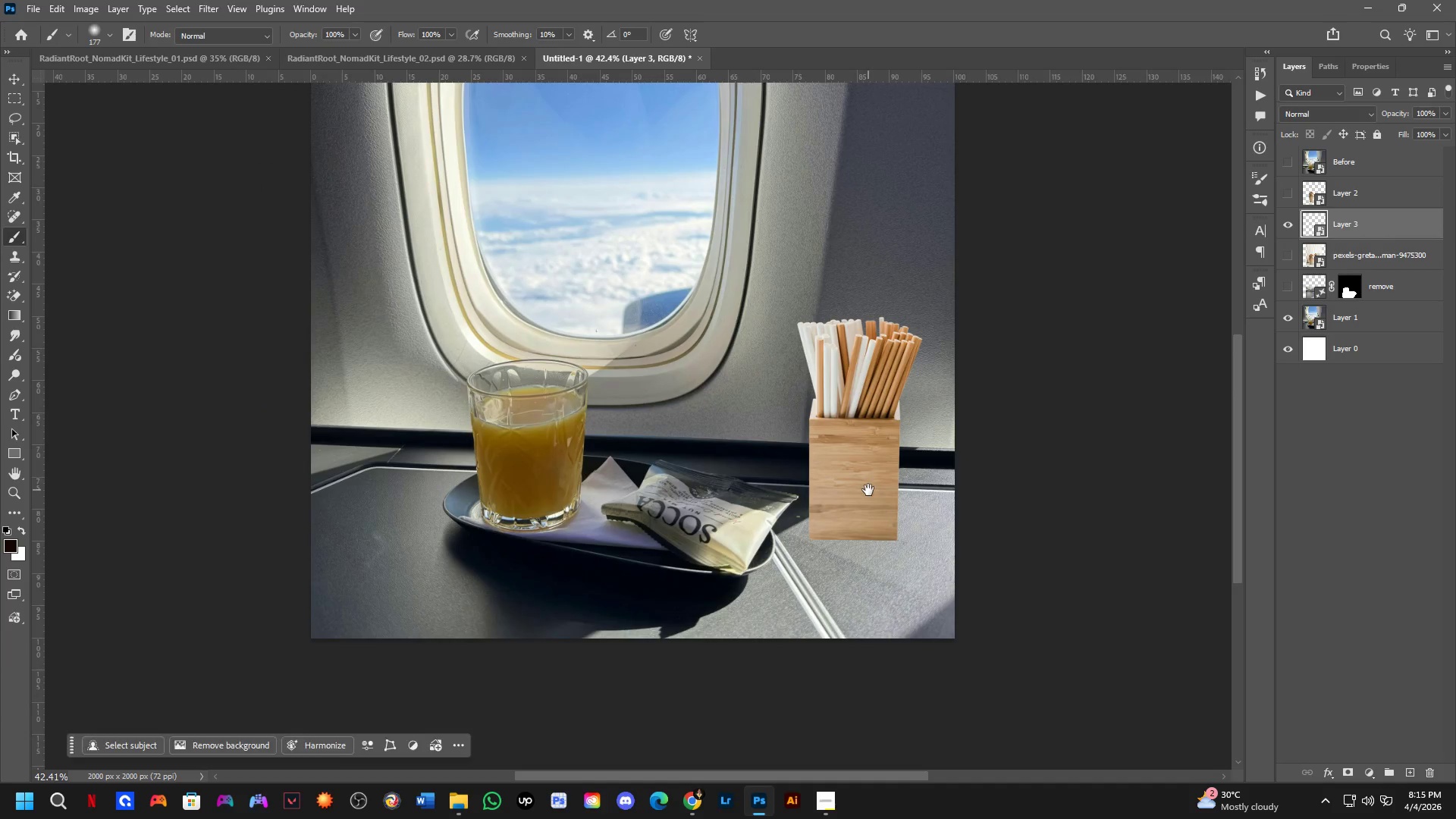 
scroll: coordinate [858, 491], scroll_direction: down, amount: 3.0
 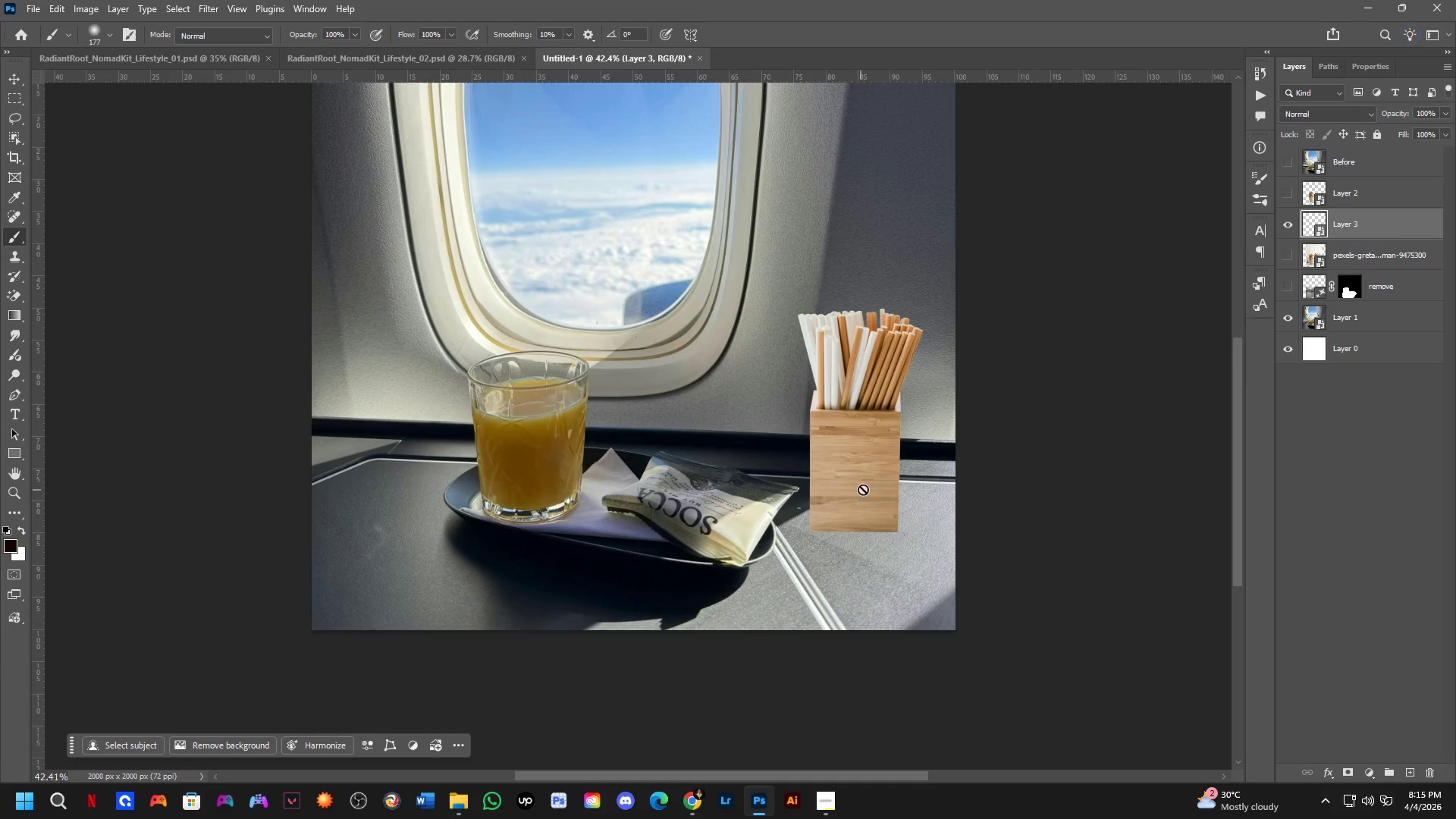 
hold_key(key=ControlLeft, duration=0.42)
left_click_drag(start_coordinate=[868, 490], to_coordinate=[866, 541])
 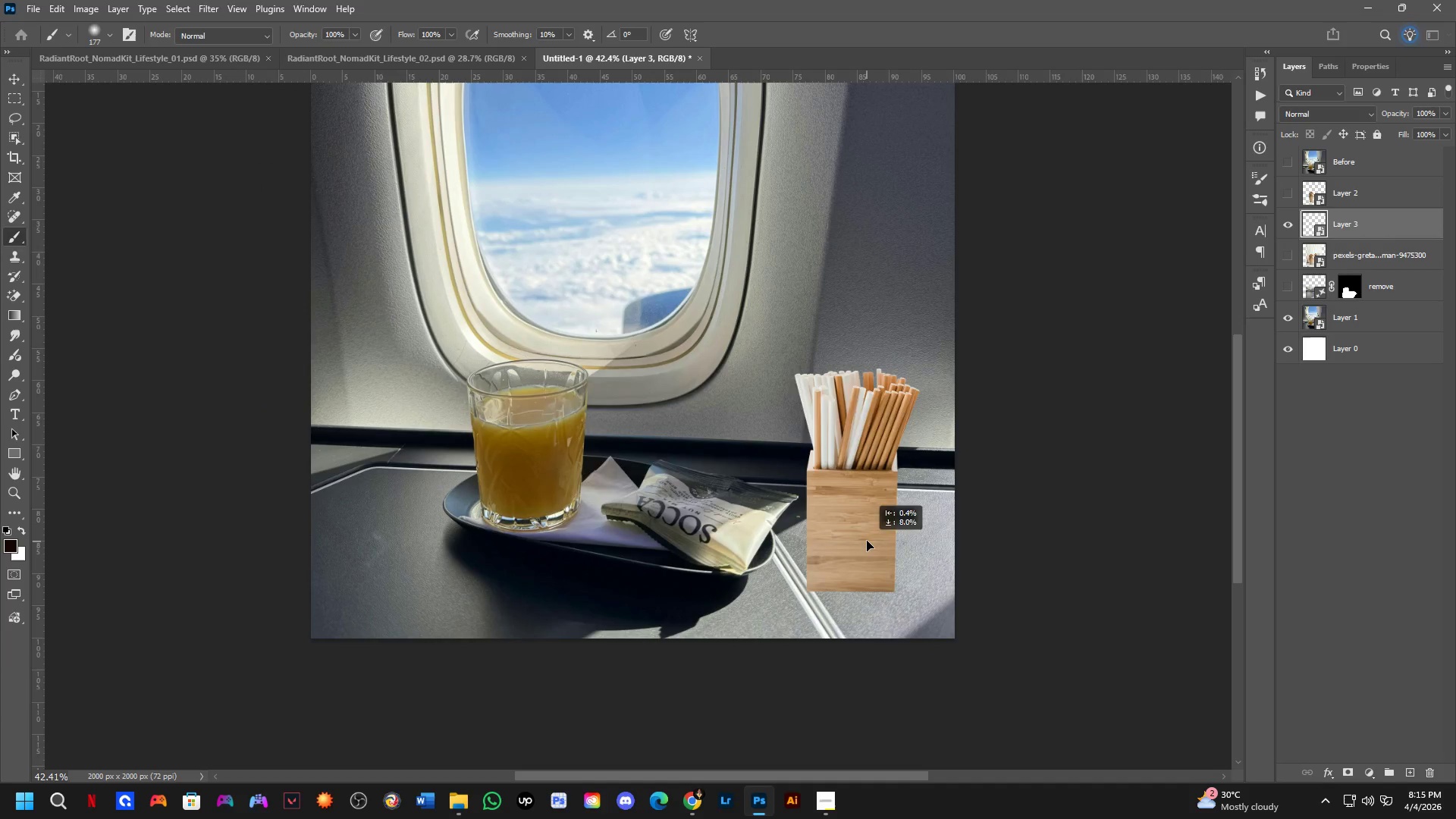 
key(Control+ControlLeft)
 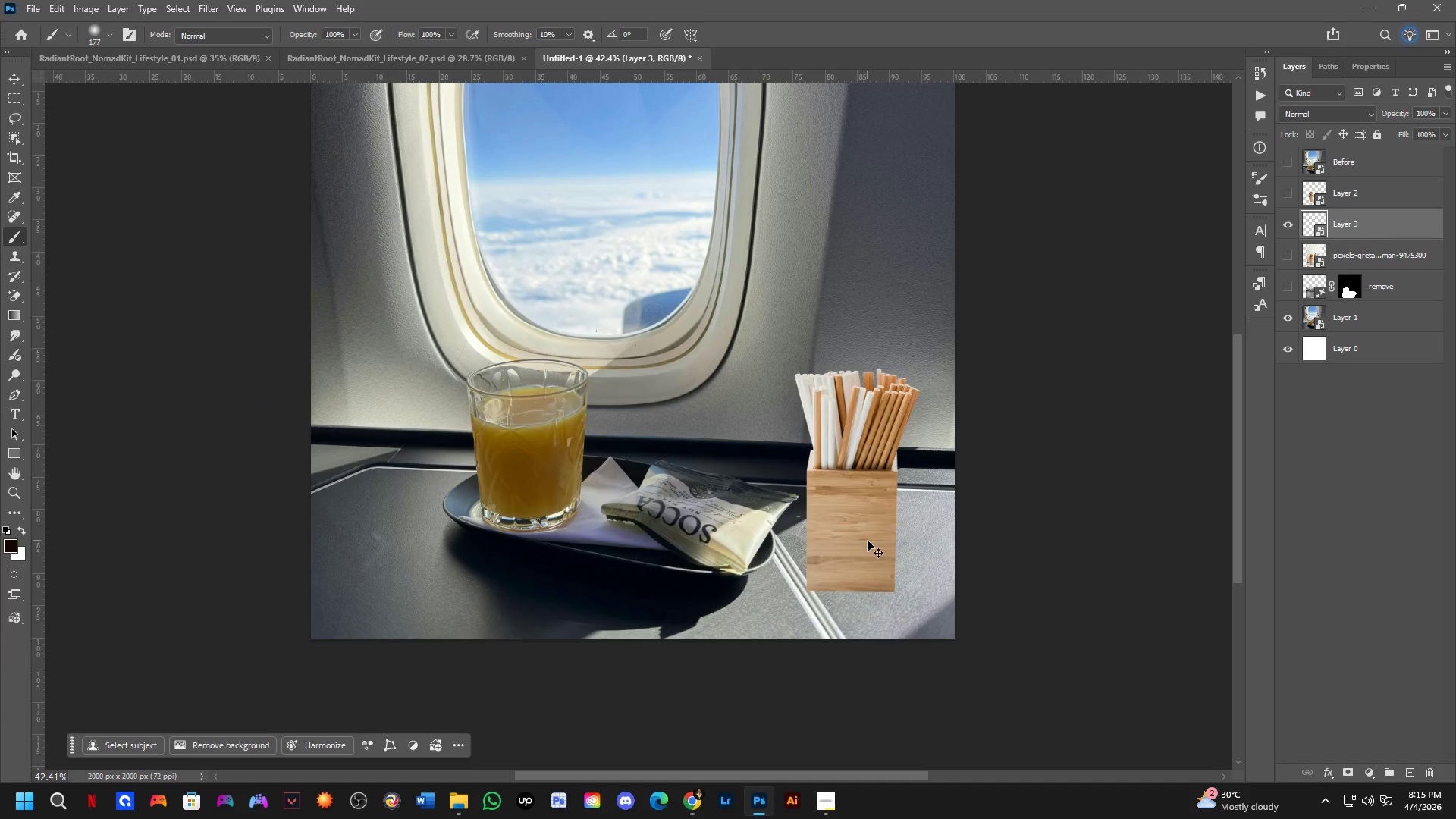 
key(Control+Z)
 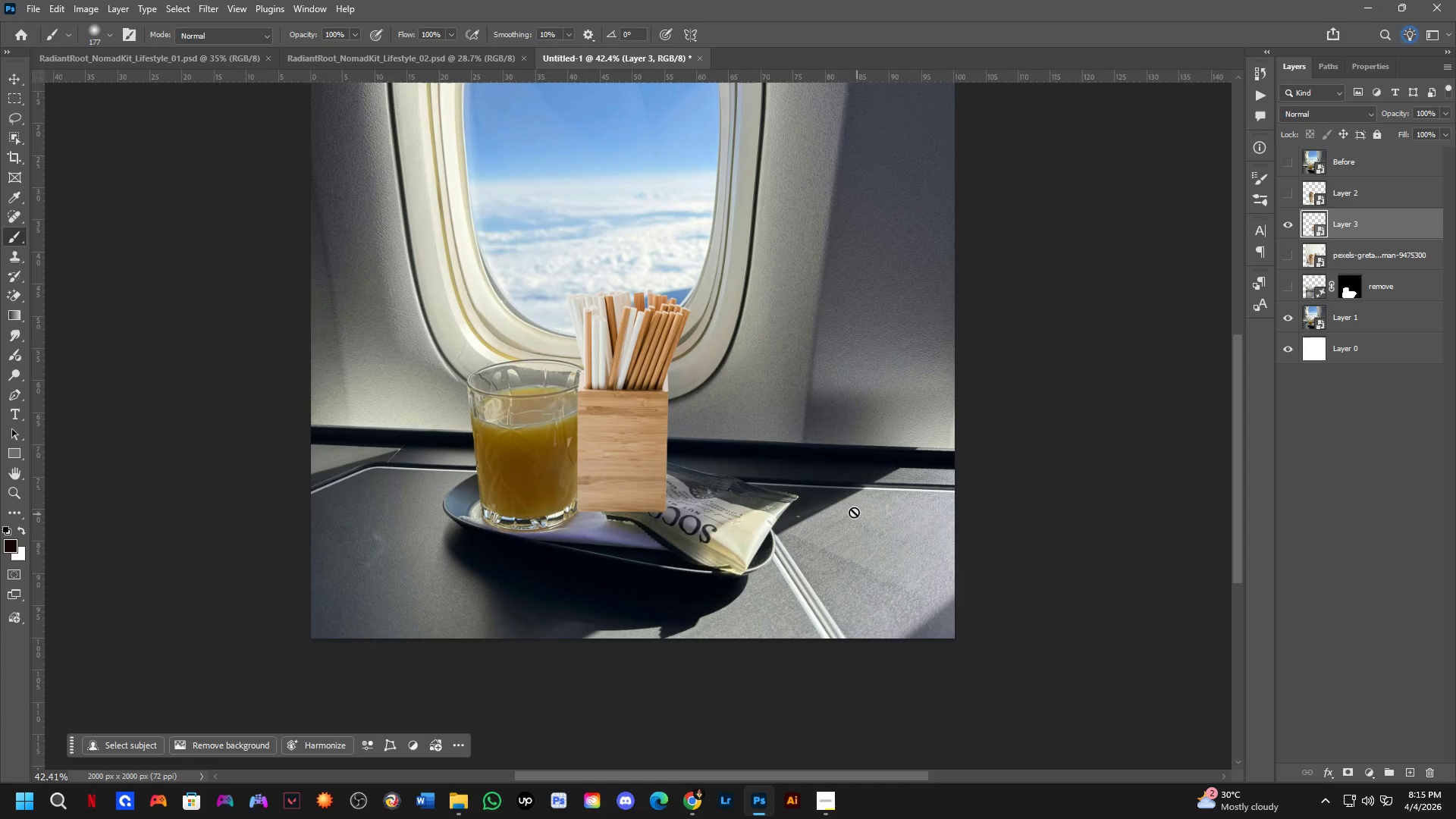 
hold_key(key=ControlLeft, duration=0.72)
left_click_drag(start_coordinate=[633, 447], to_coordinate=[871, 494])
 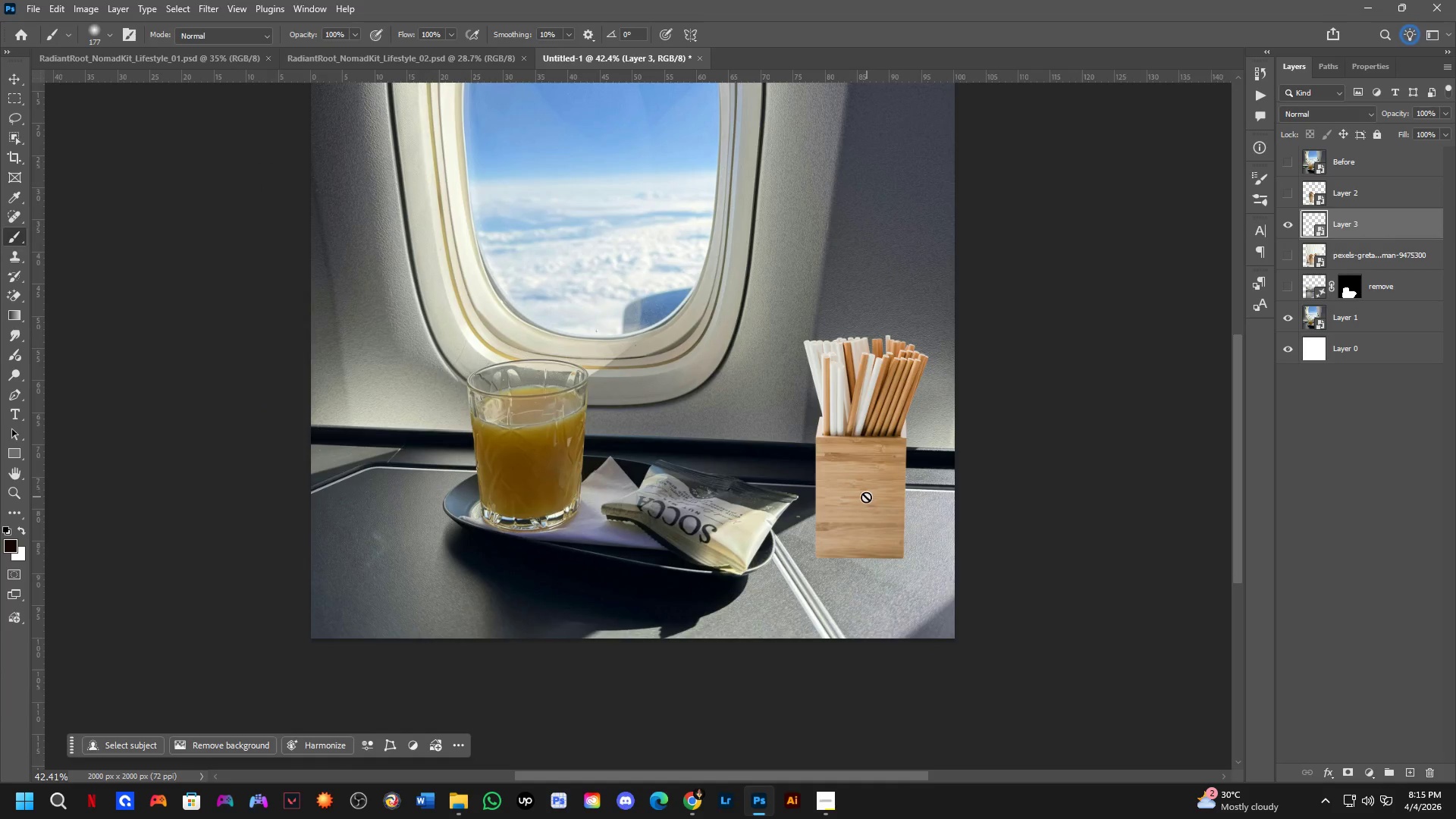 
hold_key(key=Space, duration=0.61)
 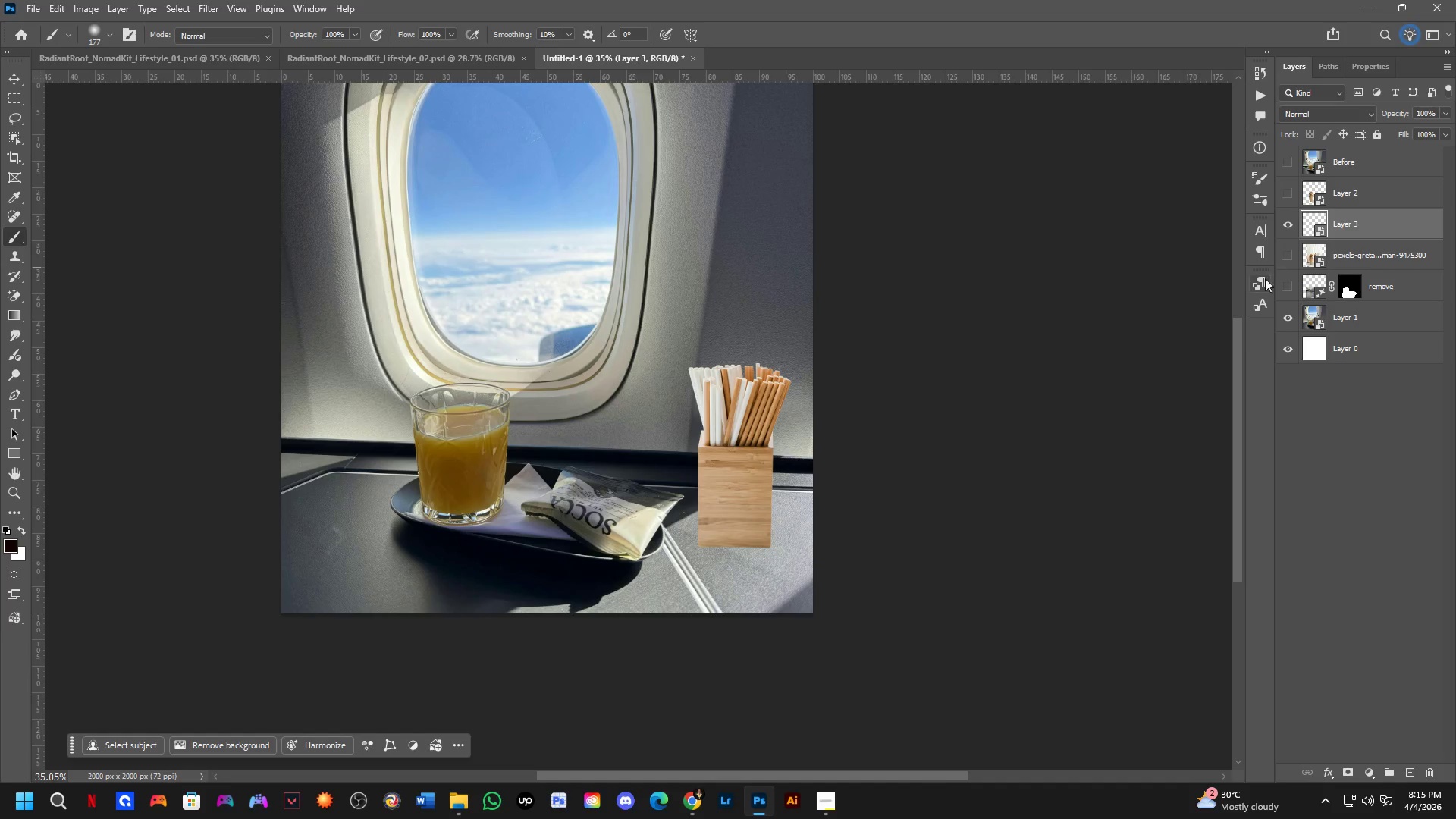 
left_click_drag(start_coordinate=[870, 500], to_coordinate=[744, 499])
 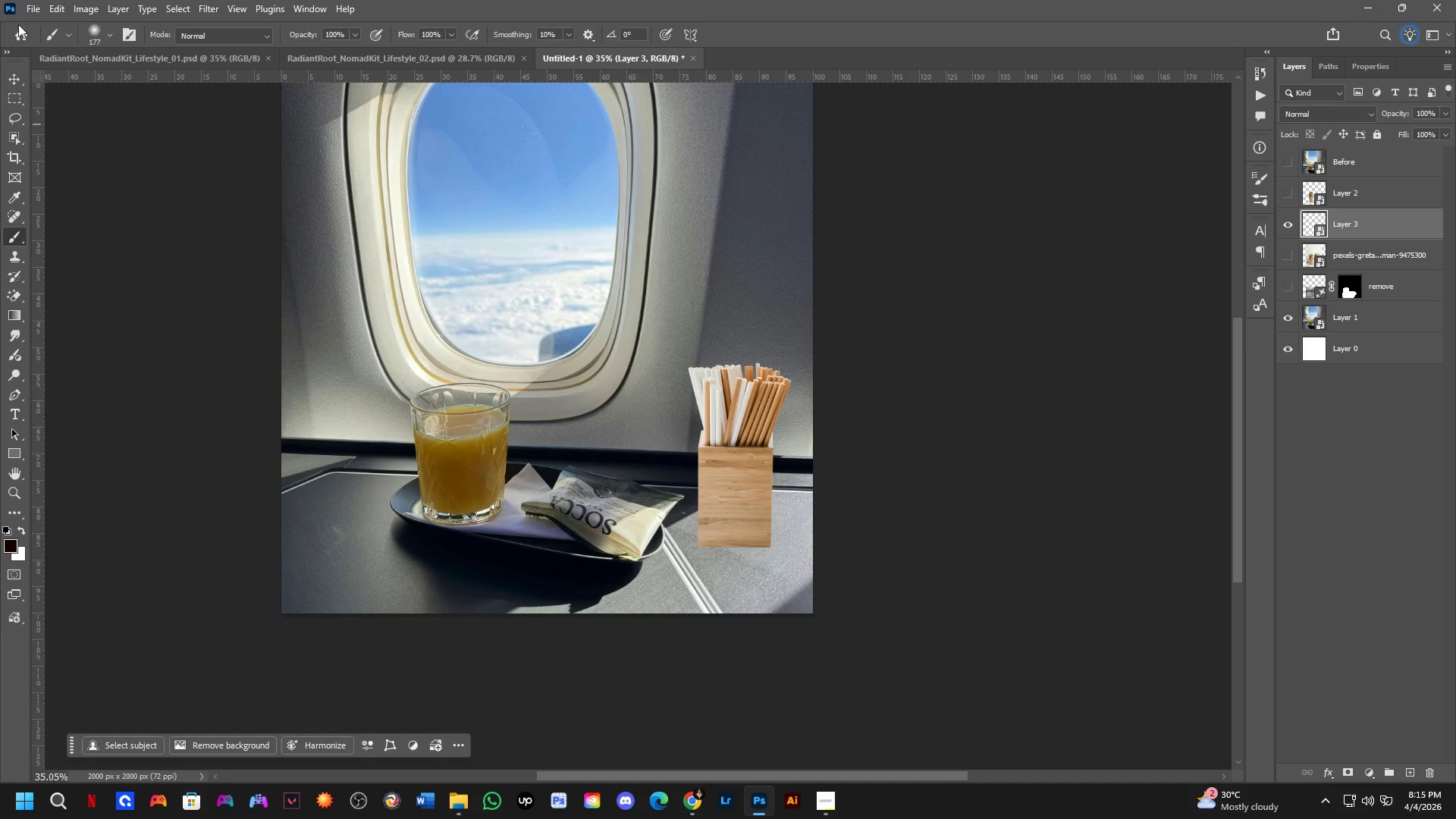 
scroll: coordinate [865, 497], scroll_direction: down, amount: 2.0
 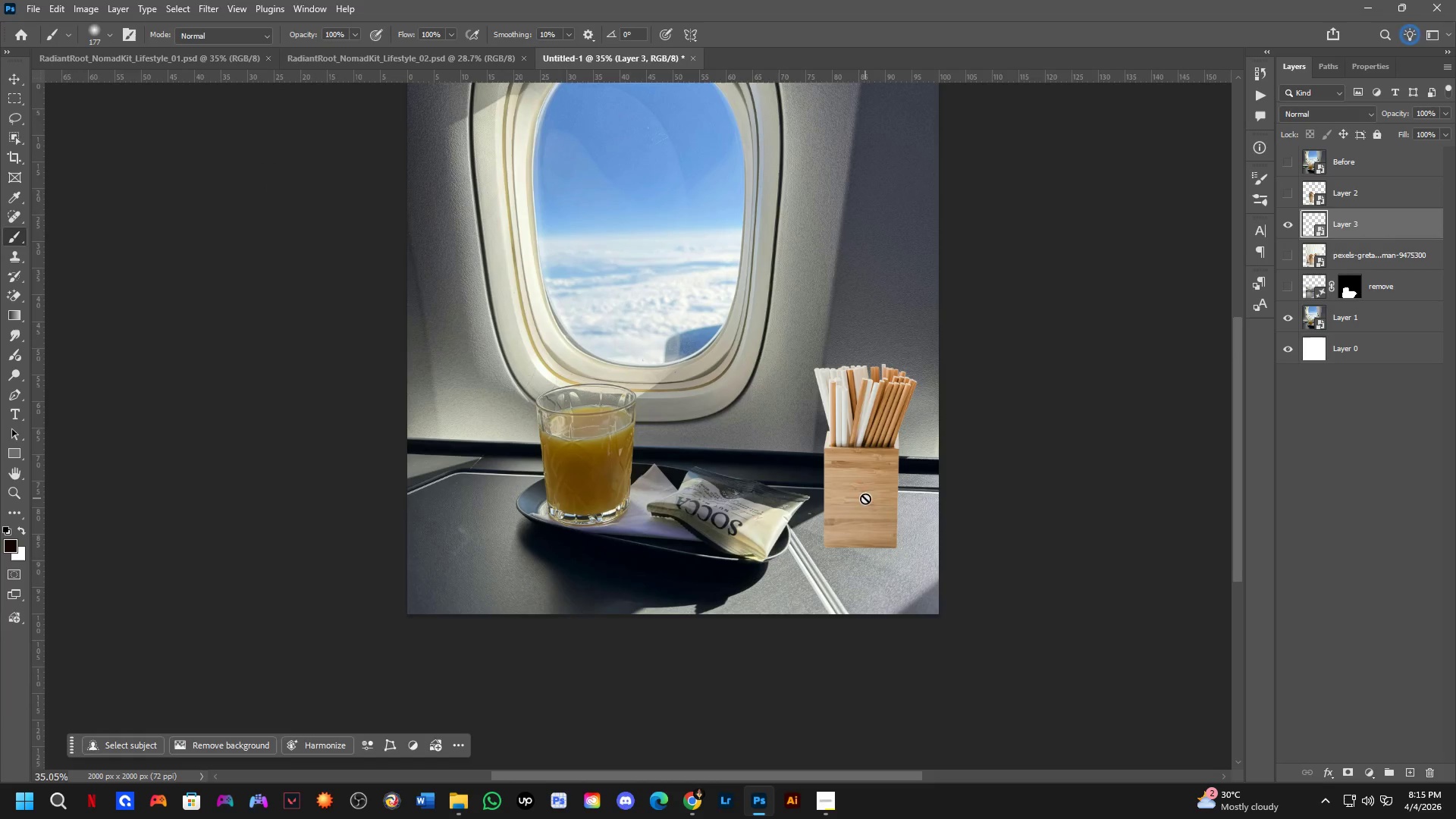 
left_click([50, 4])
 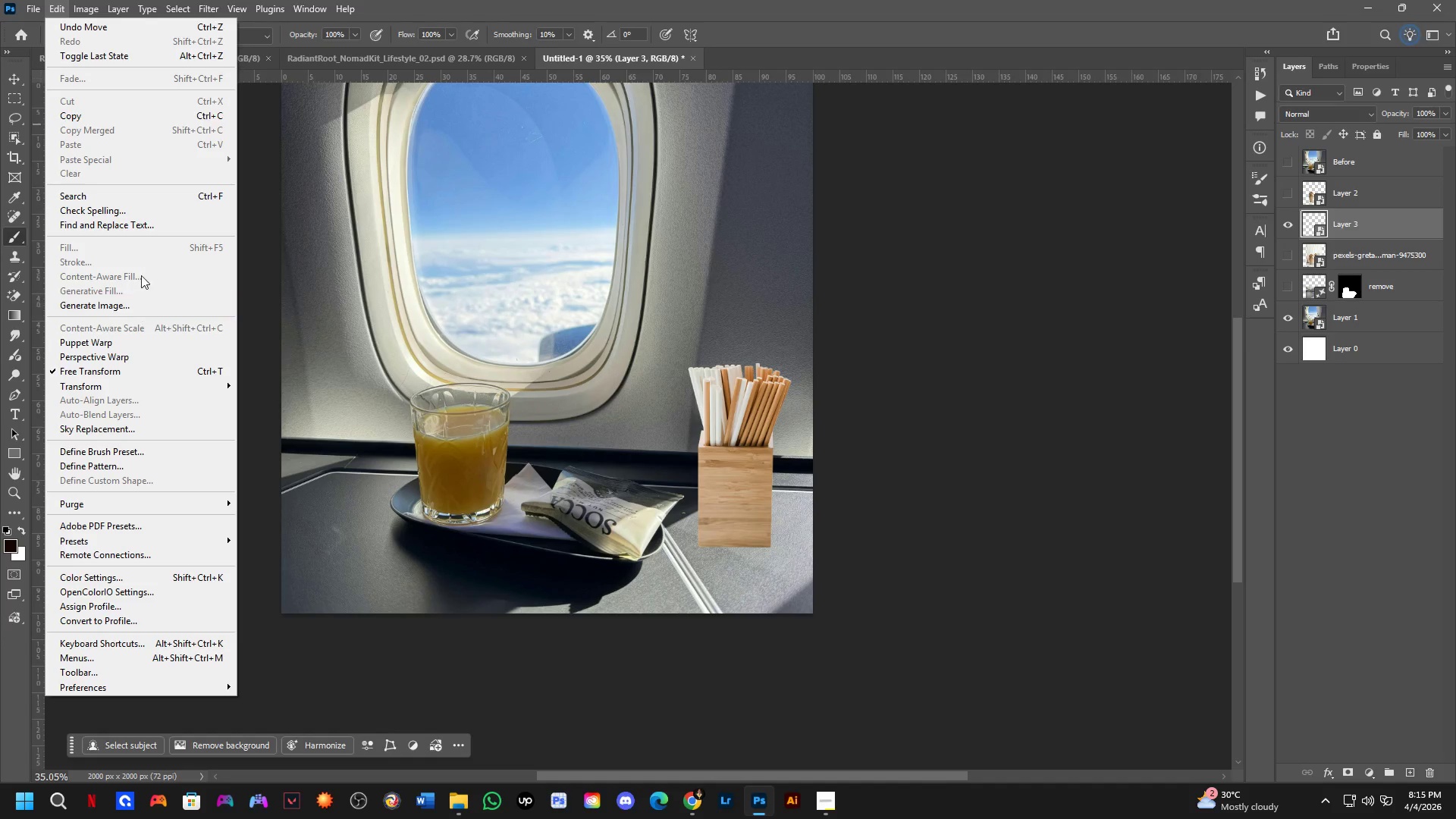 
left_click_drag(start_coordinate=[148, 217], to_coordinate=[160, 354])
 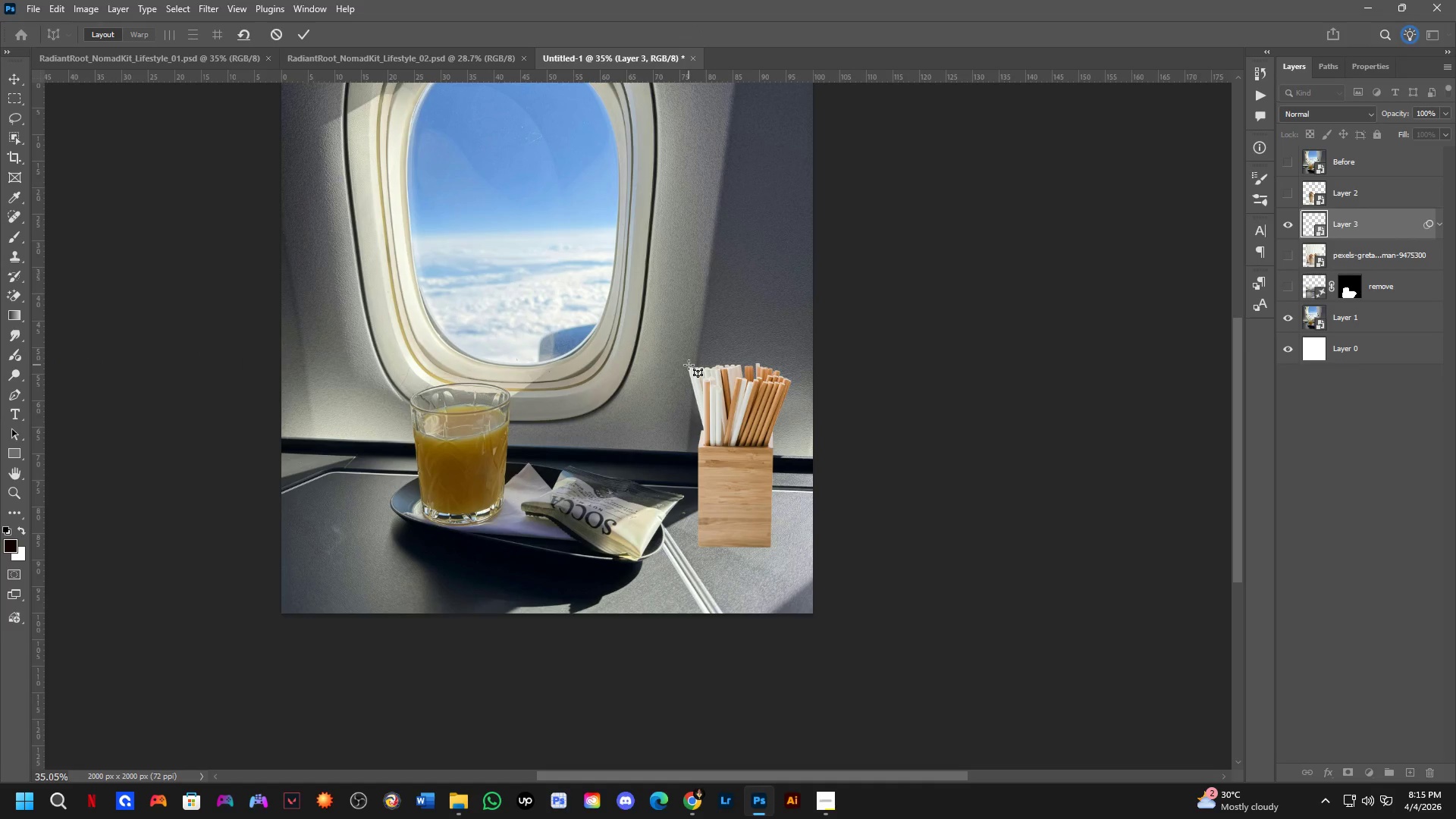 
left_click([689, 368])
 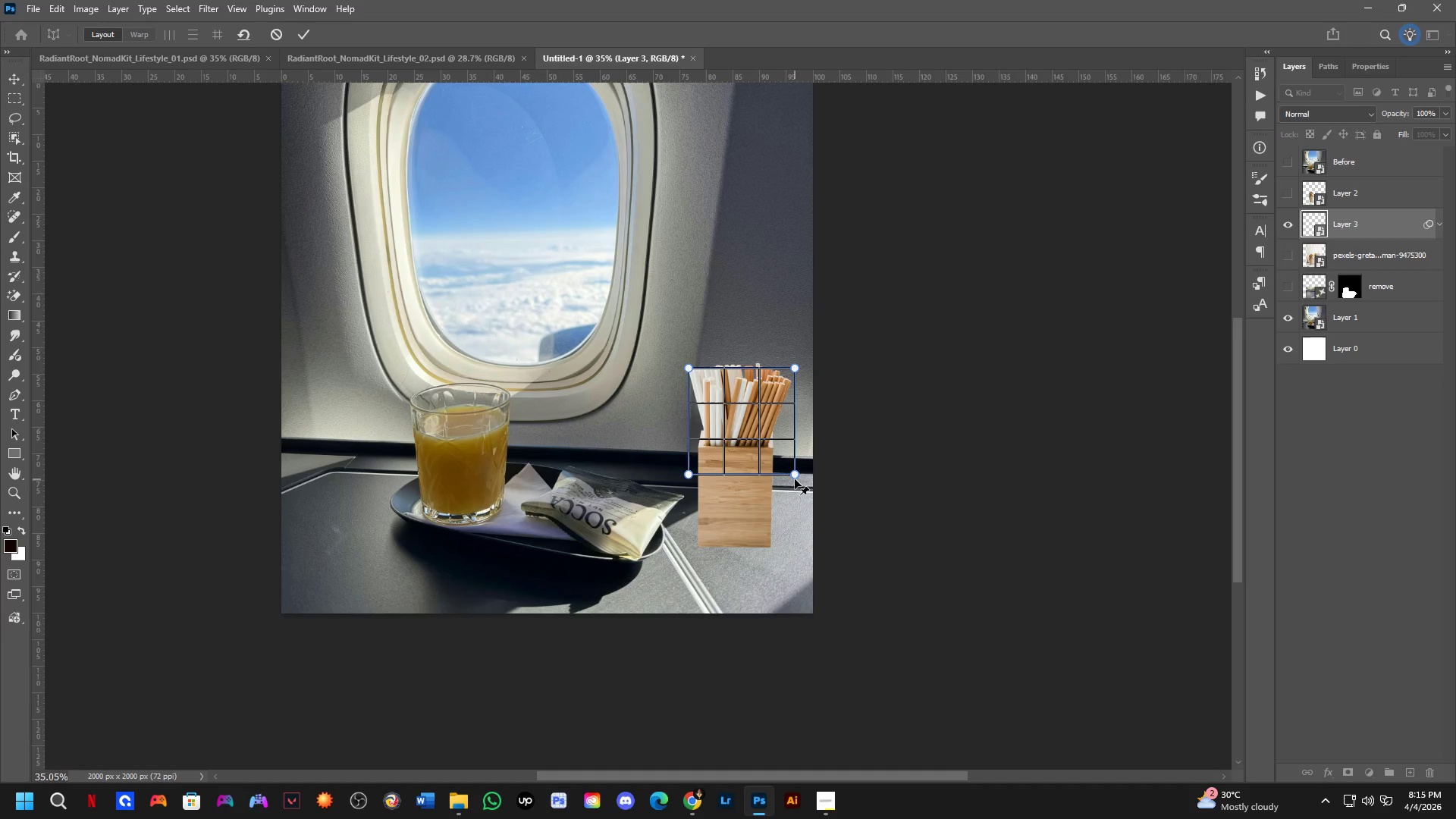 
left_click_drag(start_coordinate=[792, 471], to_coordinate=[771, 548])
 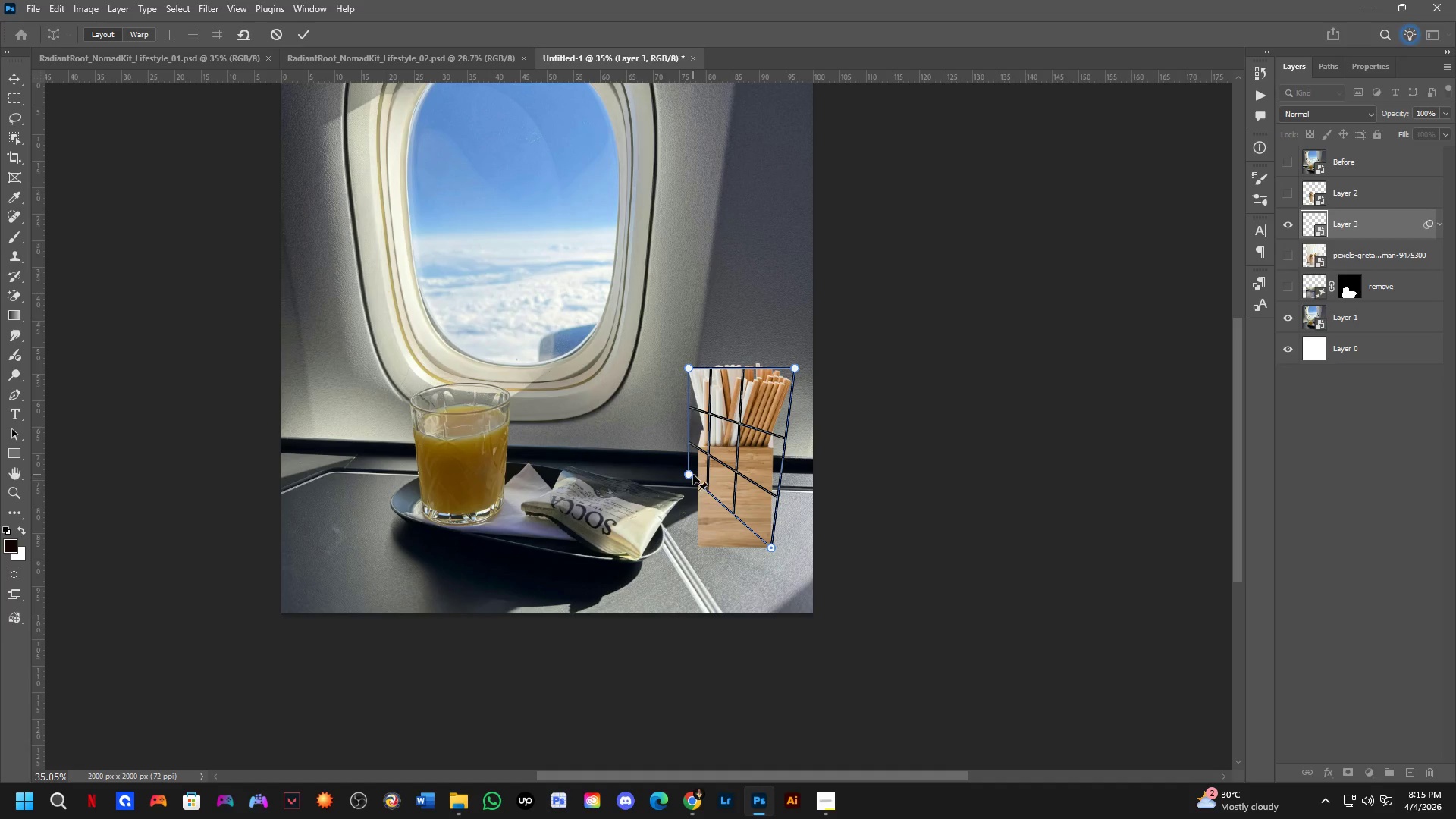 
left_click_drag(start_coordinate=[692, 473], to_coordinate=[699, 544])
 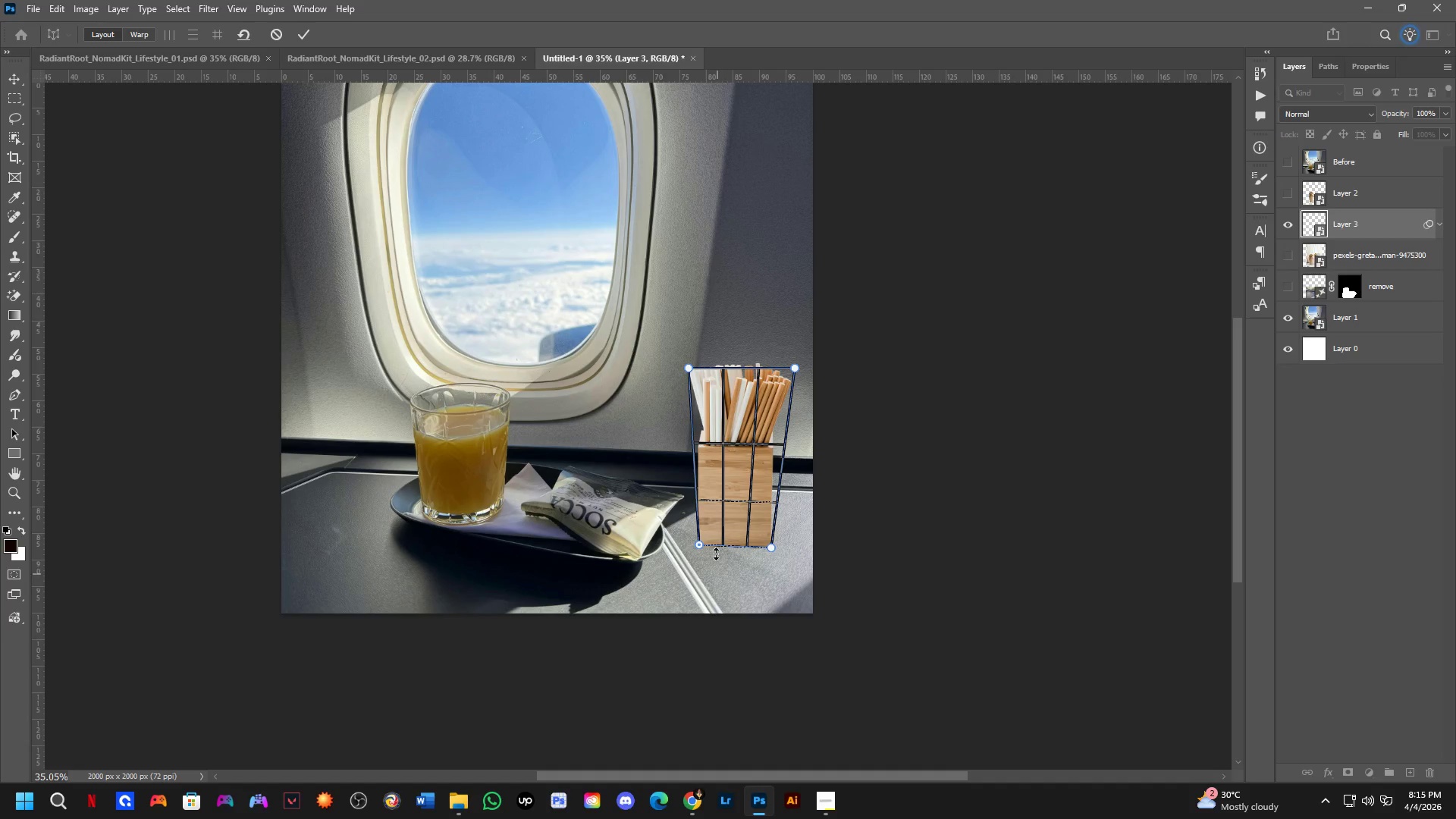 
key(NumpadEnter)
 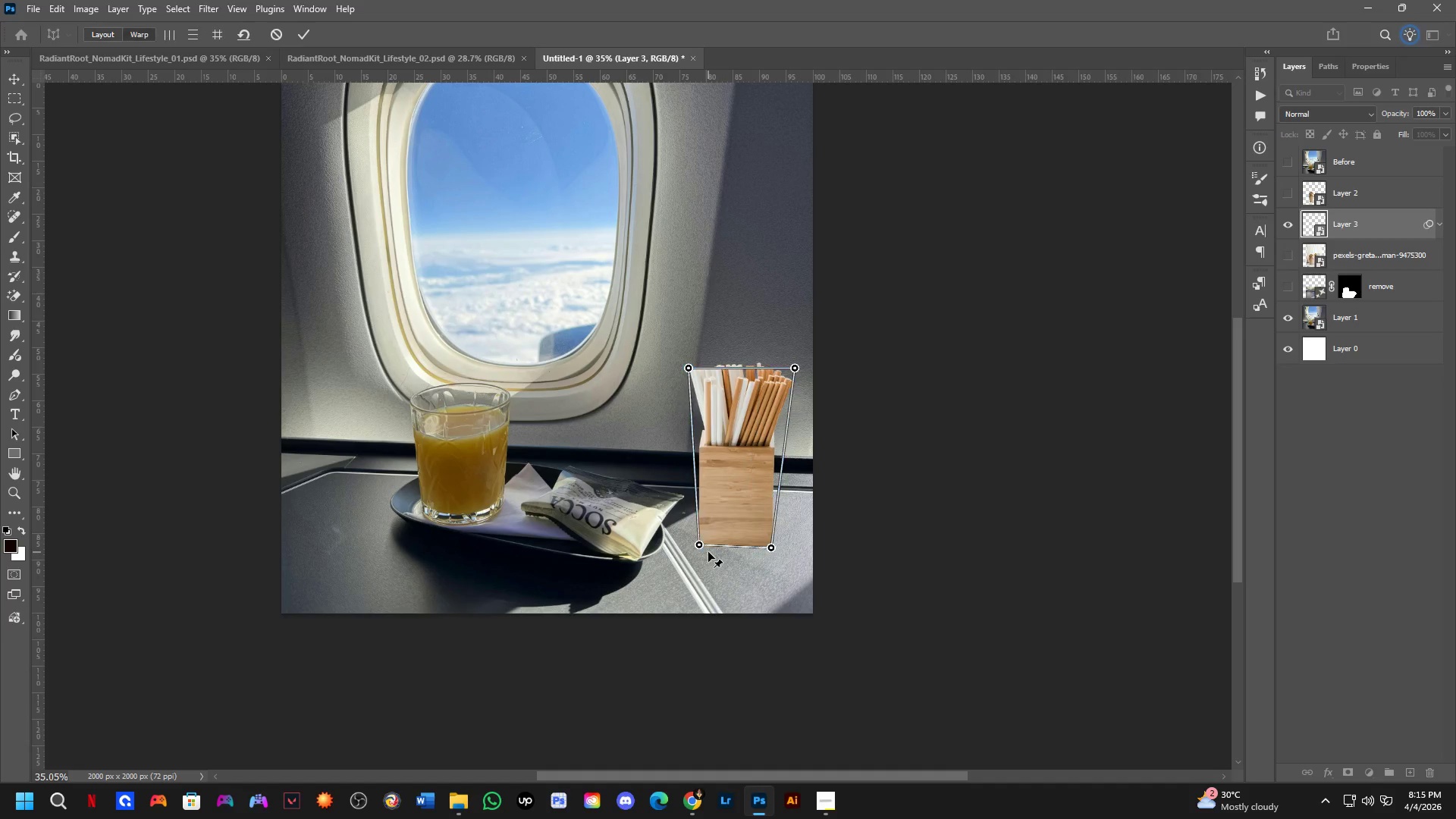 
key(NumpadEnter)
 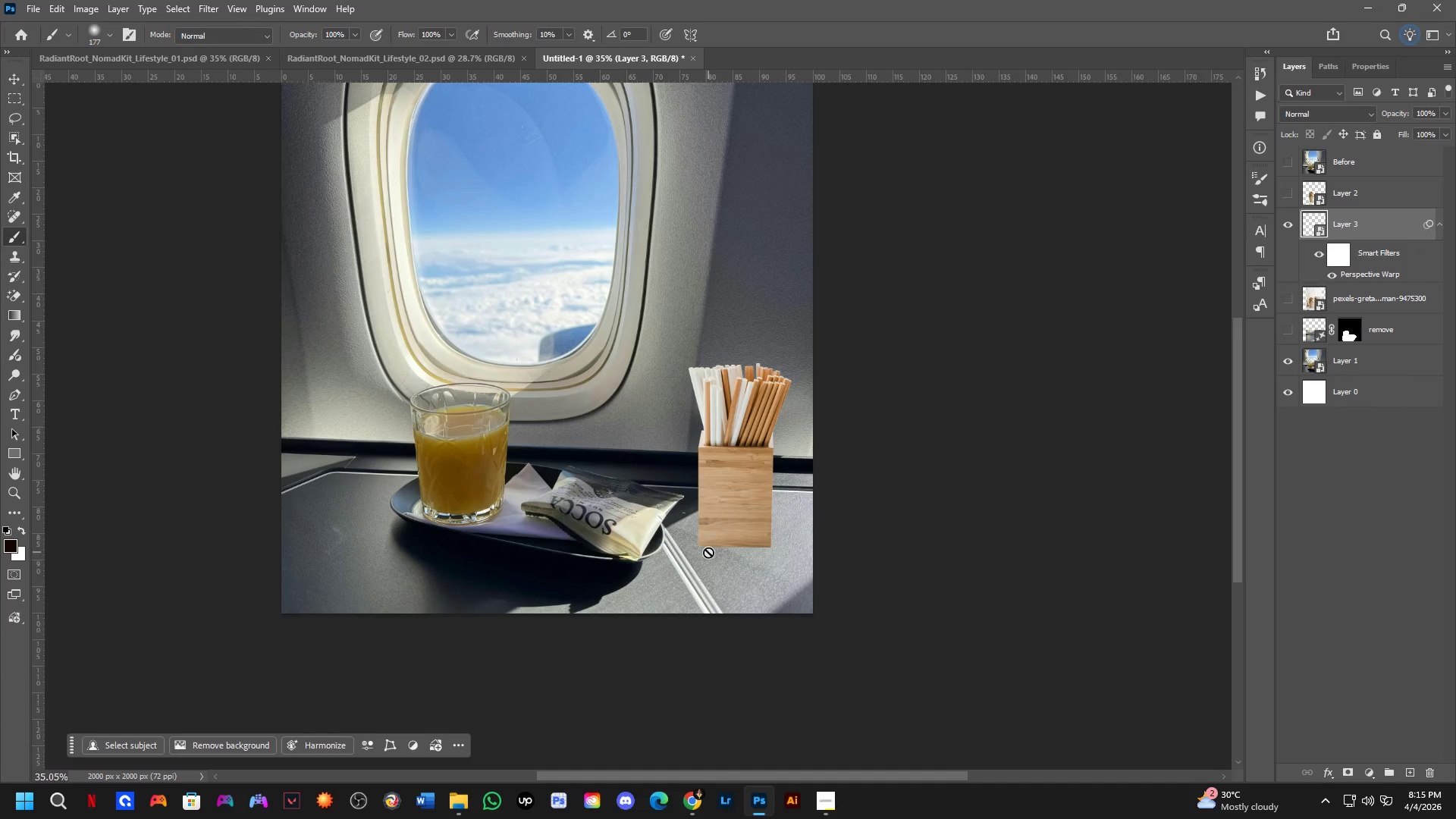 
key(Control+Z)
 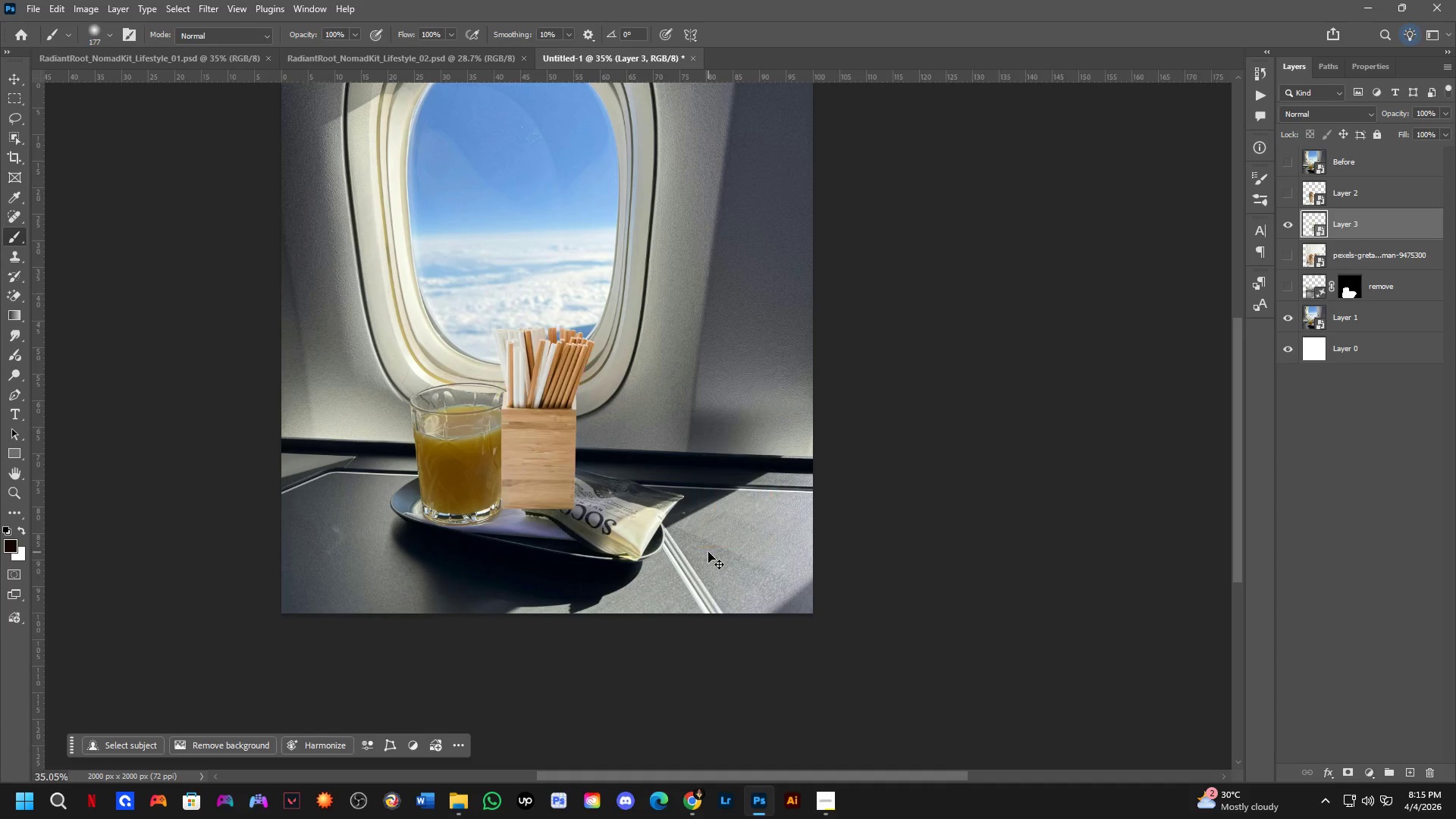 
key(Control+X)
 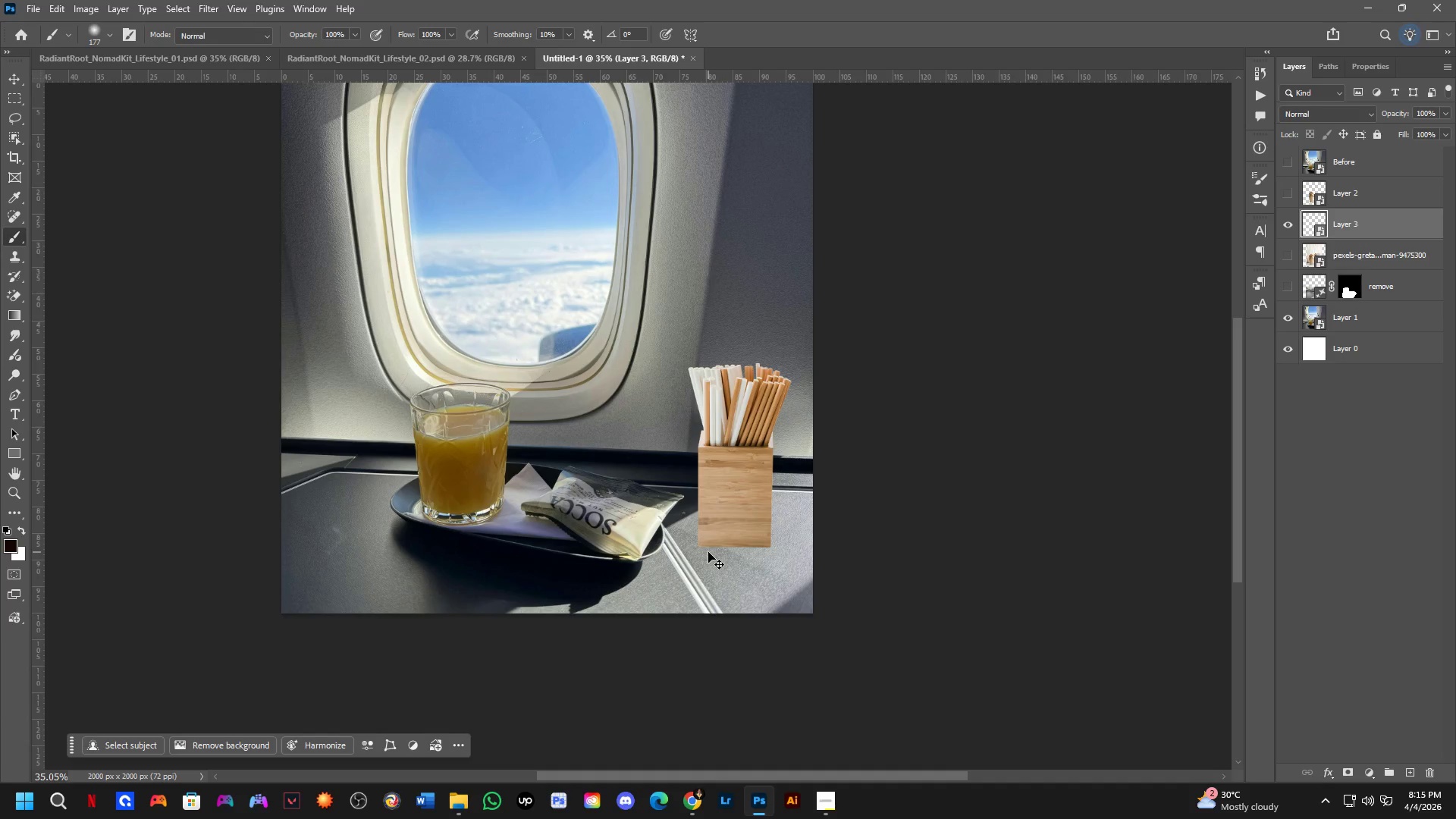 
key(Control+Z)
 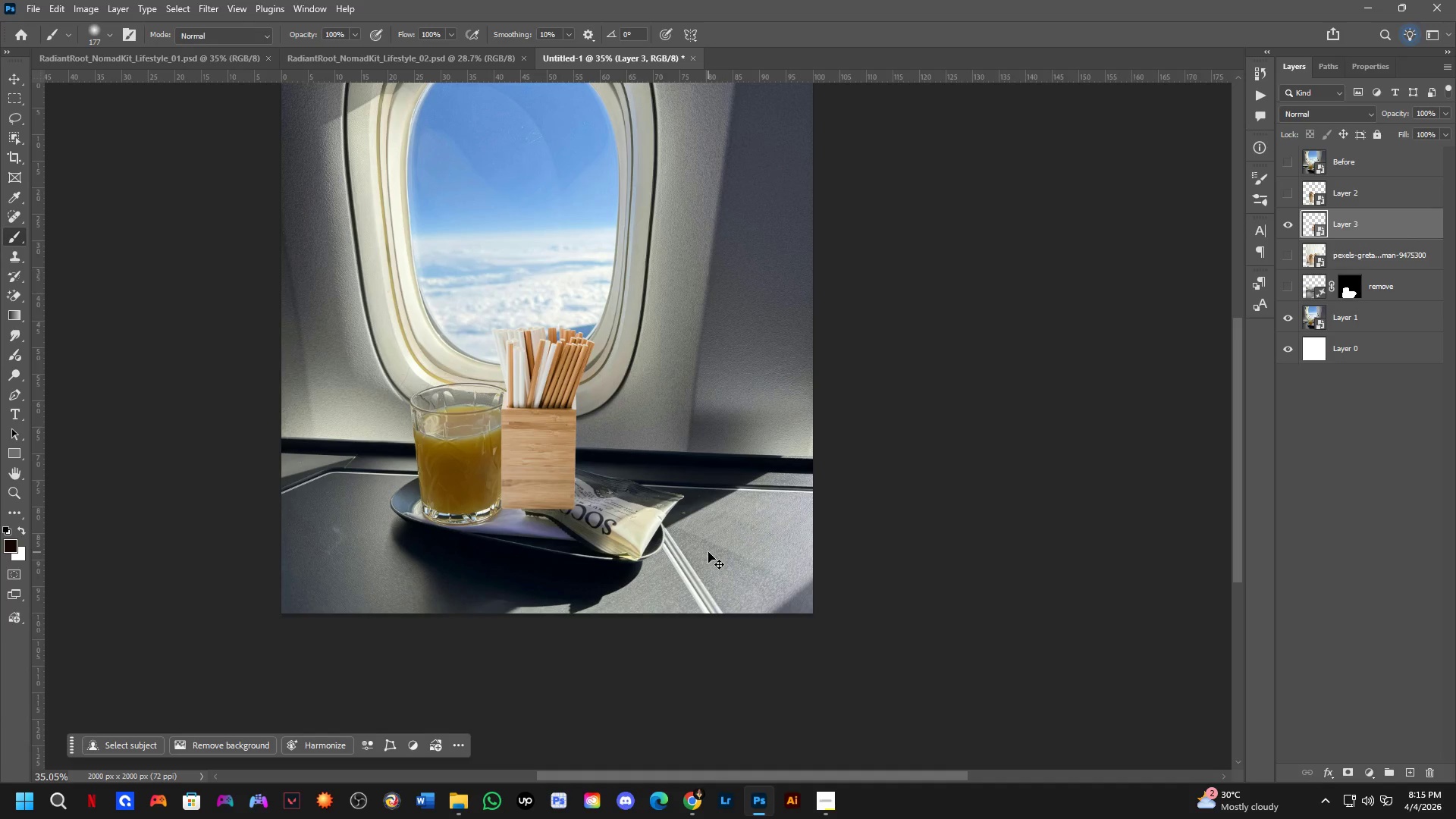 
key(Control+Shift+ShiftLeft)
 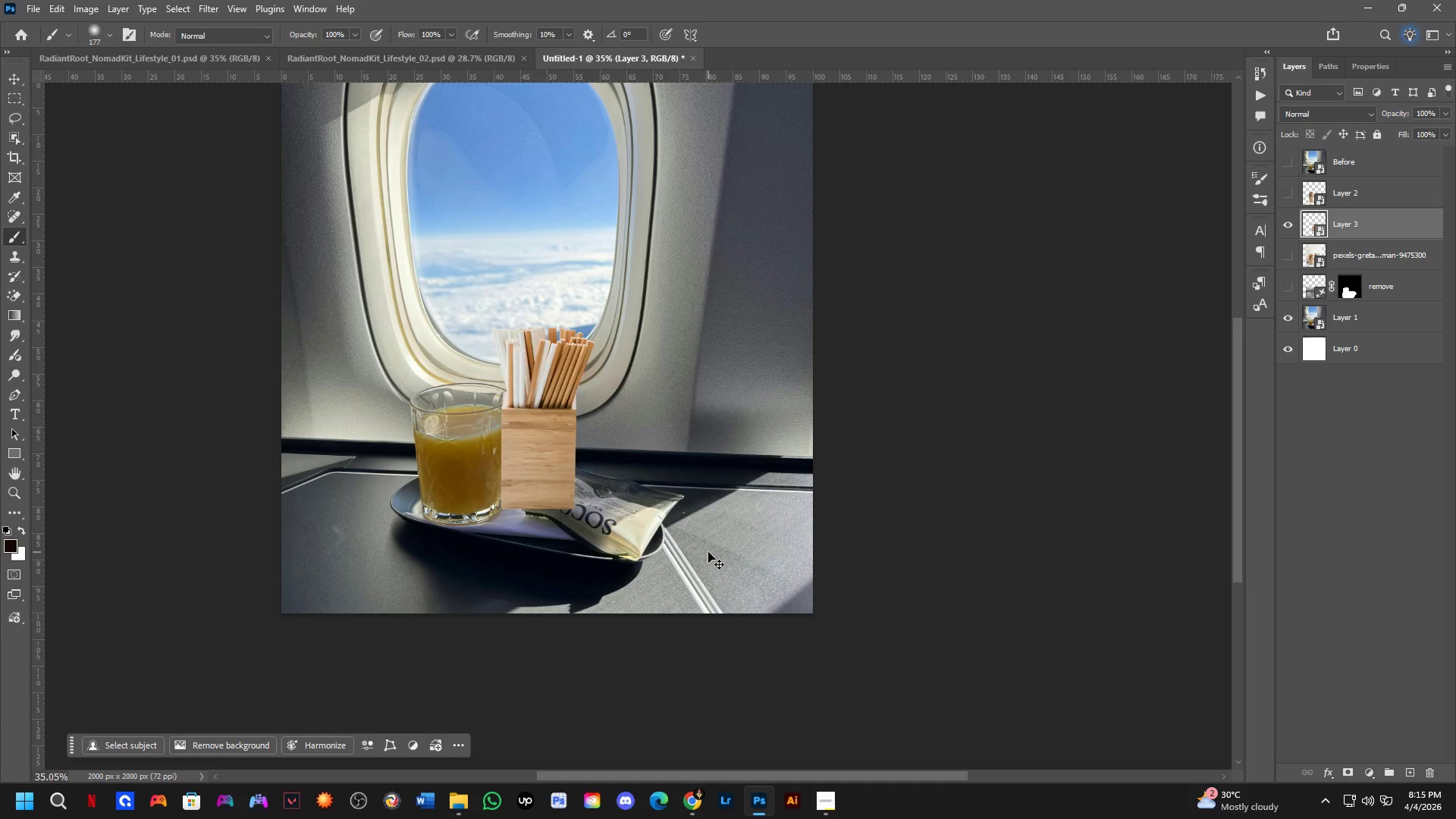 
key(Control+Shift+Z)
 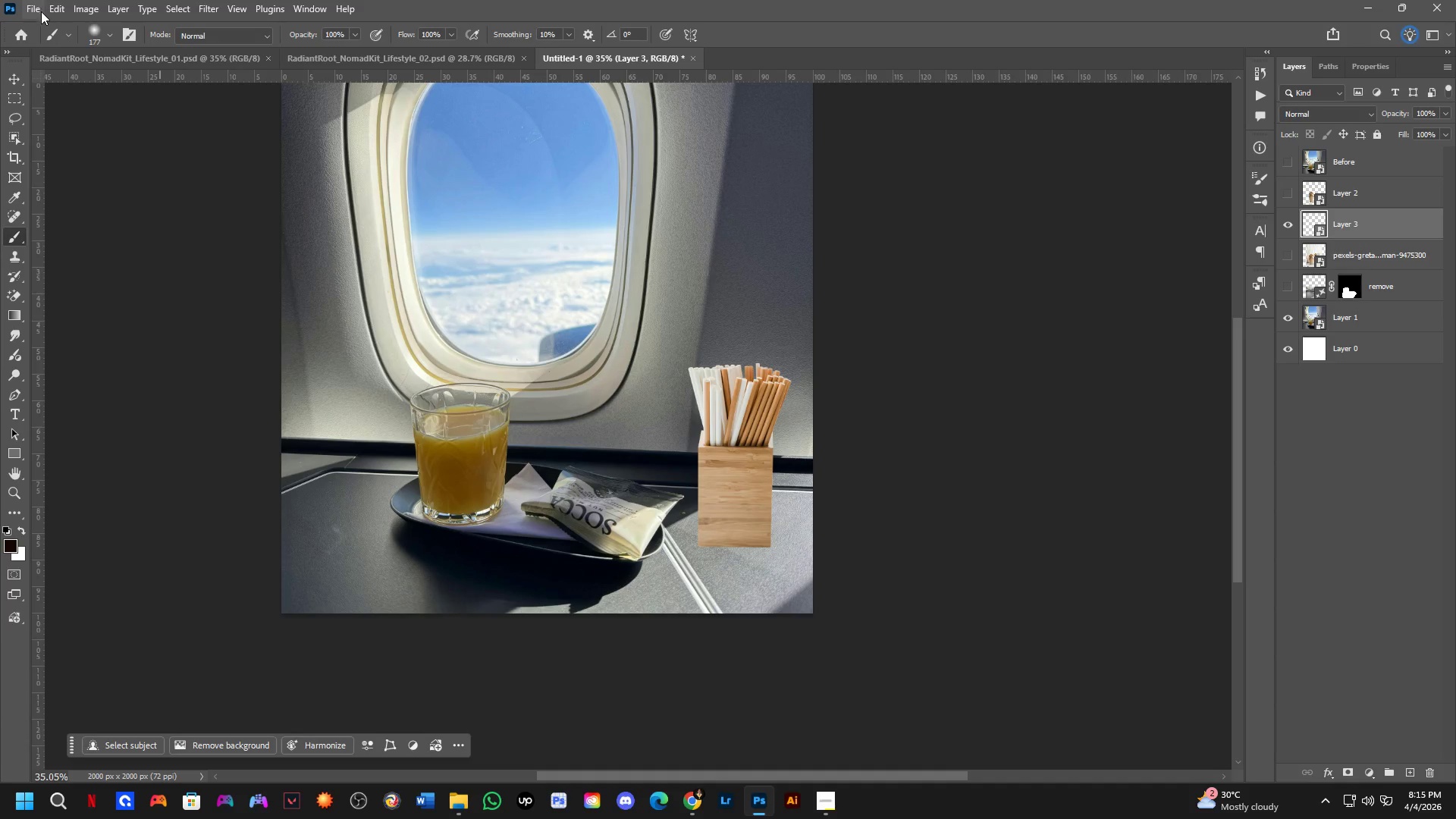 
left_click([58, 8])
 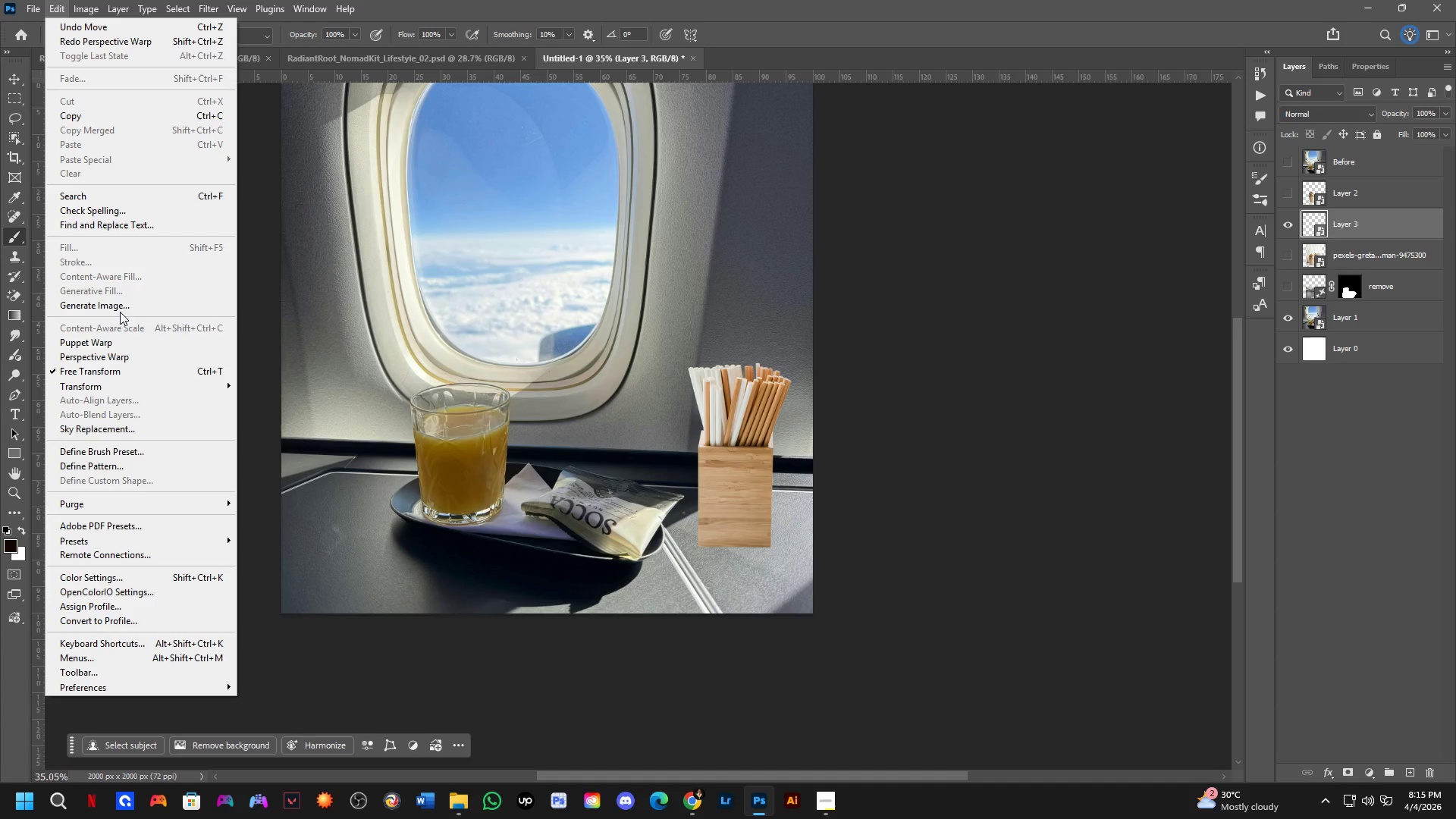 
left_click_drag(start_coordinate=[128, 222], to_coordinate=[143, 354])
 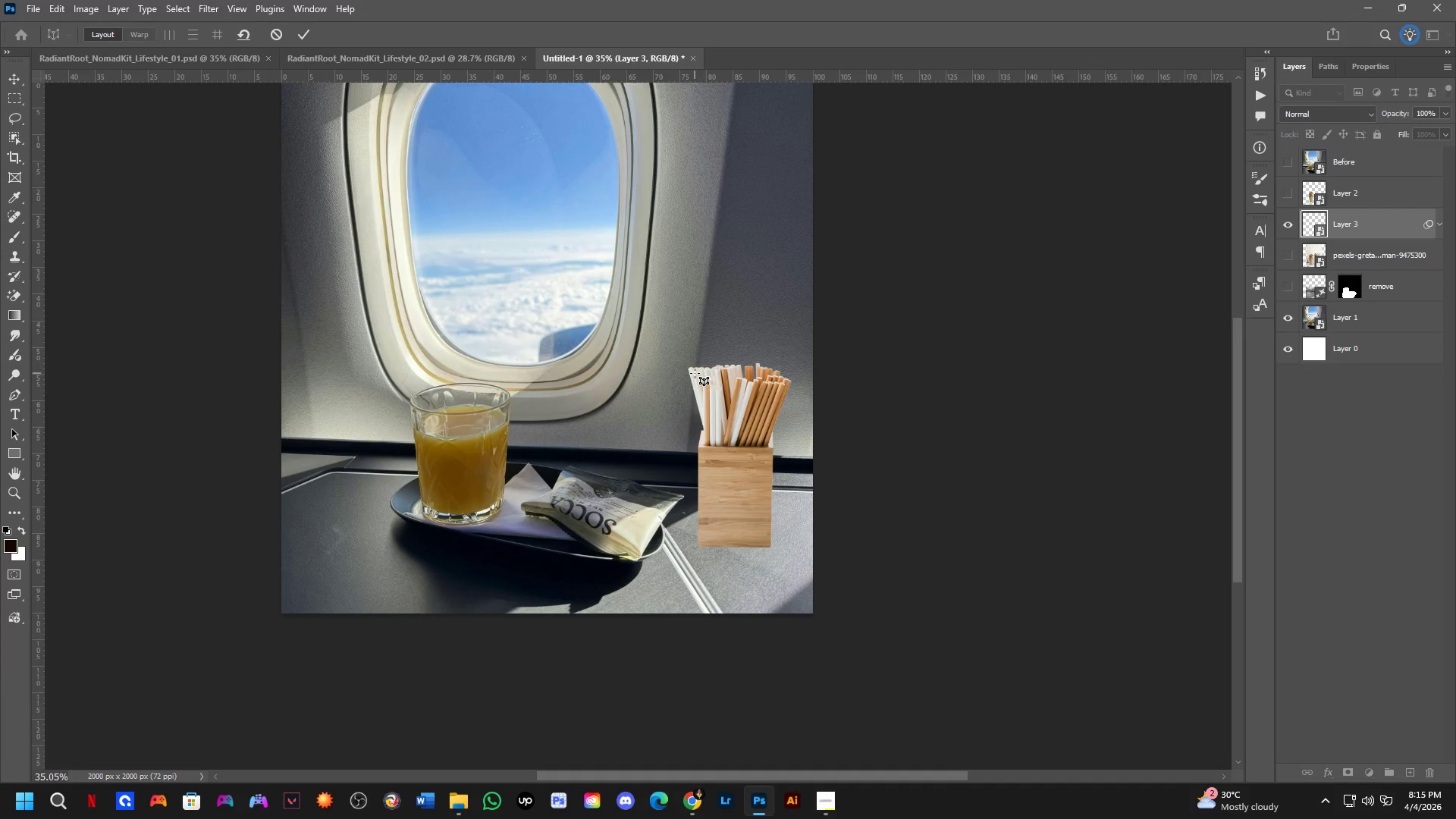 
left_click([688, 368])
 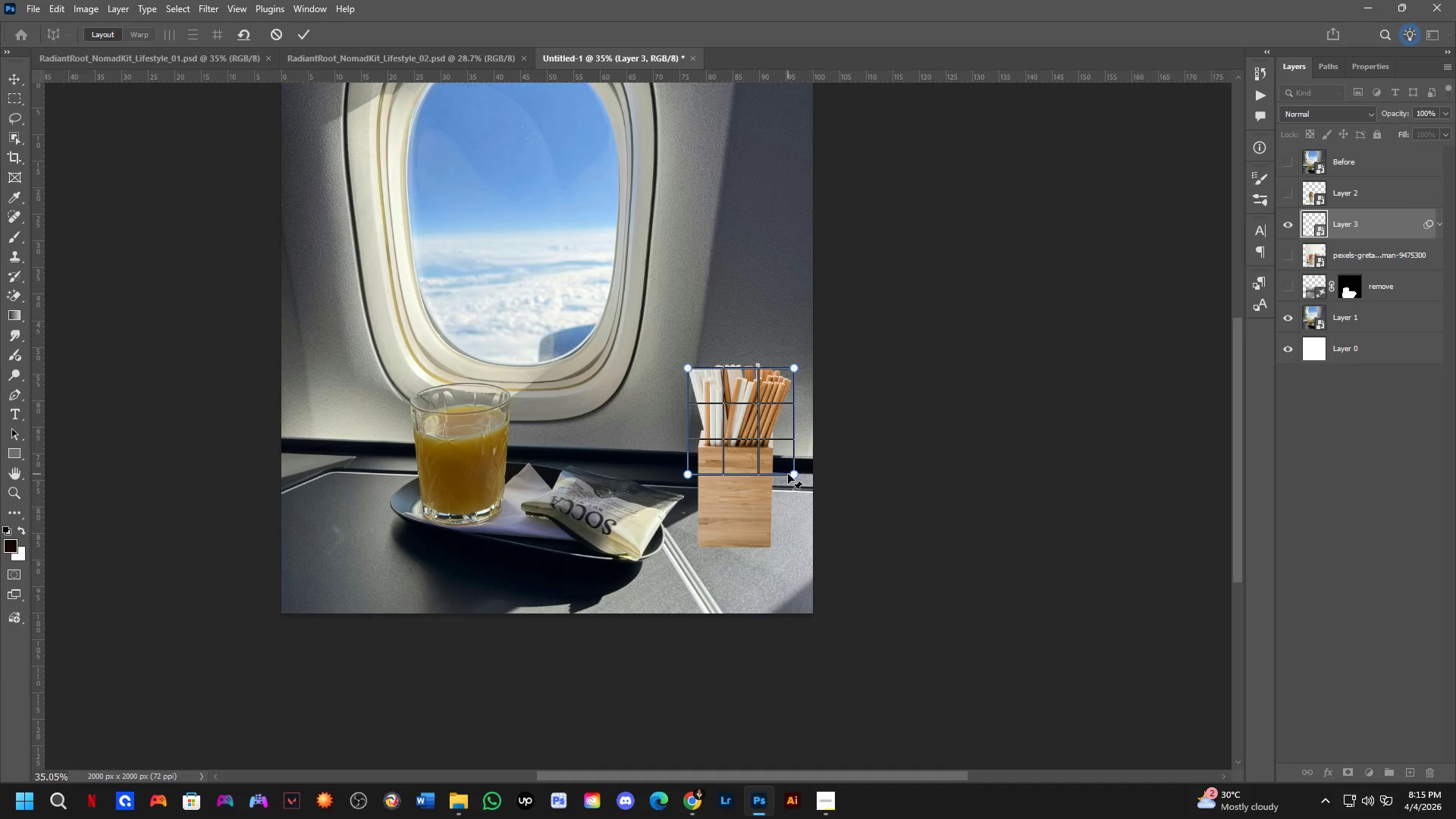 
left_click_drag(start_coordinate=[791, 474], to_coordinate=[770, 551])
 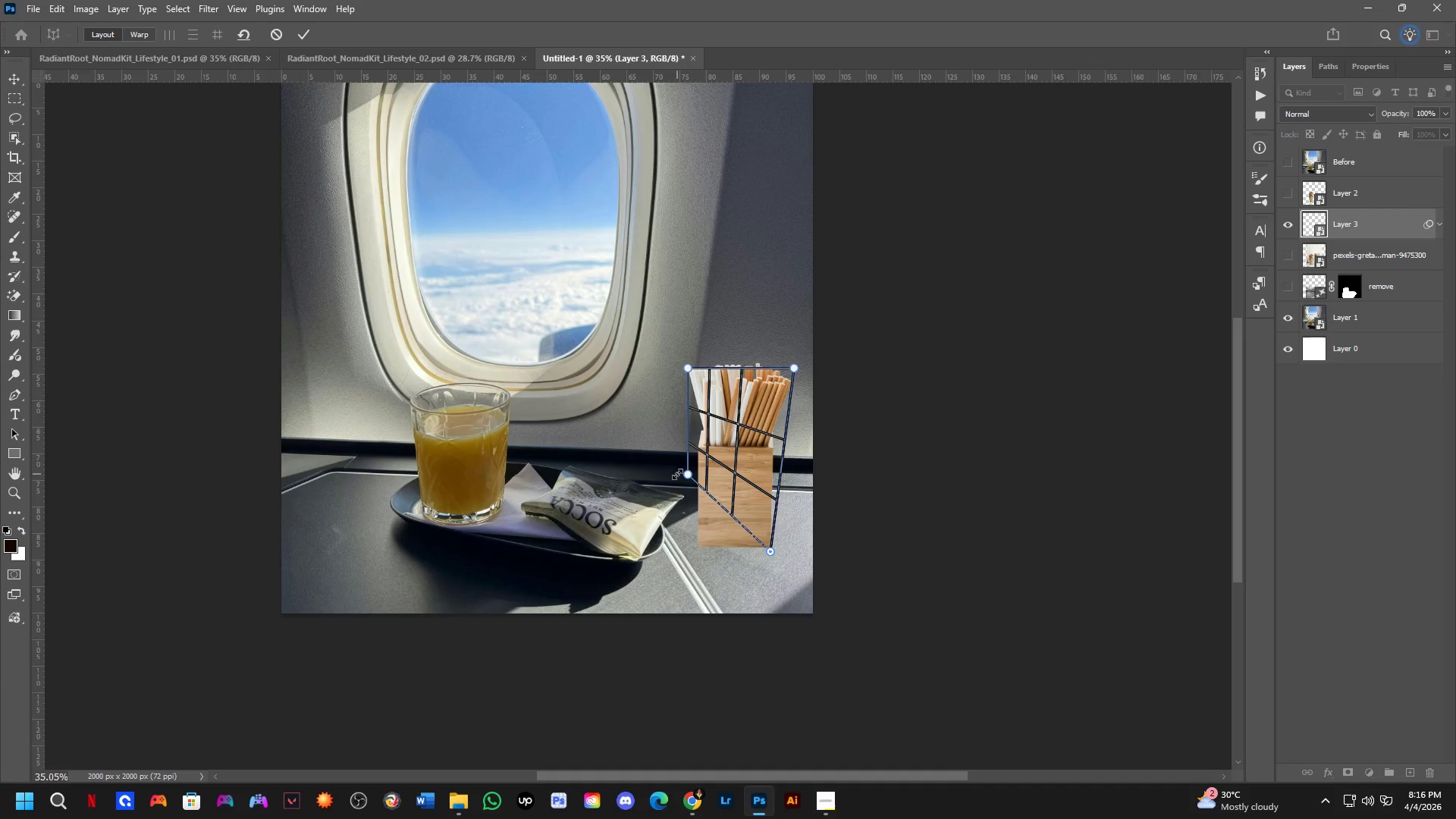 
left_click_drag(start_coordinate=[682, 476], to_coordinate=[695, 548])
 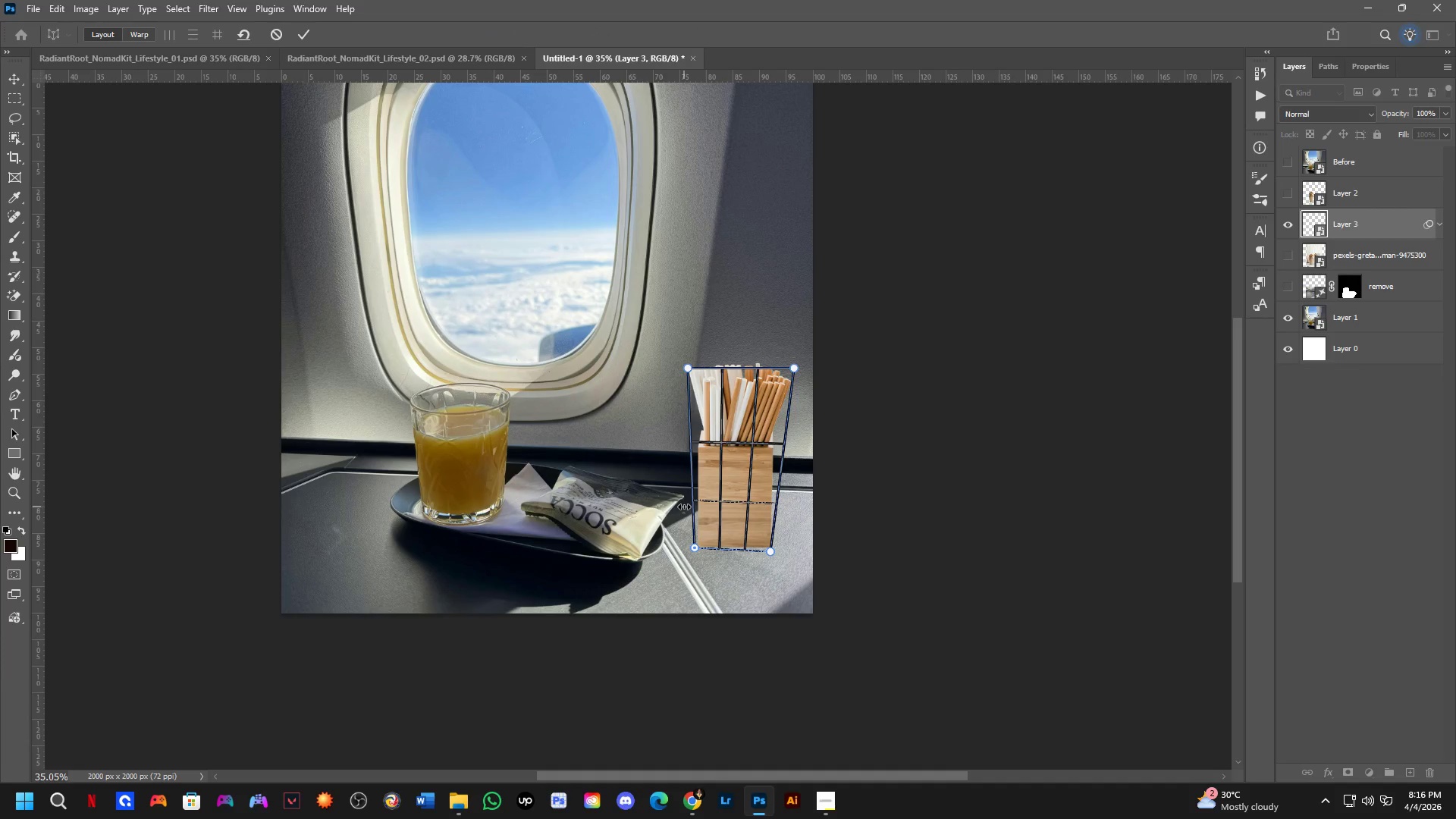 
key(NumpadEnter)
 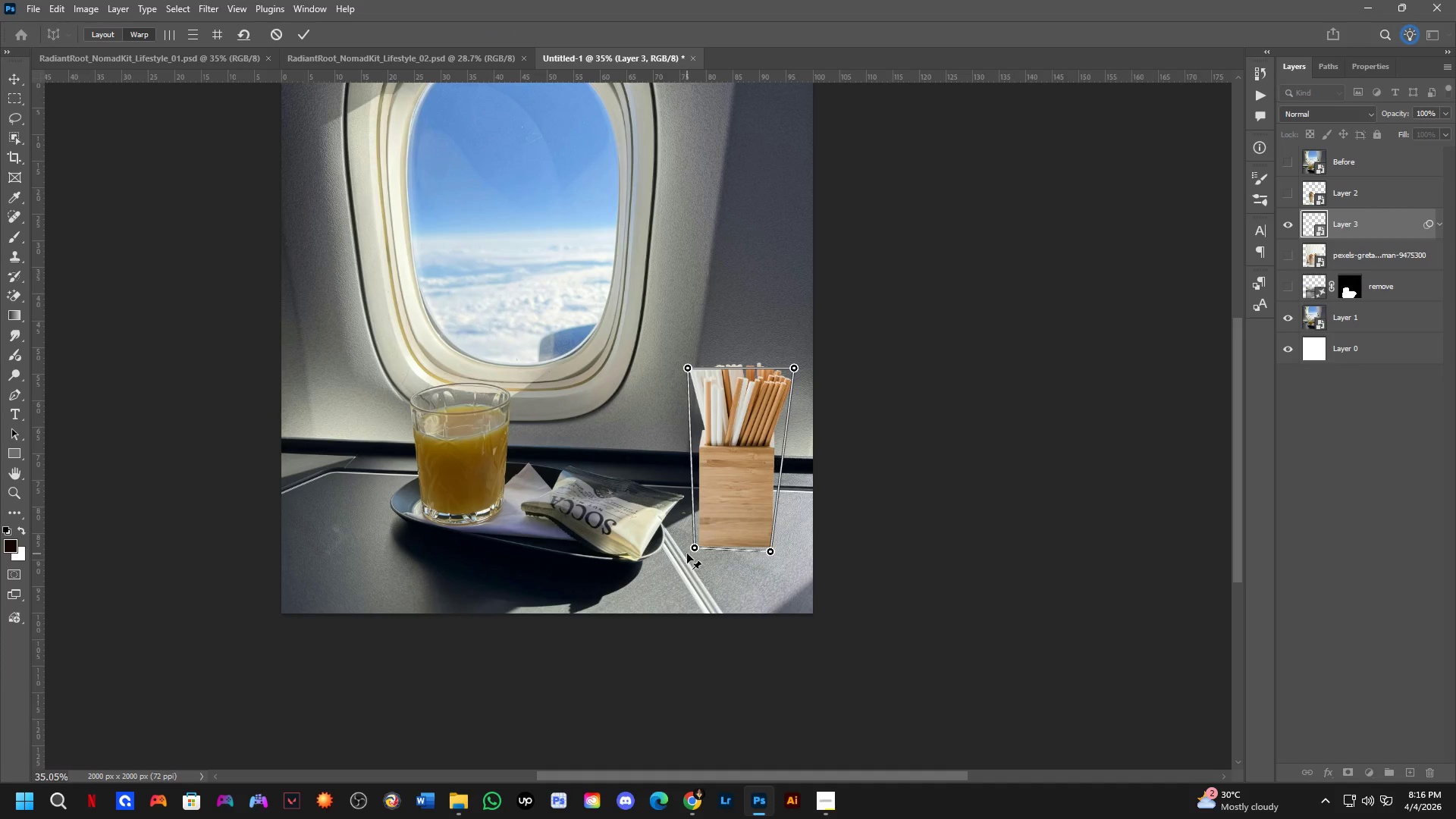 
left_click_drag(start_coordinate=[695, 546], to_coordinate=[705, 545])
 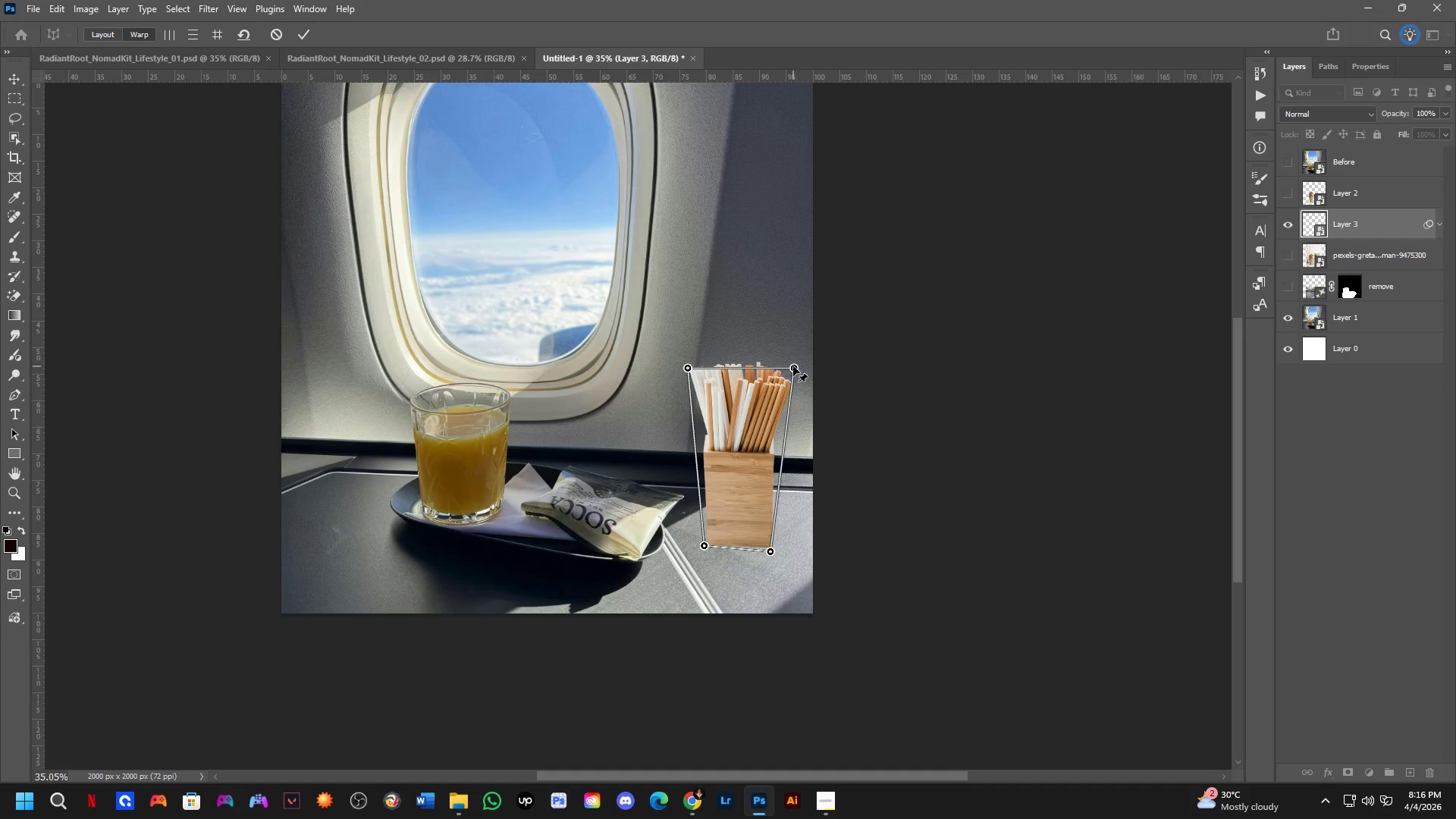 
left_click_drag(start_coordinate=[793, 366], to_coordinate=[814, 359])
 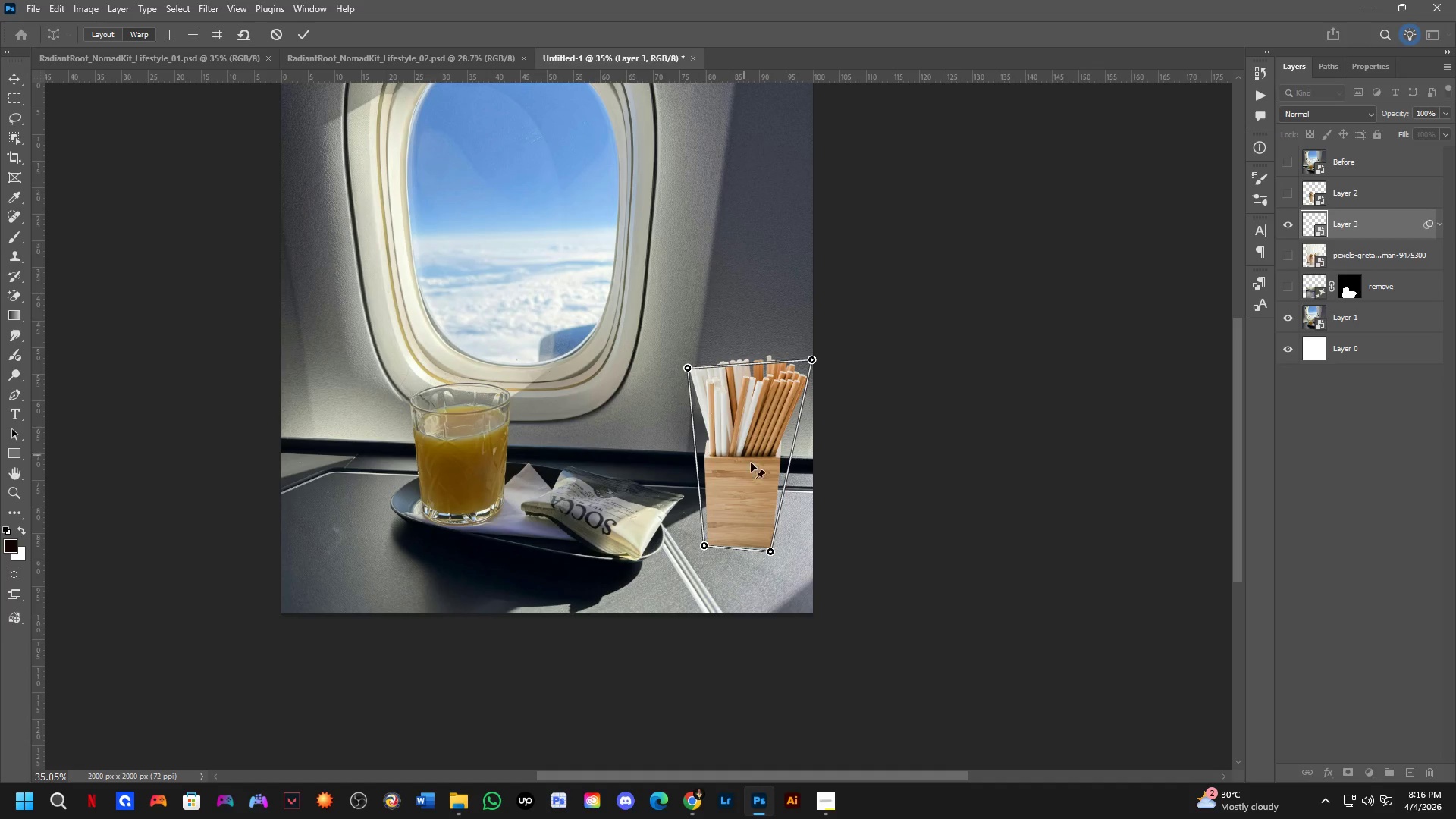 
left_click_drag(start_coordinate=[775, 475], to_coordinate=[744, 474])
 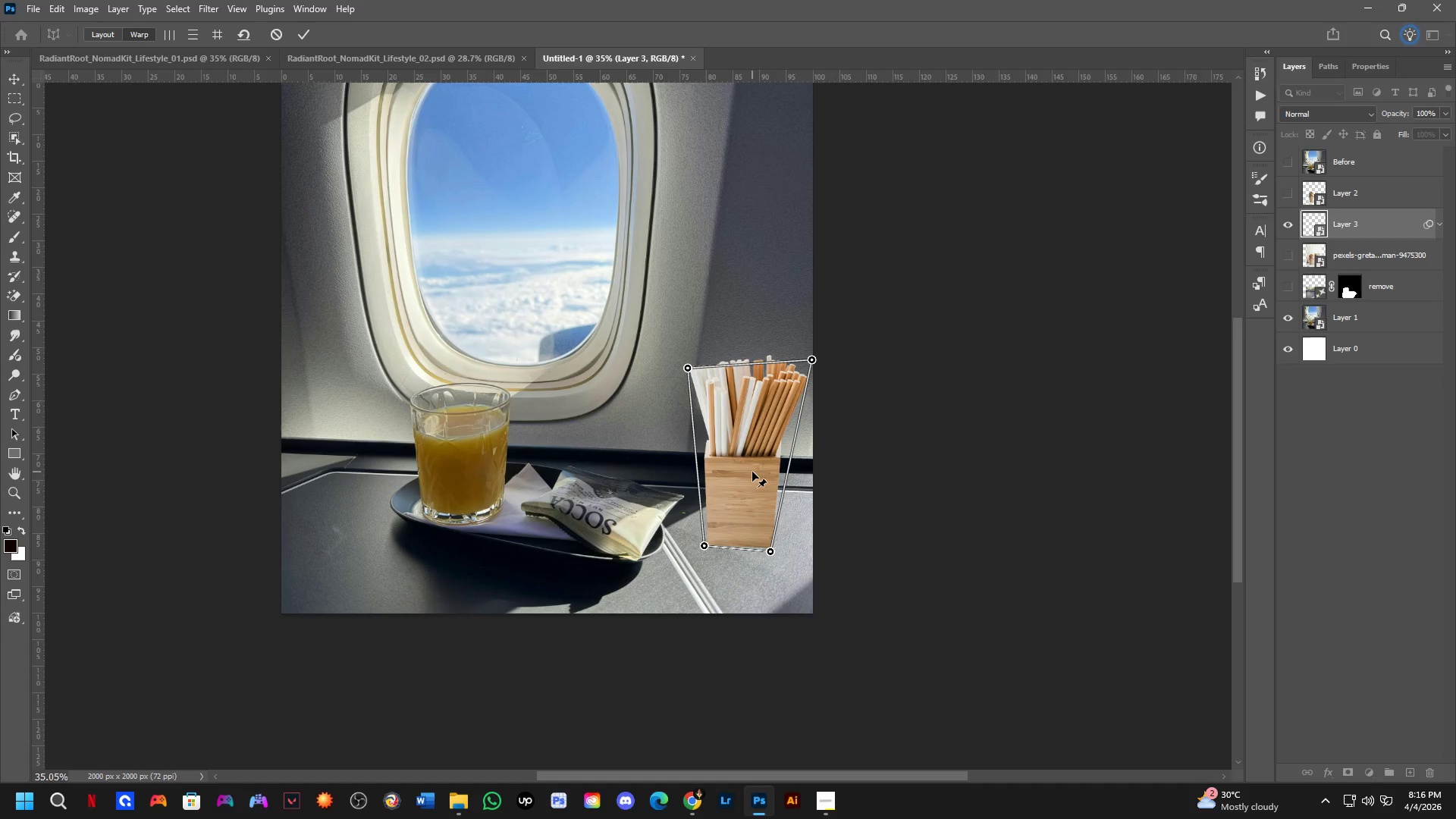 
left_click_drag(start_coordinate=[750, 472], to_coordinate=[716, 473])
 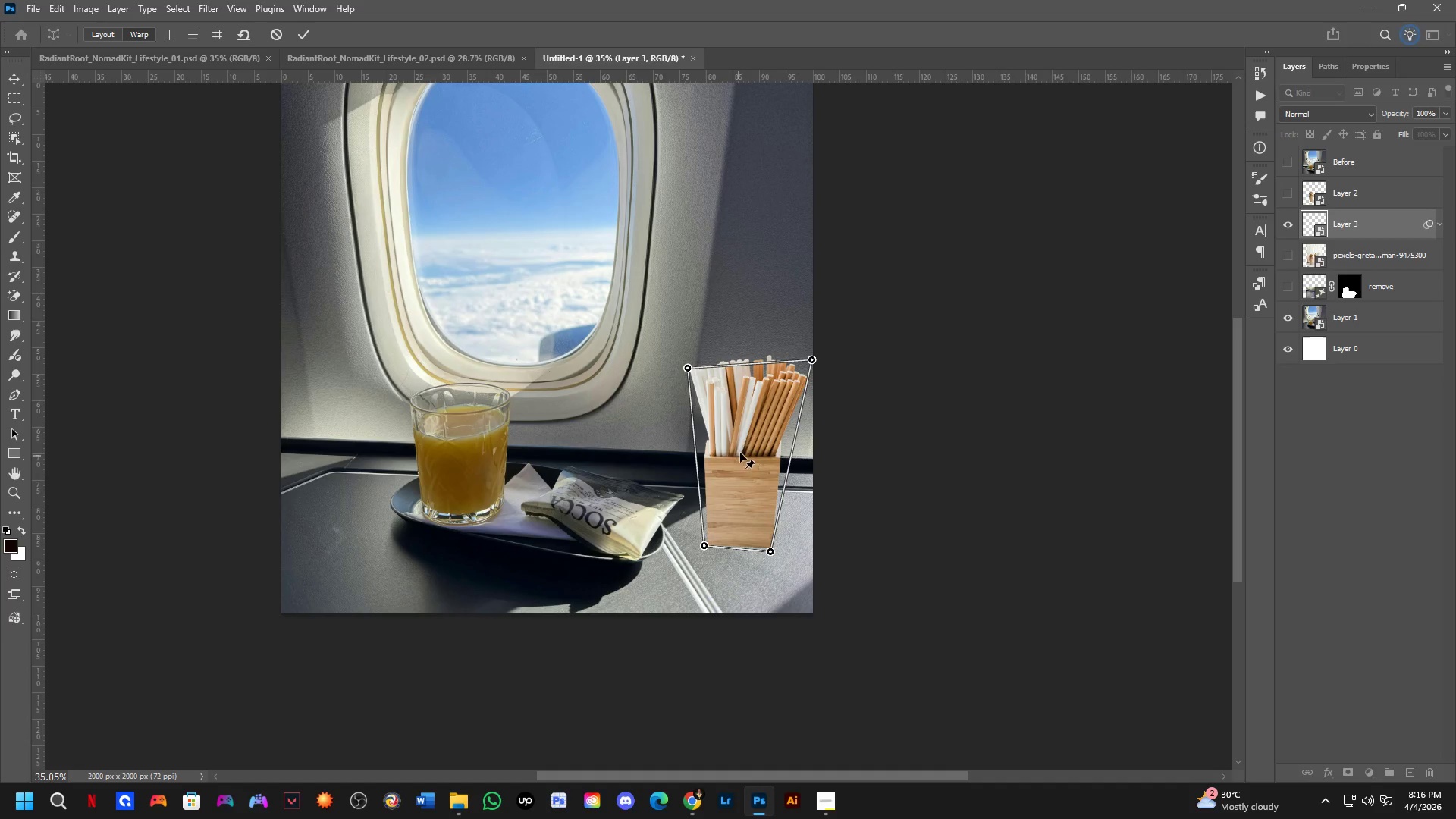 
left_click([742, 444])
 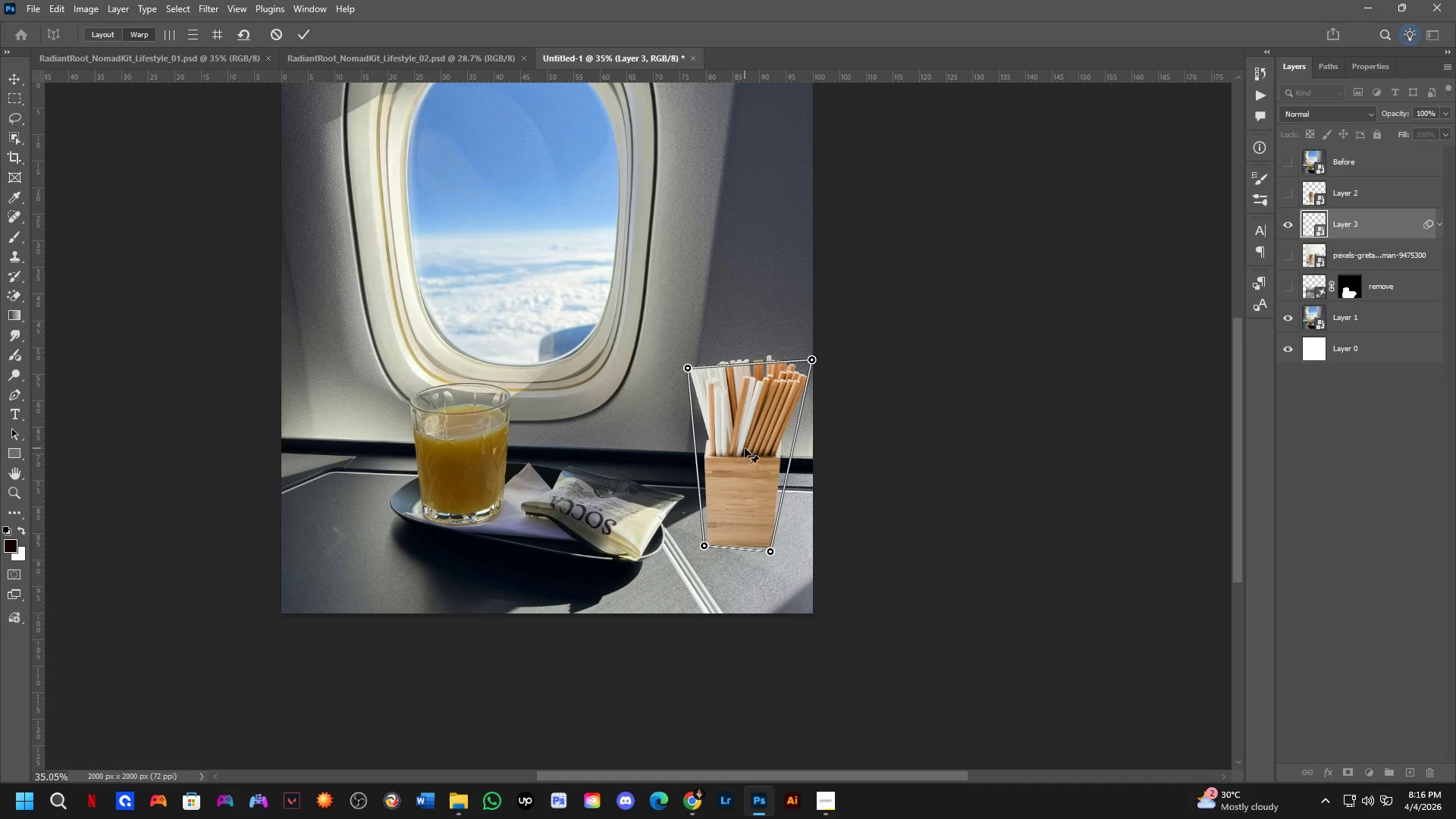 
hold_key(key=ControlLeft, duration=1.02)
left_click_drag(start_coordinate=[747, 462], to_coordinate=[735, 469])
 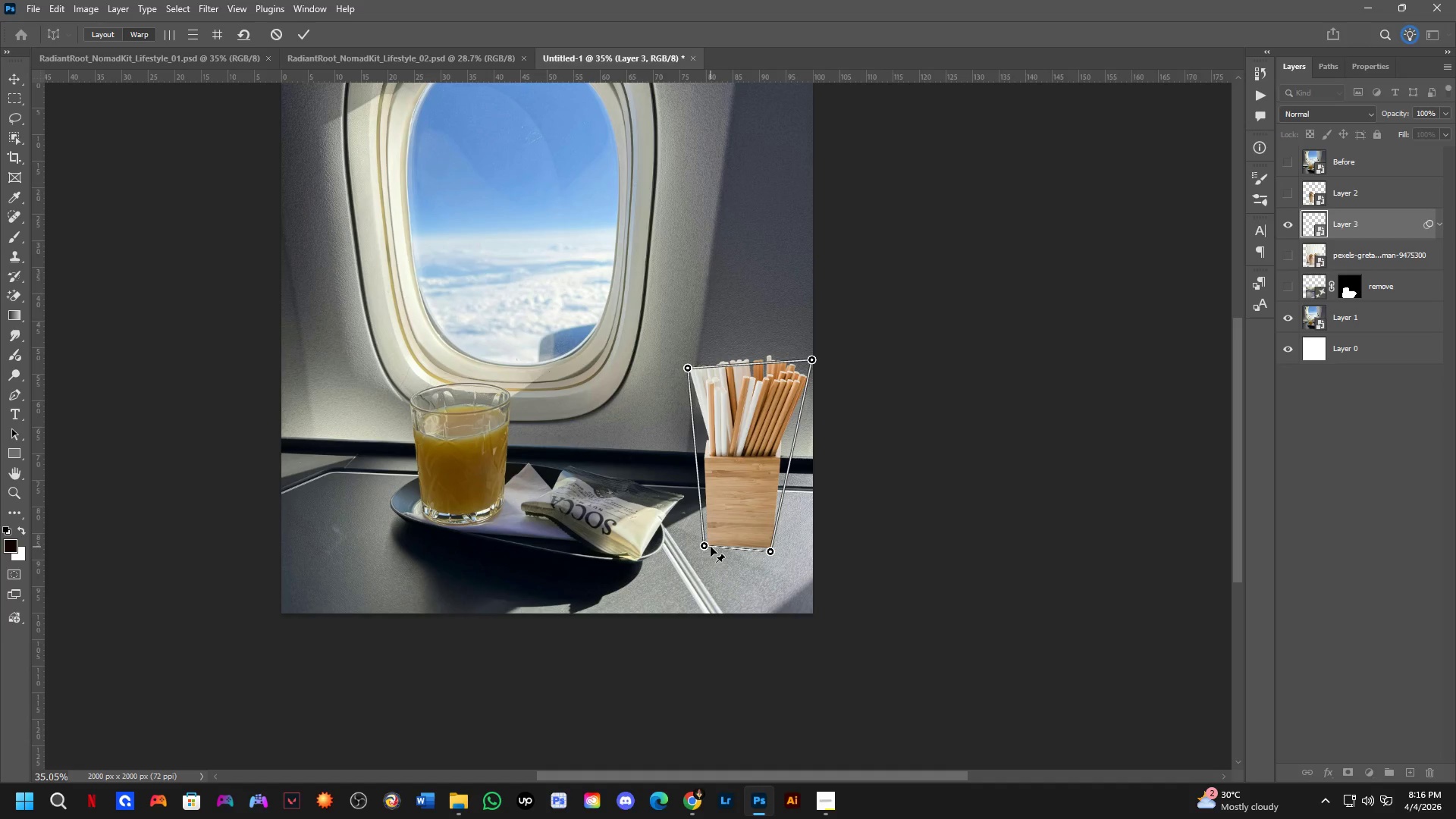 
left_click_drag(start_coordinate=[706, 542], to_coordinate=[688, 520])
 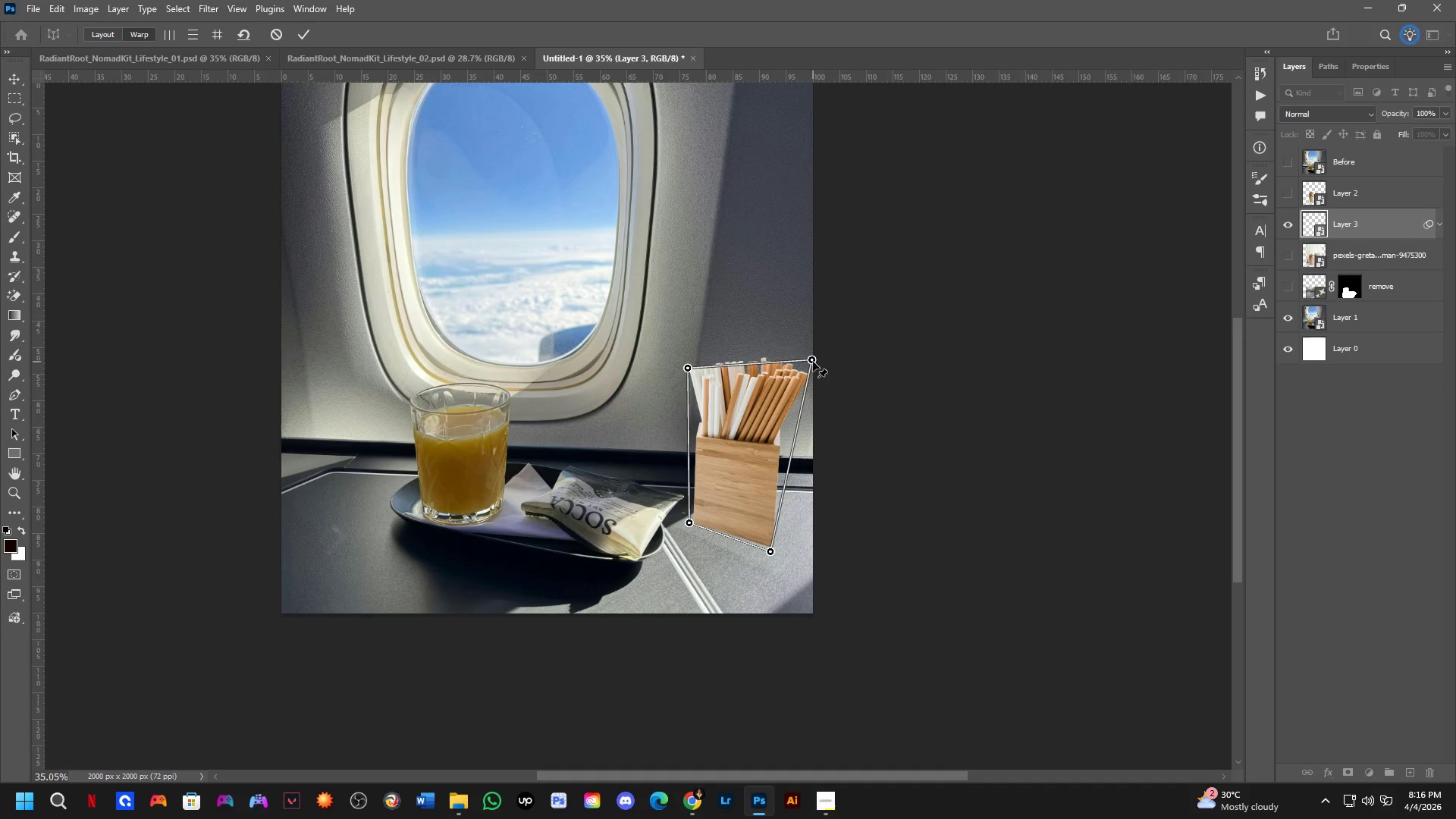 
left_click_drag(start_coordinate=[814, 356], to_coordinate=[797, 373])
 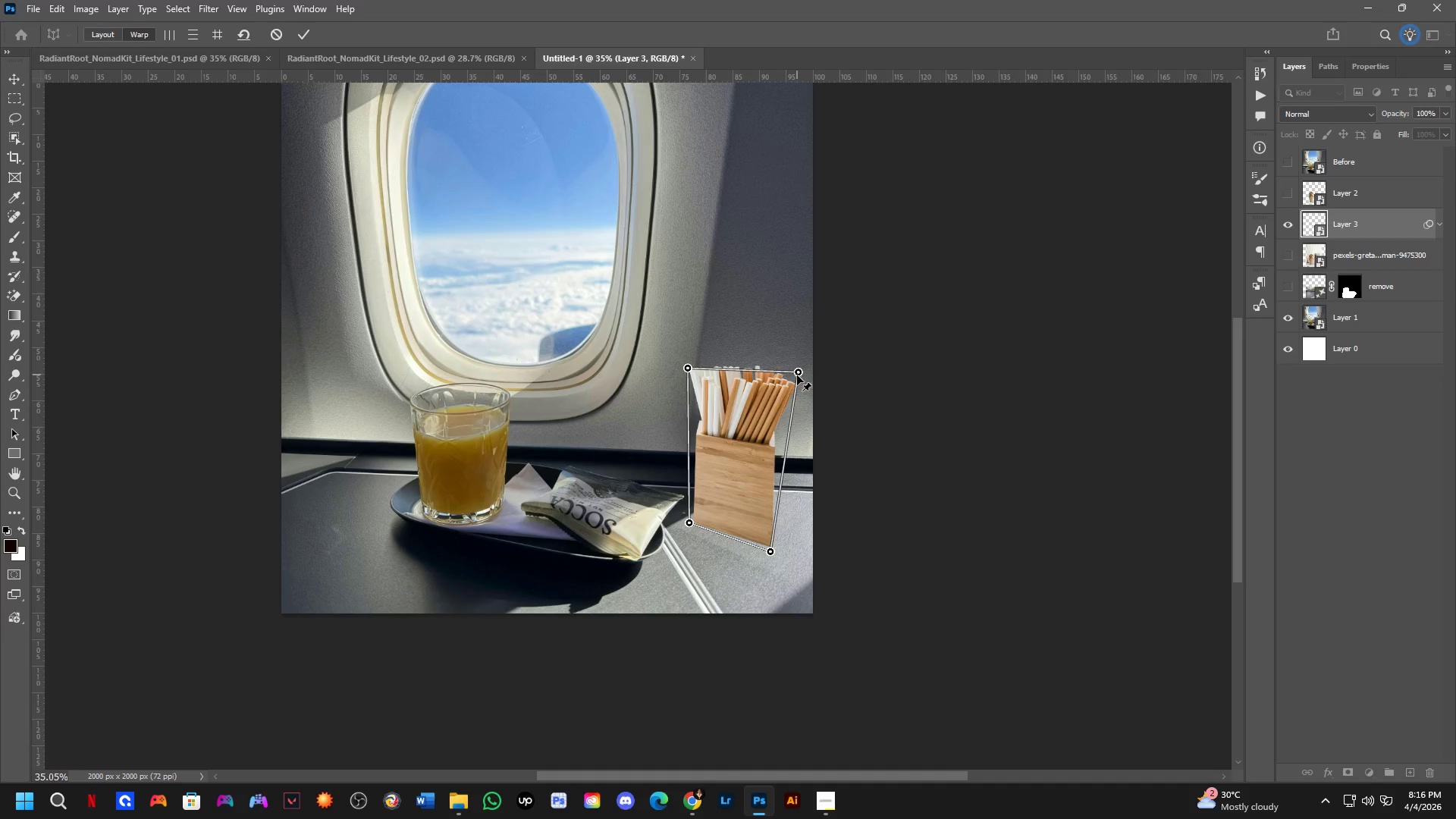 
key(Control+Z)
 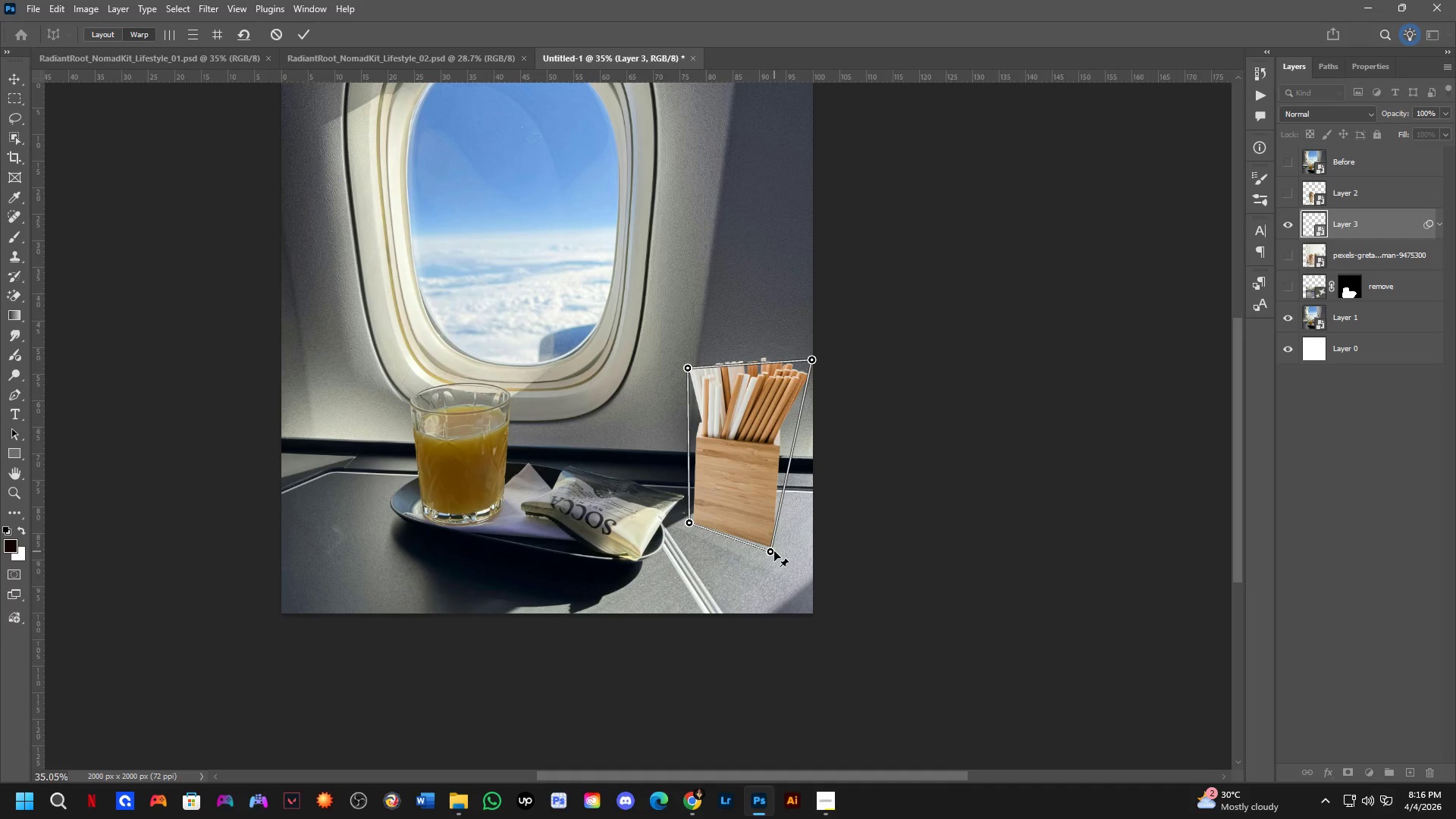 
left_click_drag(start_coordinate=[770, 551], to_coordinate=[785, 547])
 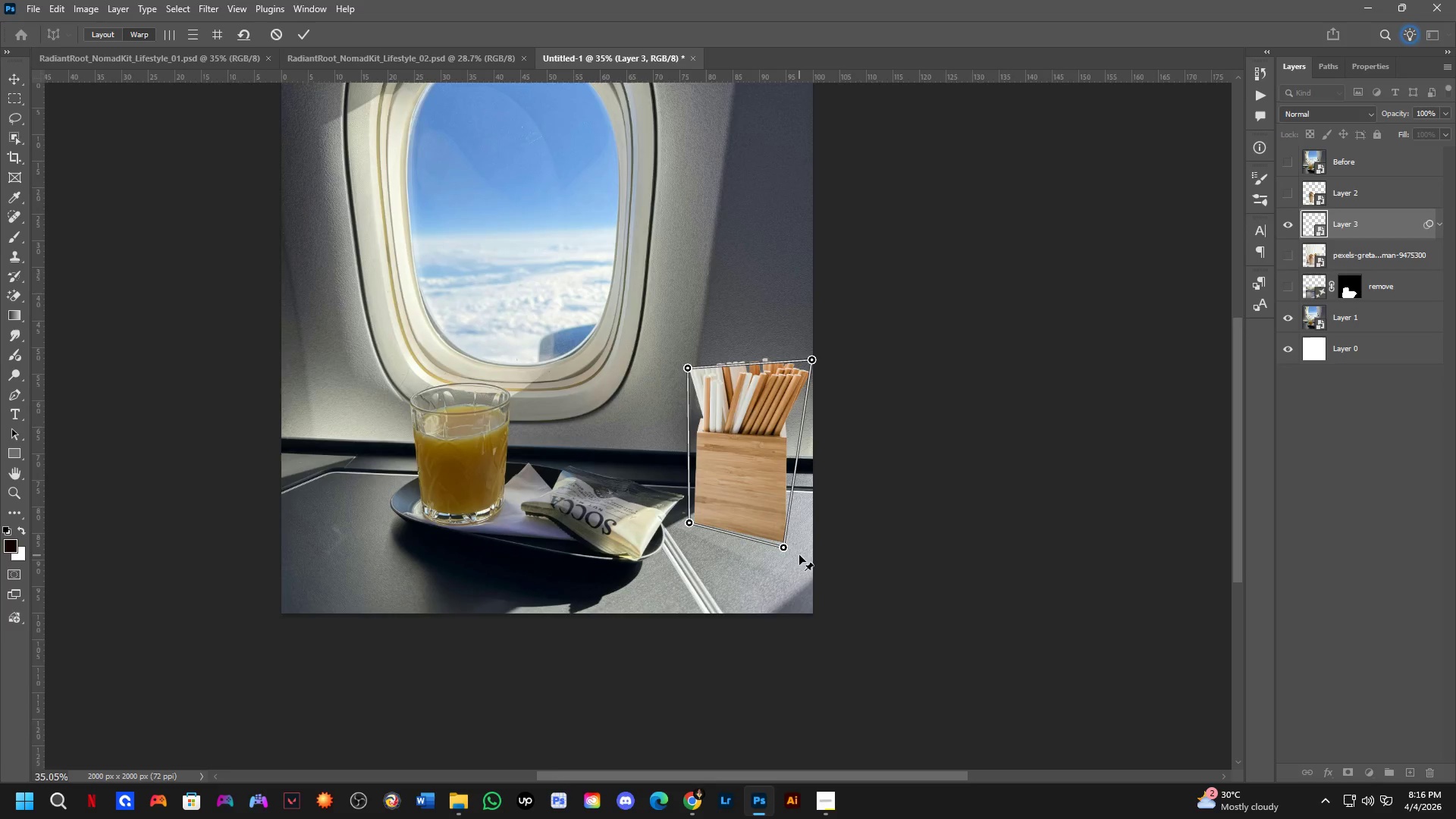 
scroll: coordinate [777, 526], scroll_direction: up, amount: 19.0
 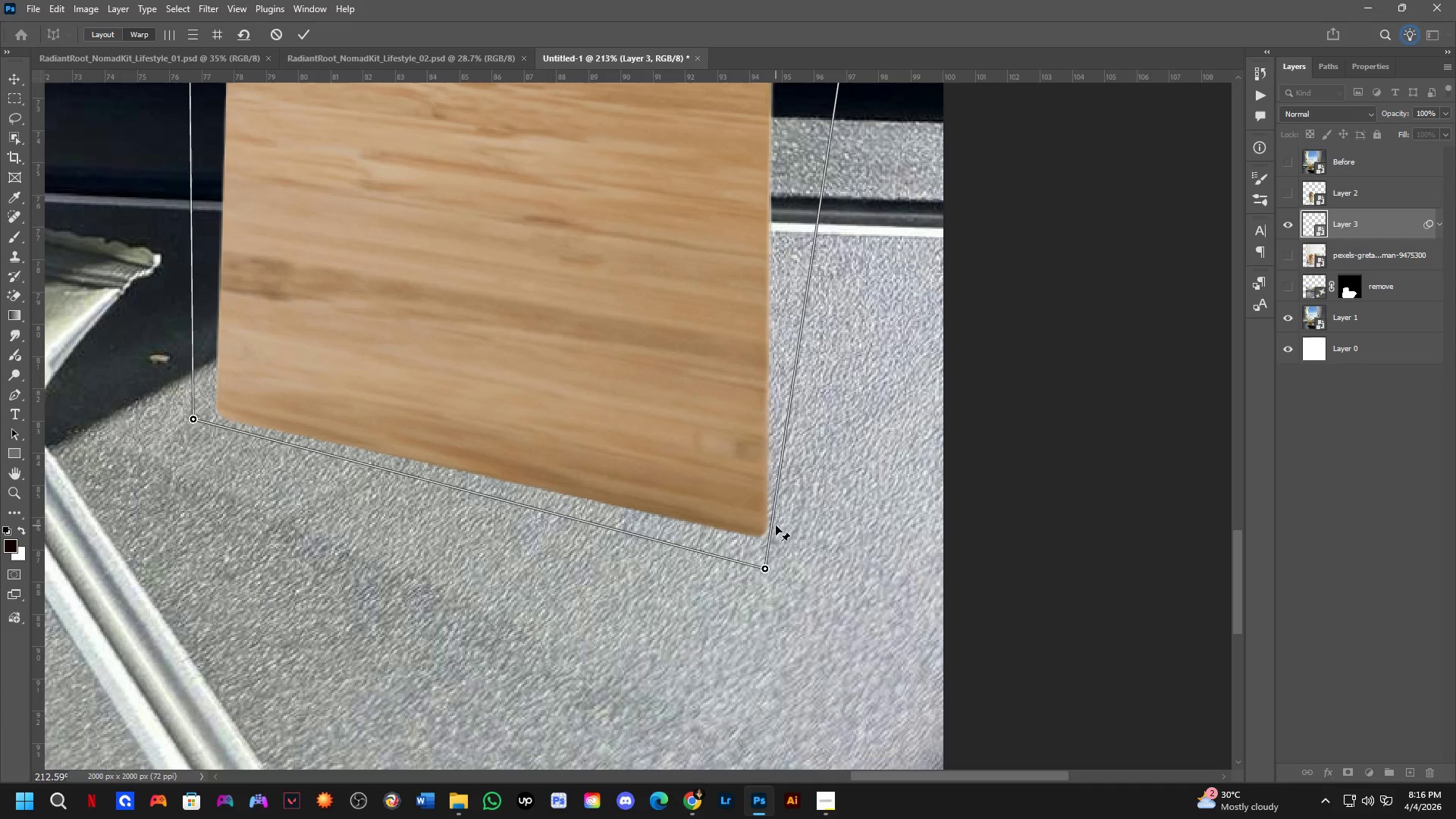 
scroll: coordinate [767, 531], scroll_direction: down, amount: 14.0
 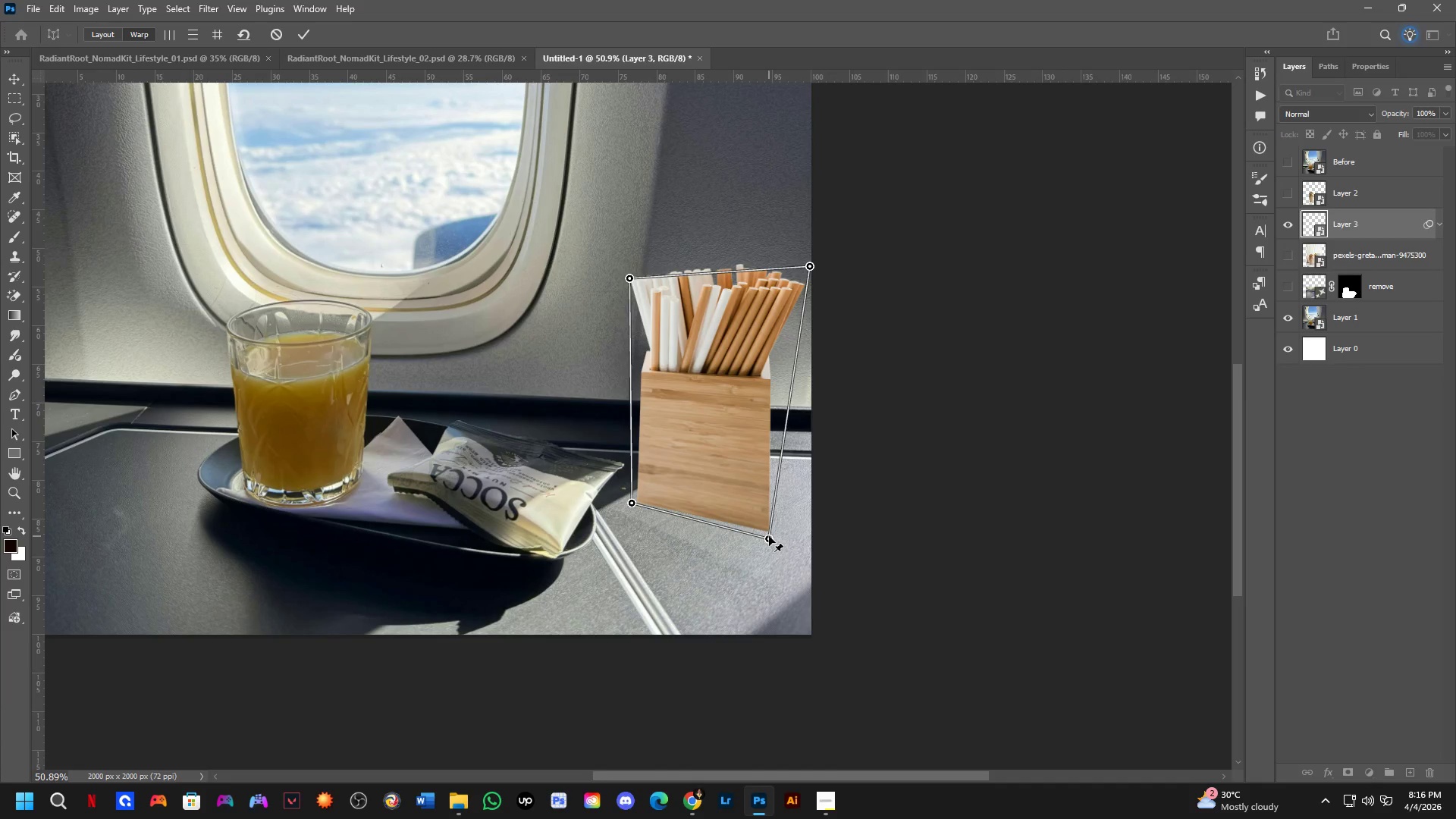 
left_click_drag(start_coordinate=[769, 536], to_coordinate=[777, 538])
 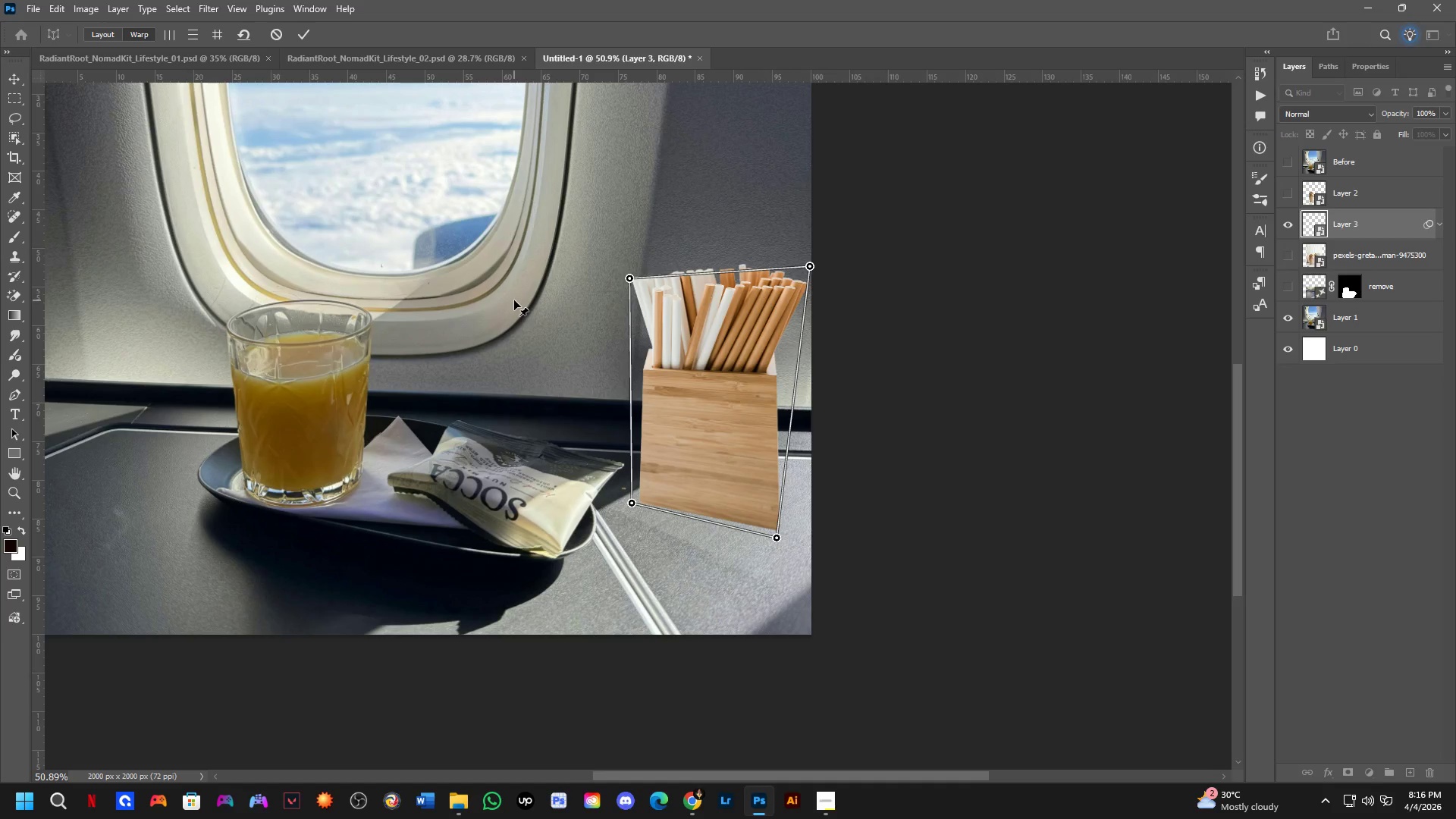 
wait(5.69)
 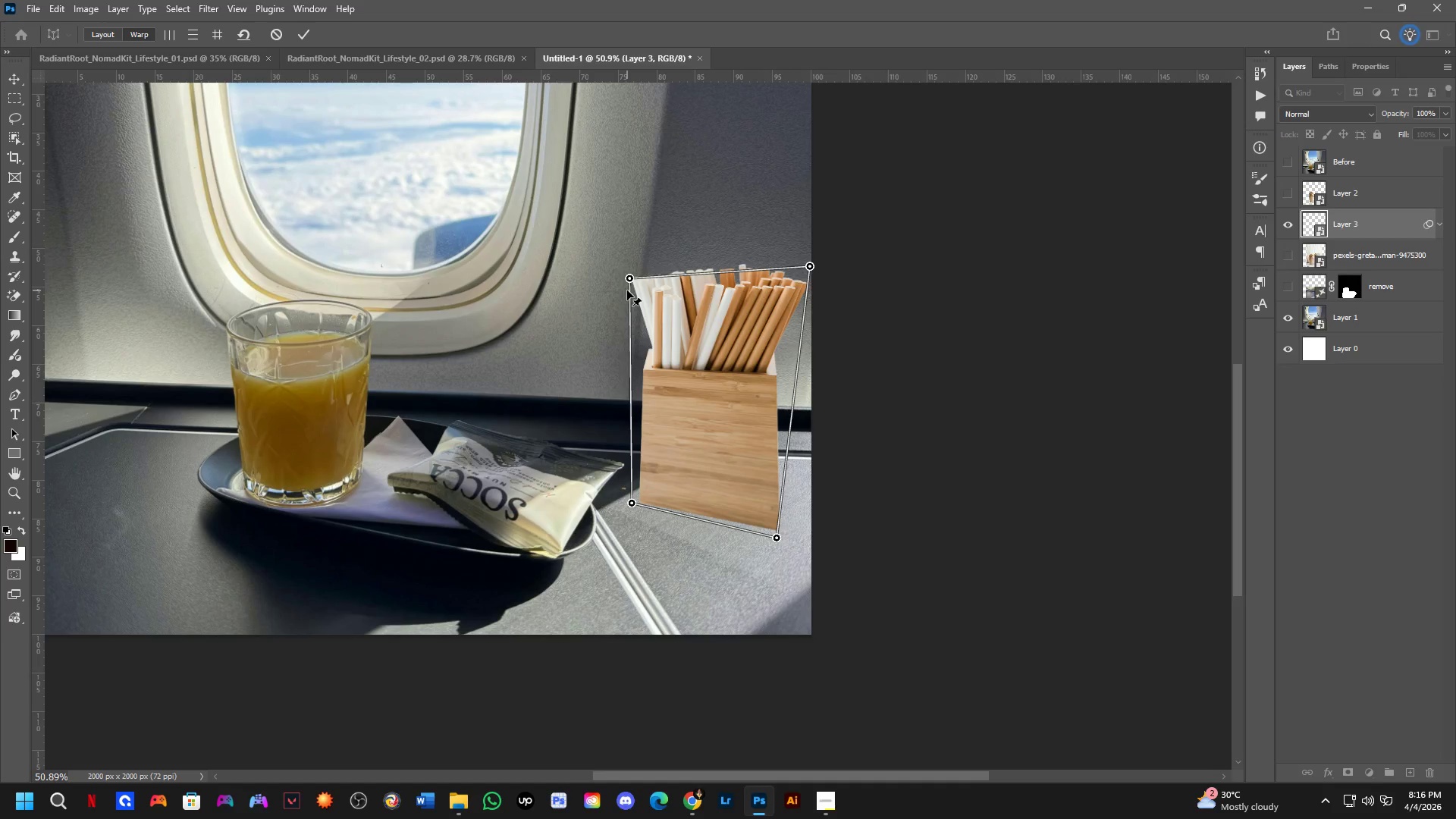 
left_click_drag(start_coordinate=[780, 538], to_coordinate=[775, 536])
 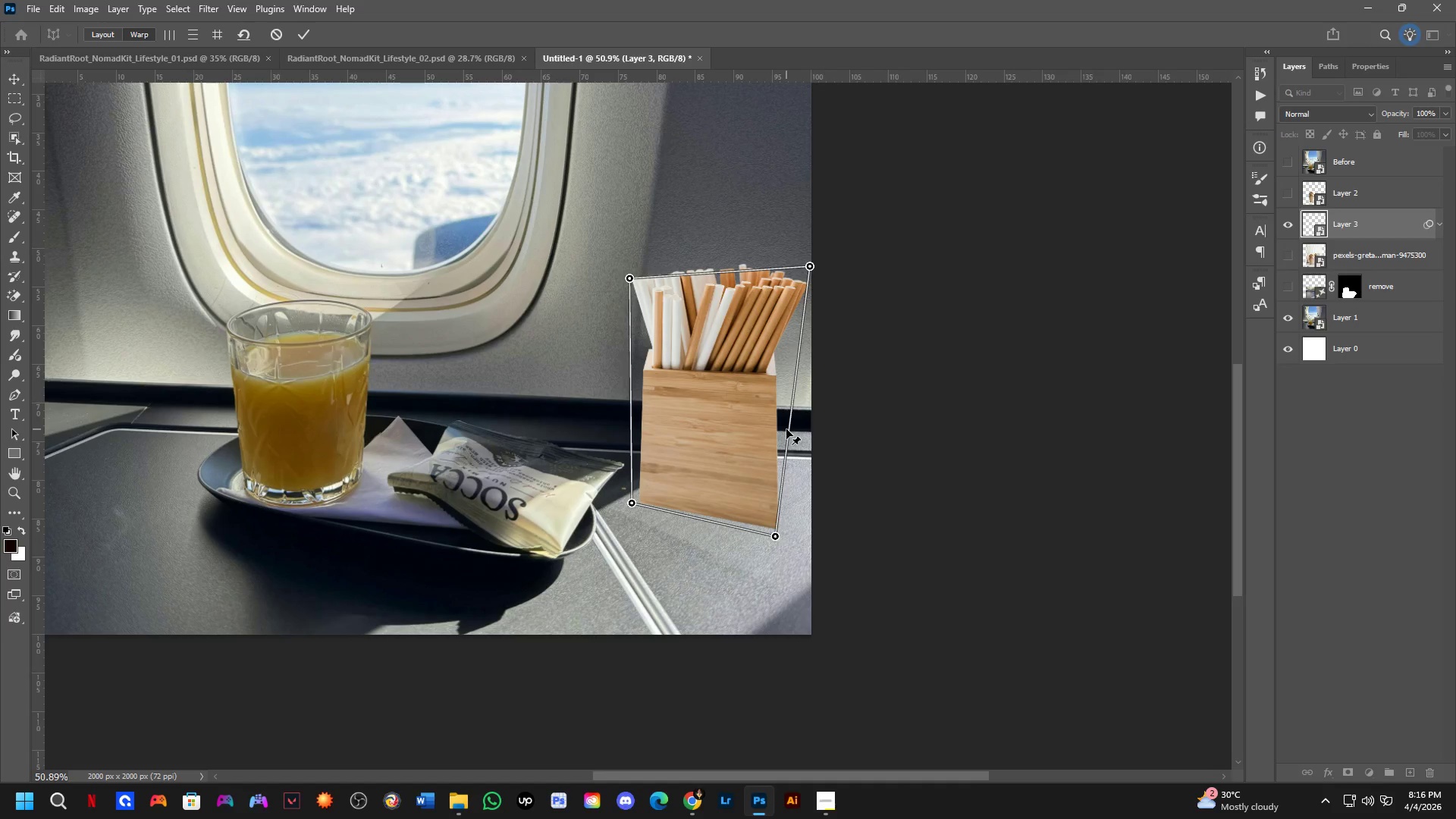 
left_click_drag(start_coordinate=[792, 428], to_coordinate=[784, 423])
 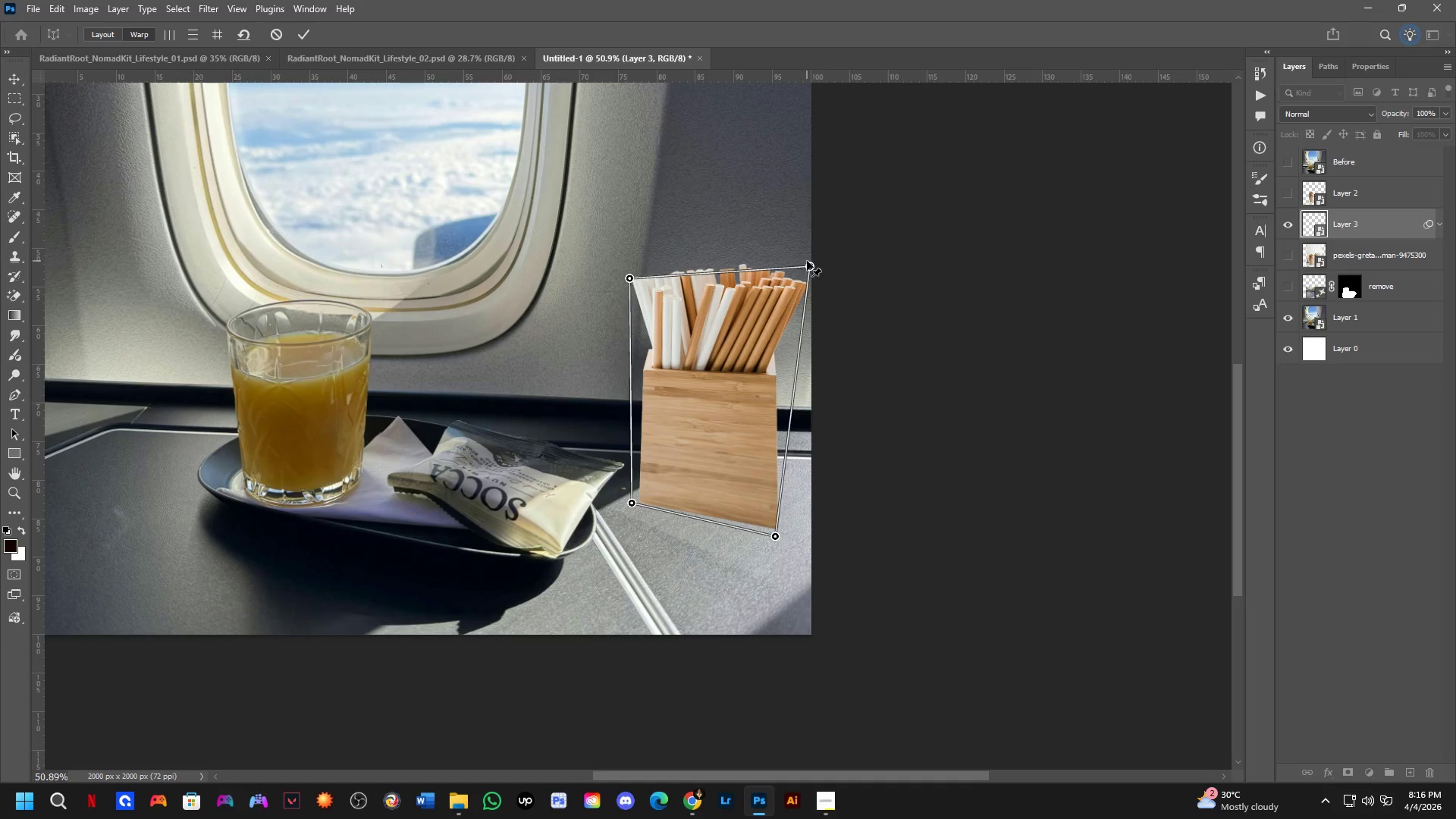 
left_click_drag(start_coordinate=[811, 264], to_coordinate=[818, 262])
 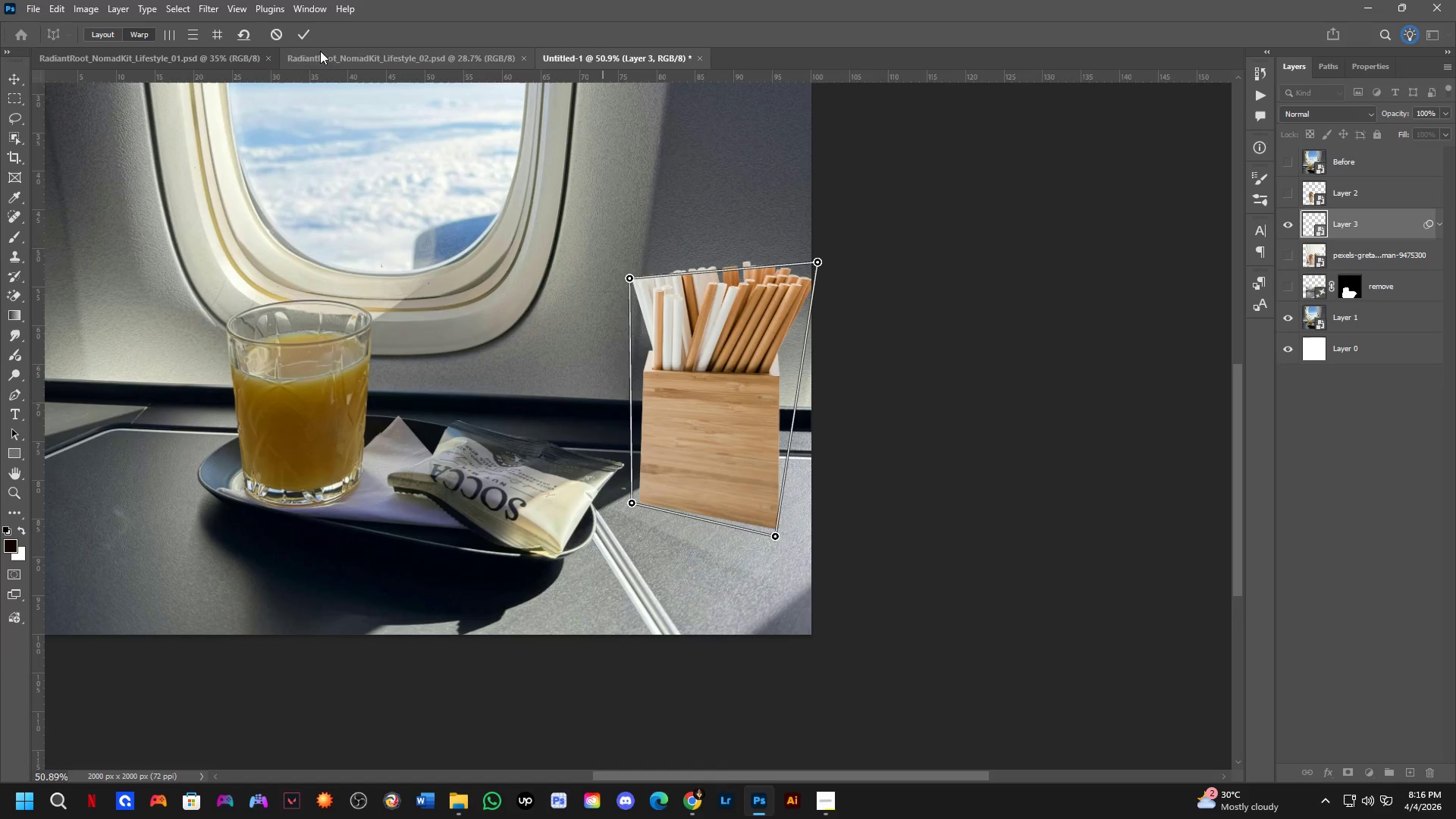 
left_click([303, 30])
 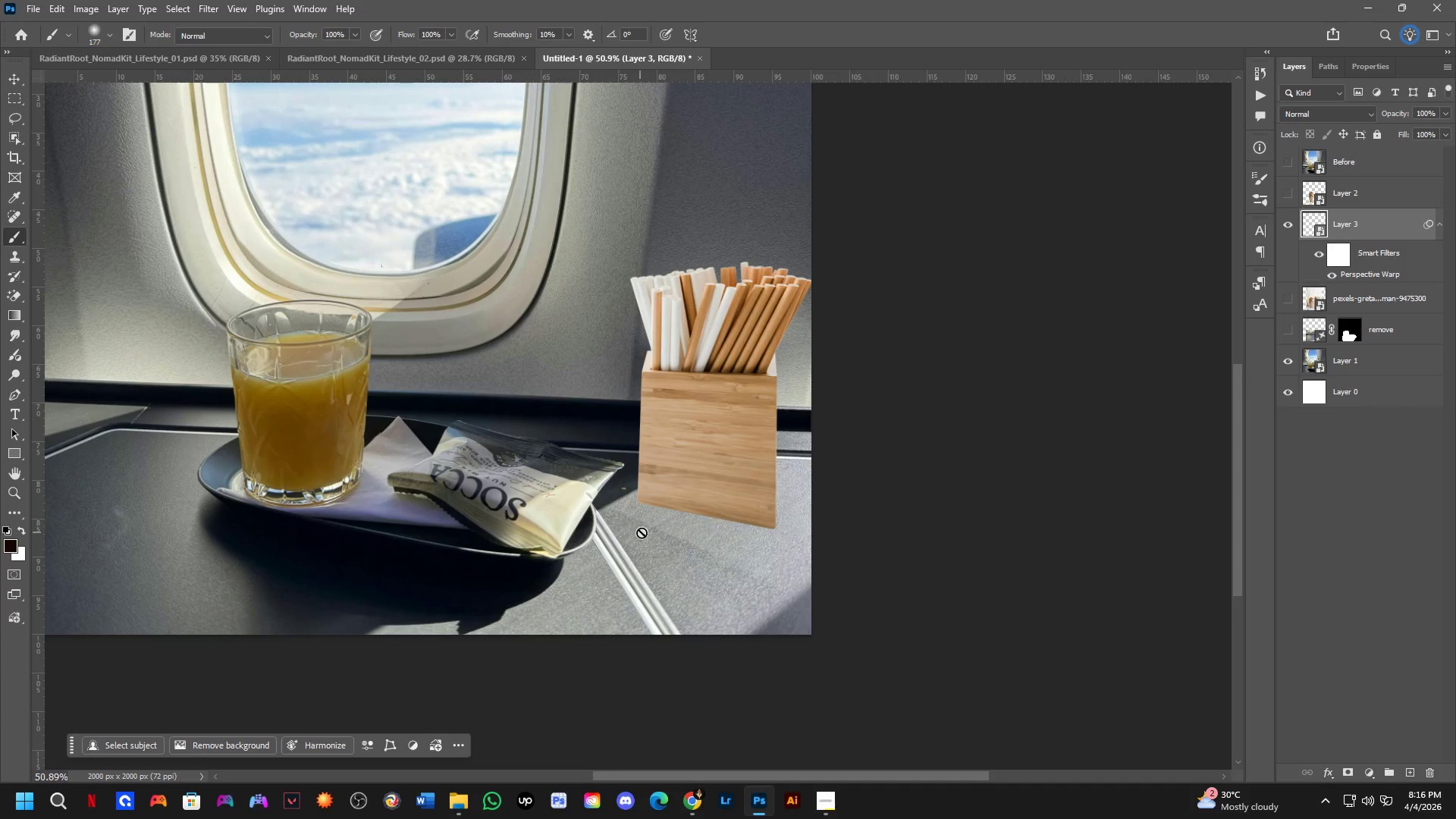 
scroll: coordinate [682, 466], scroll_direction: down, amount: 8.0
 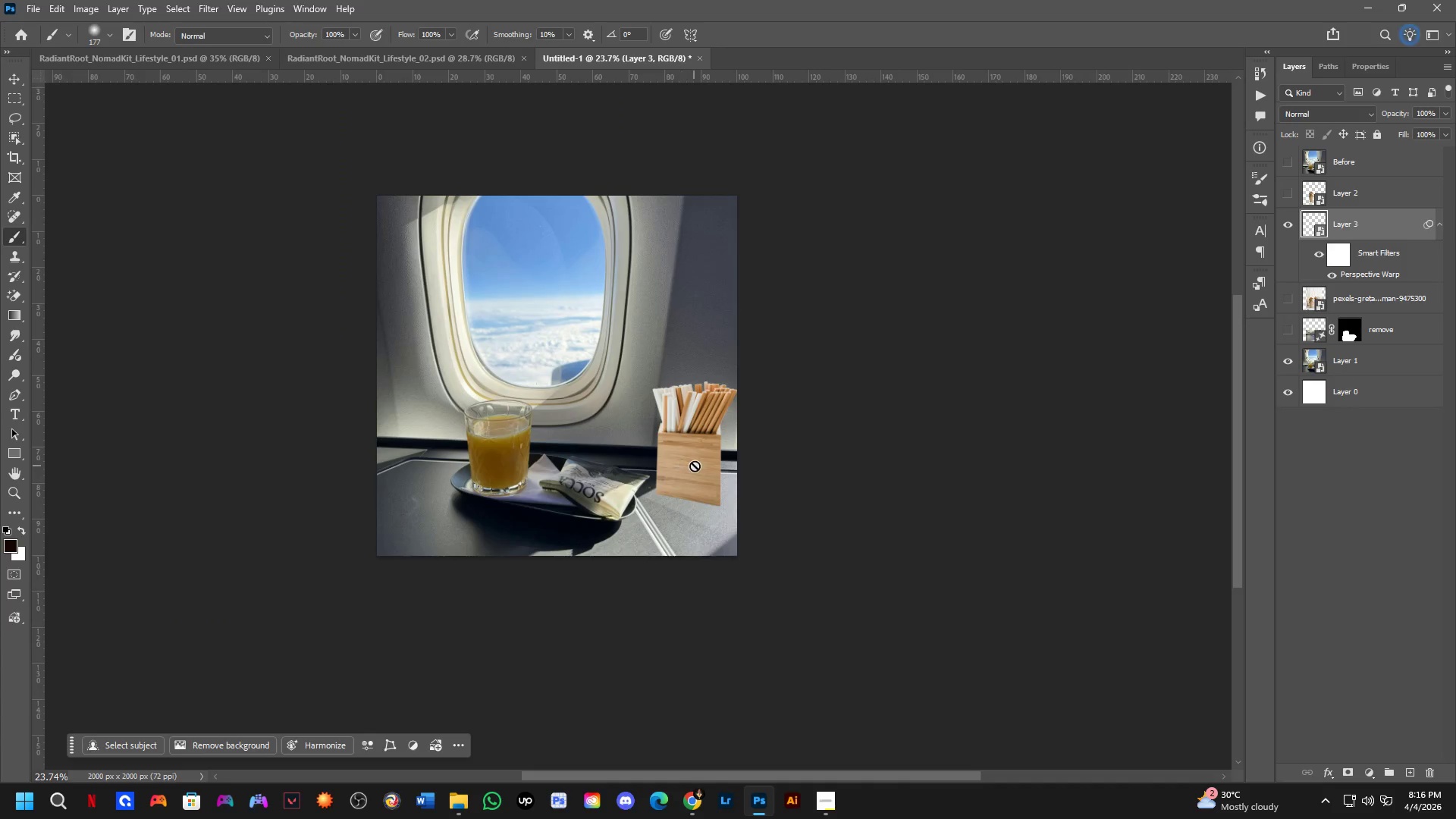 
hold_key(key=ControlLeft, duration=5.01)
left_click_drag(start_coordinate=[708, 464], to_coordinate=[704, 475])
 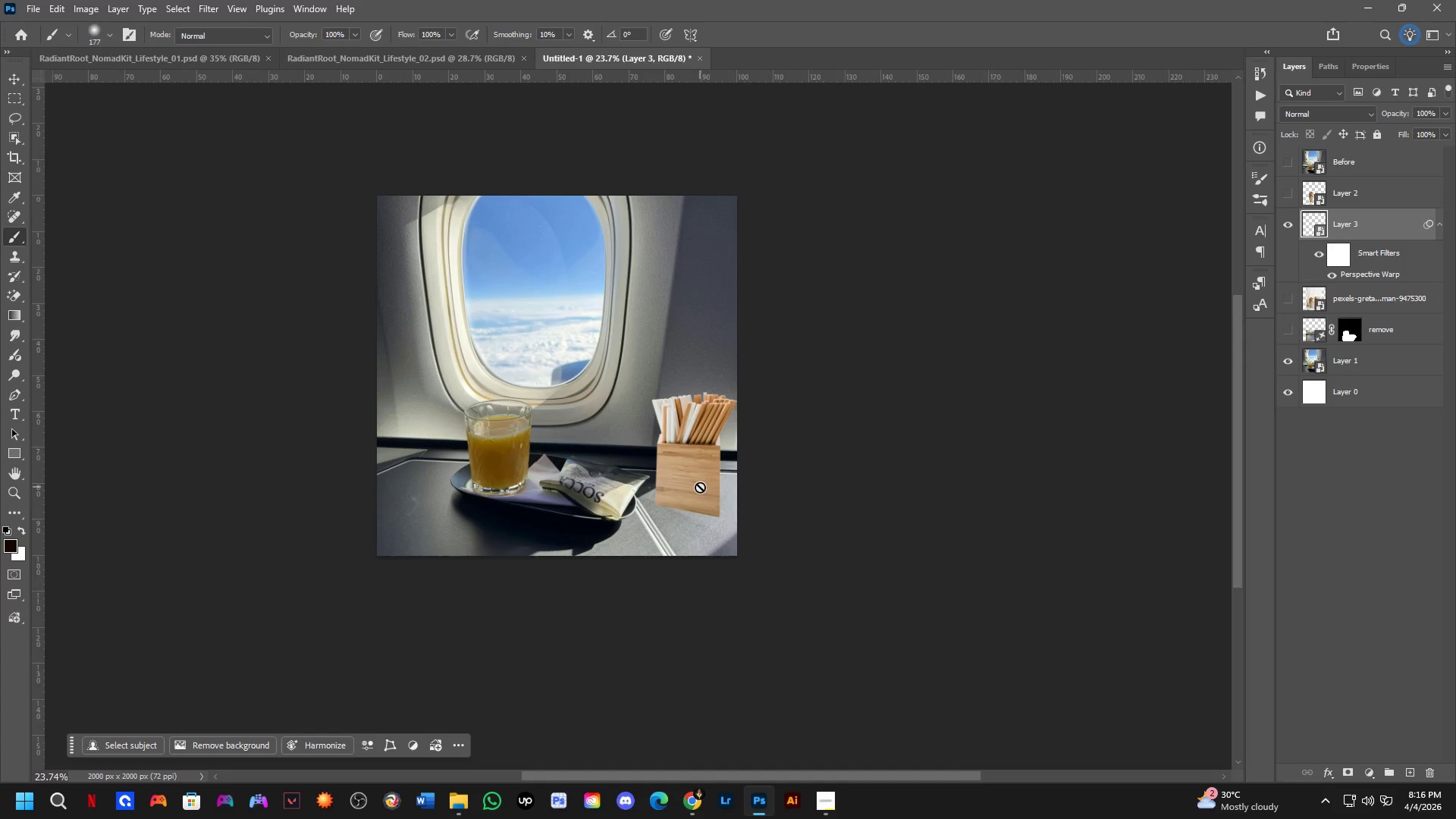 
hold_key(key=ControlLeft, duration=0.36)
left_click([704, 468])
 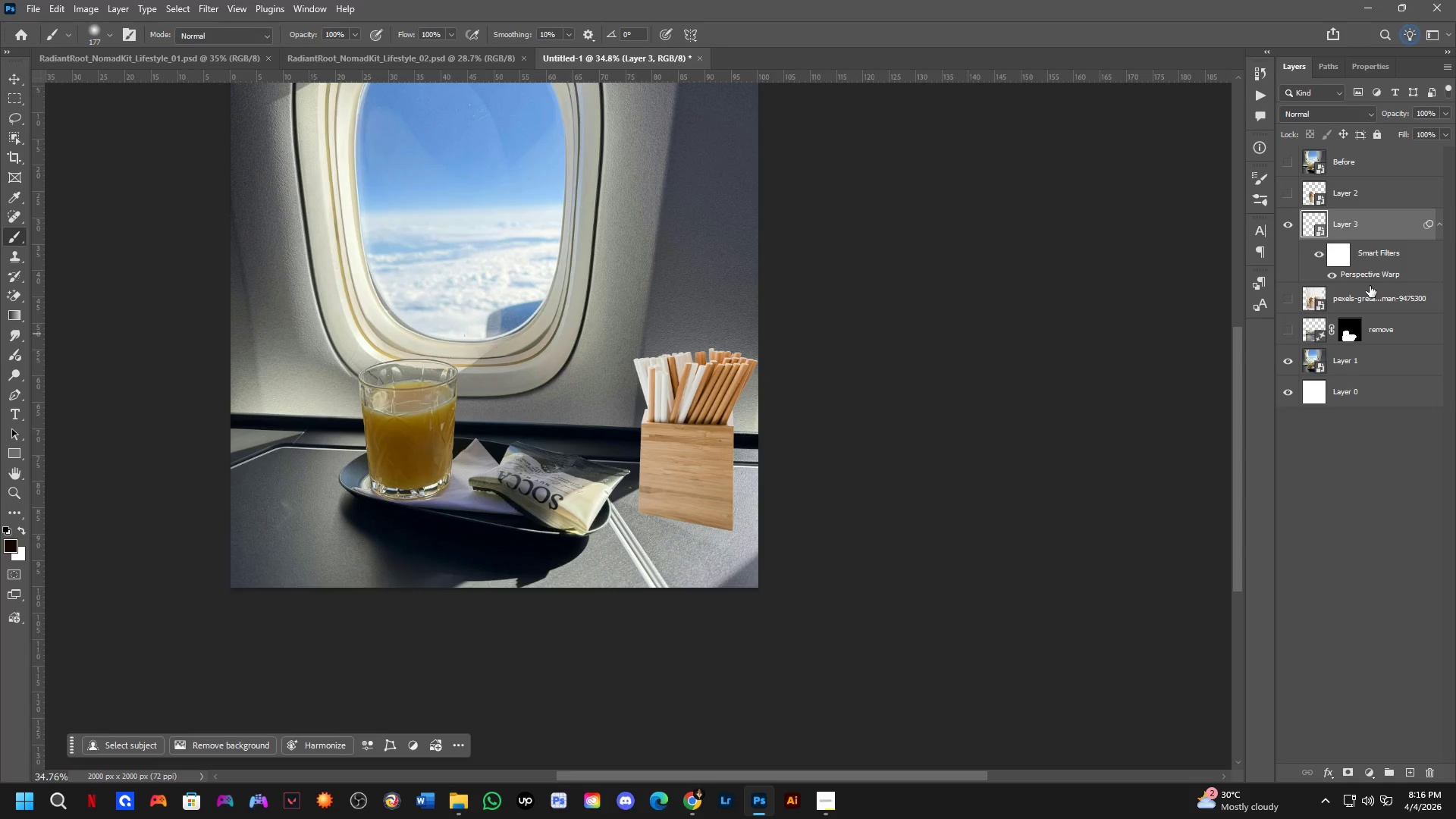 
scroll: coordinate [690, 487], scroll_direction: up, amount: 4.0
 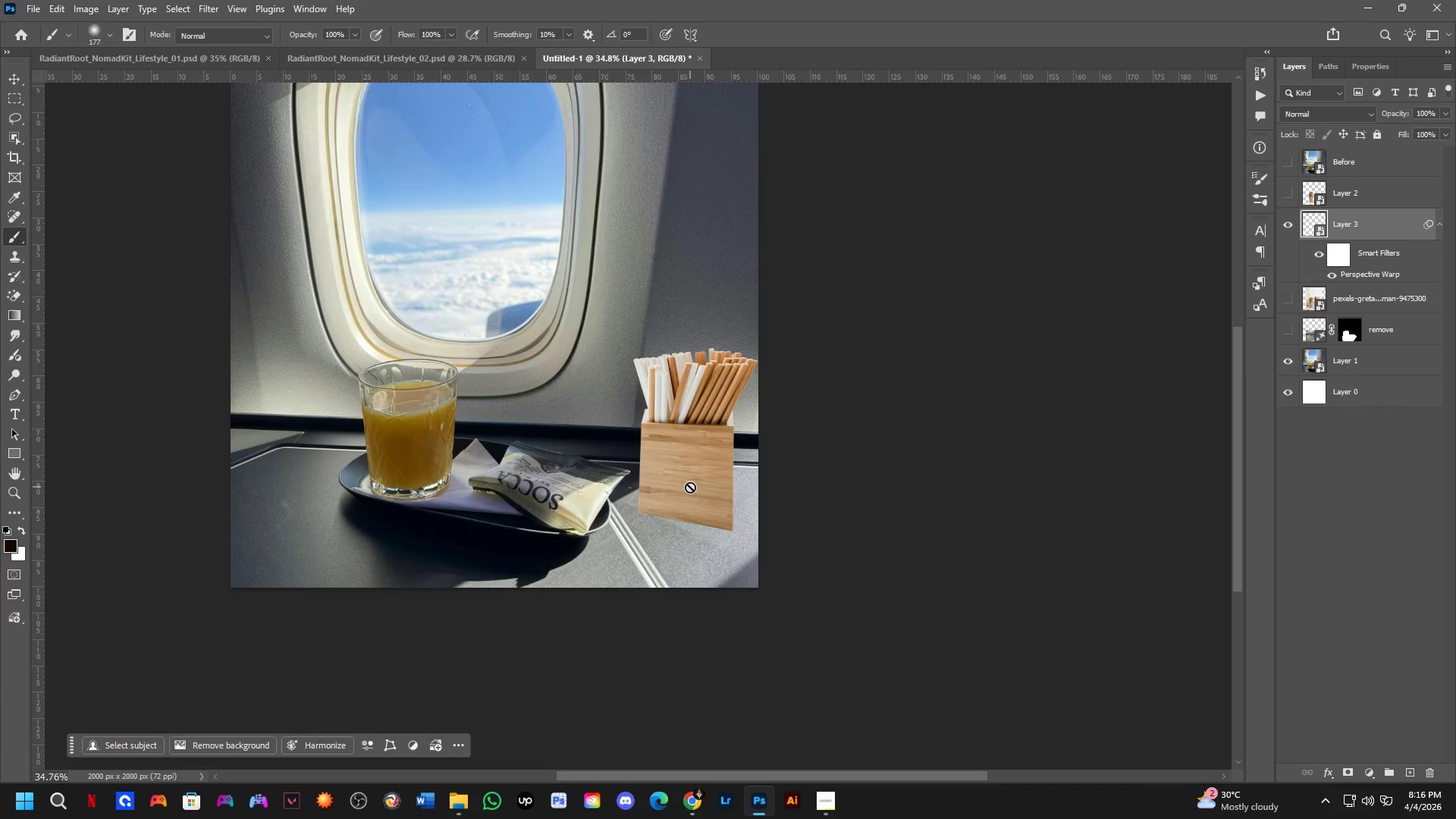 
key(Control+J)
 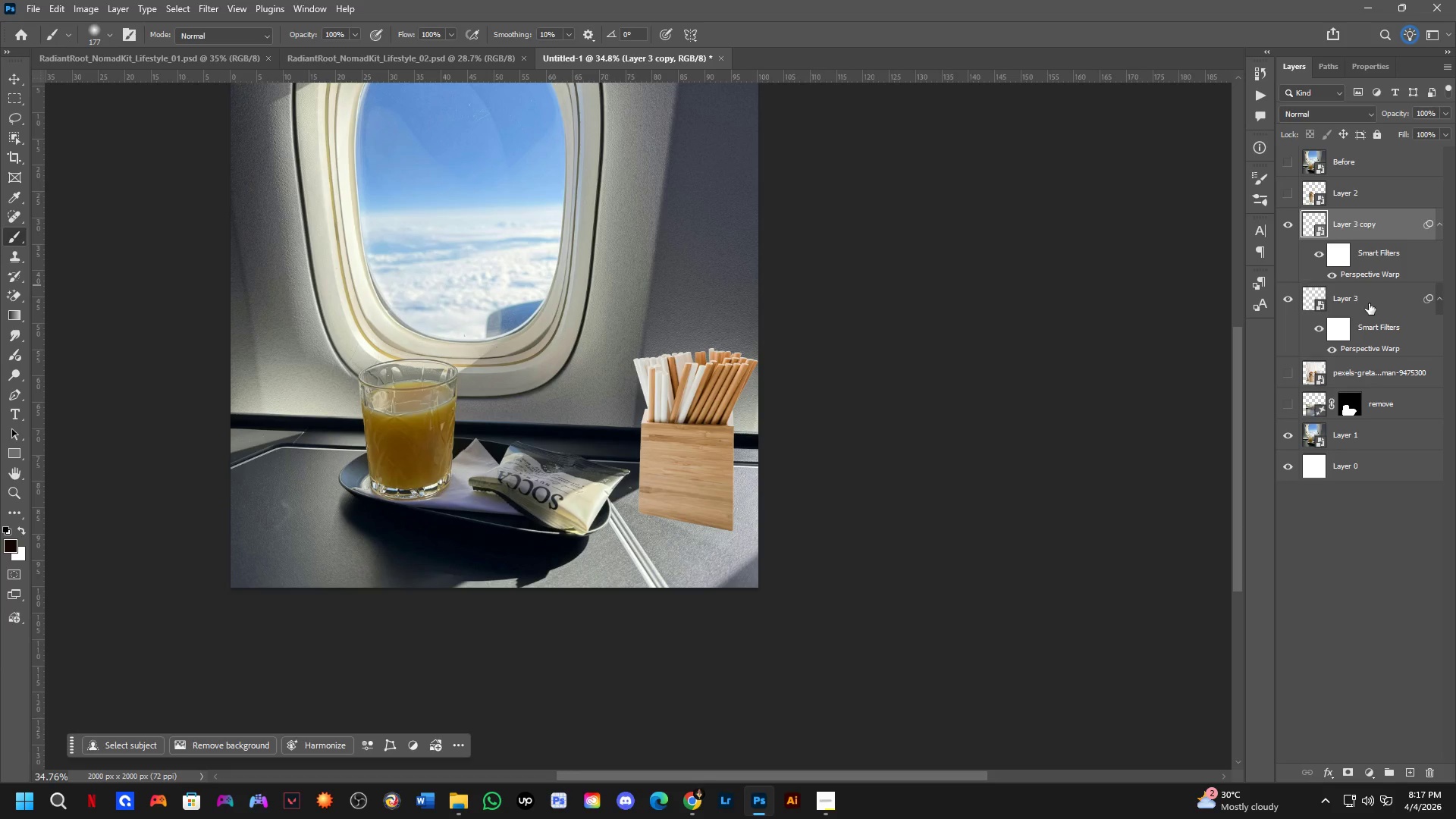 
left_click([1370, 304])
 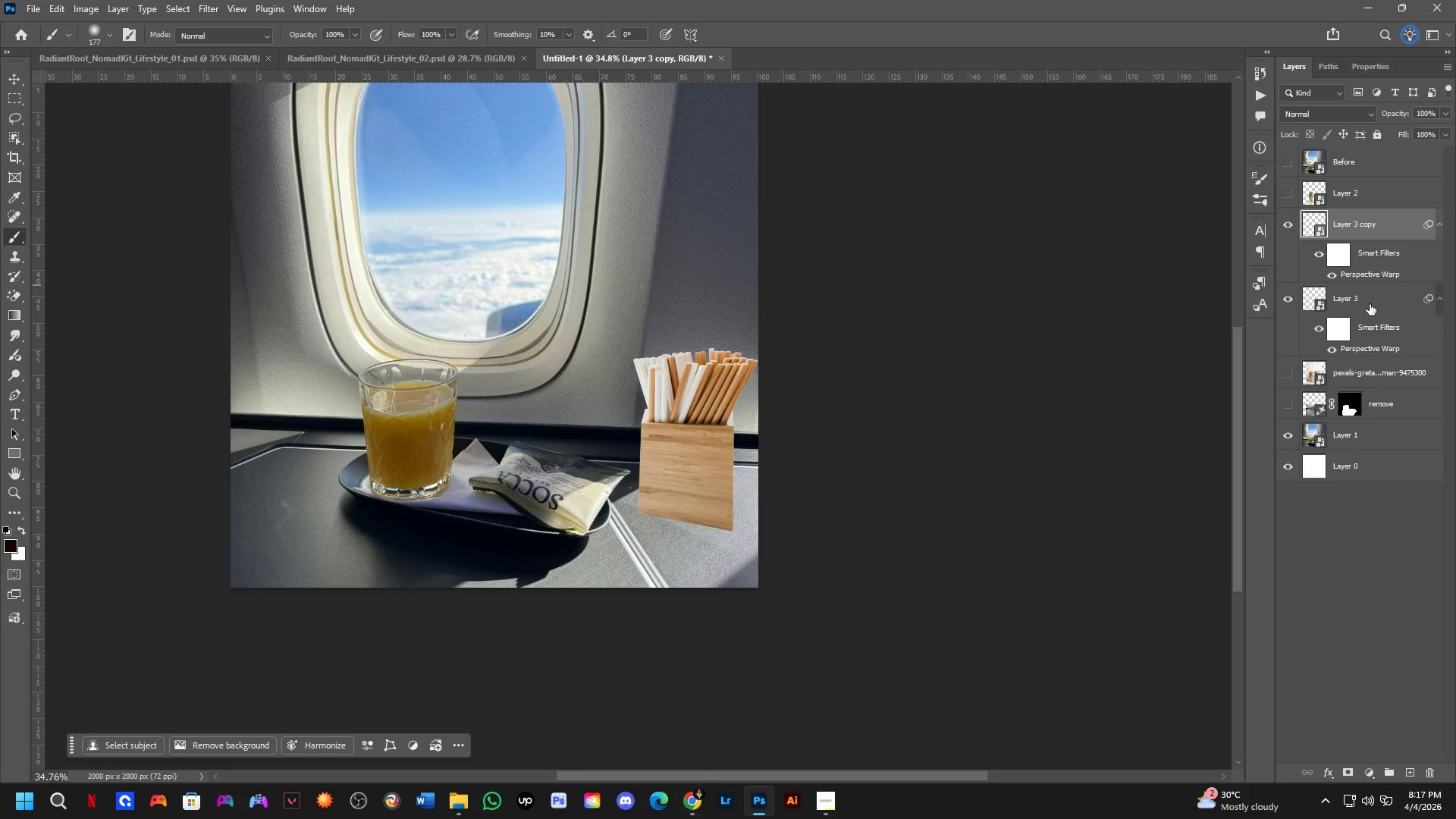 
key(Control+T)
 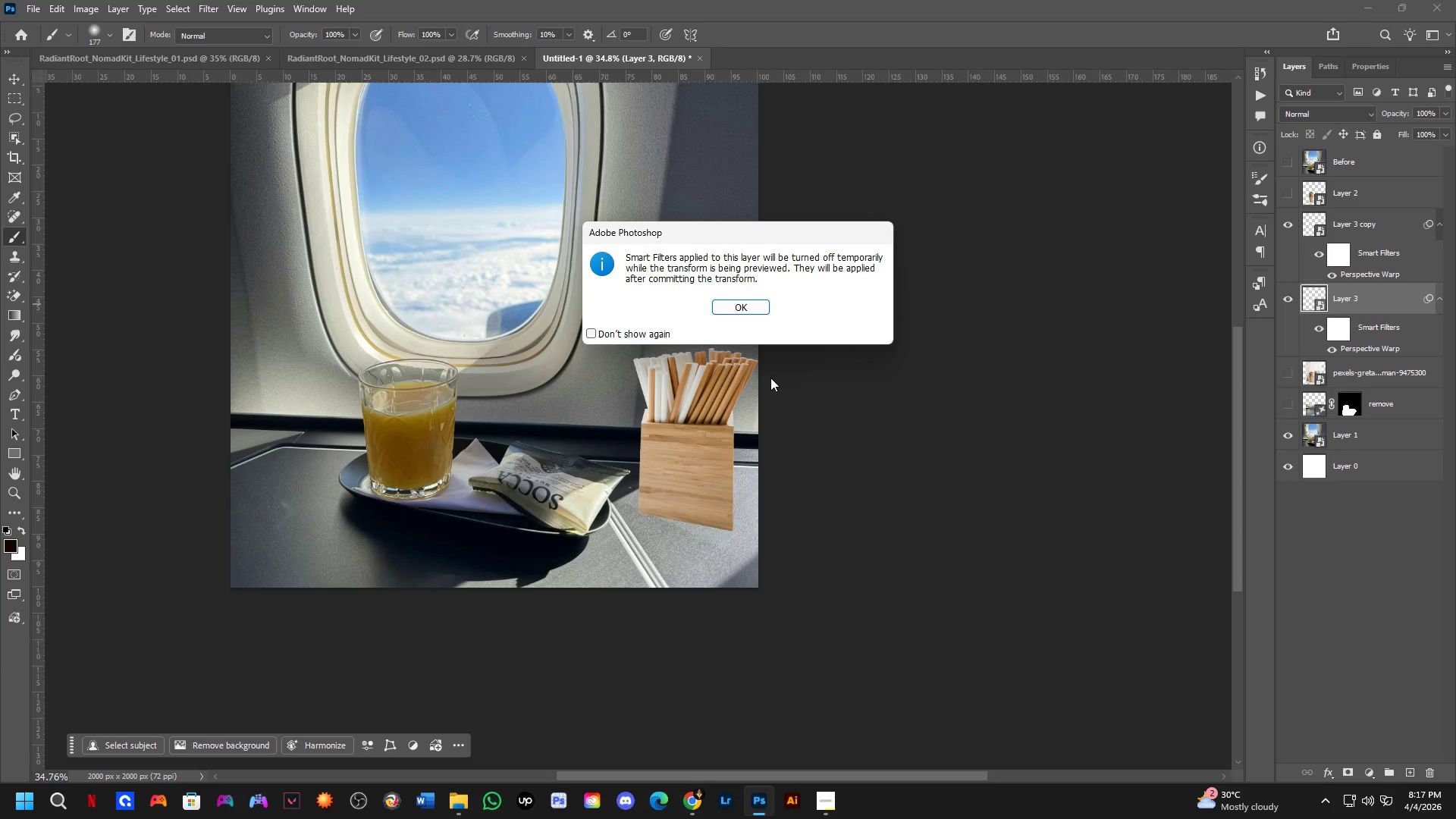 
key(Space)
 